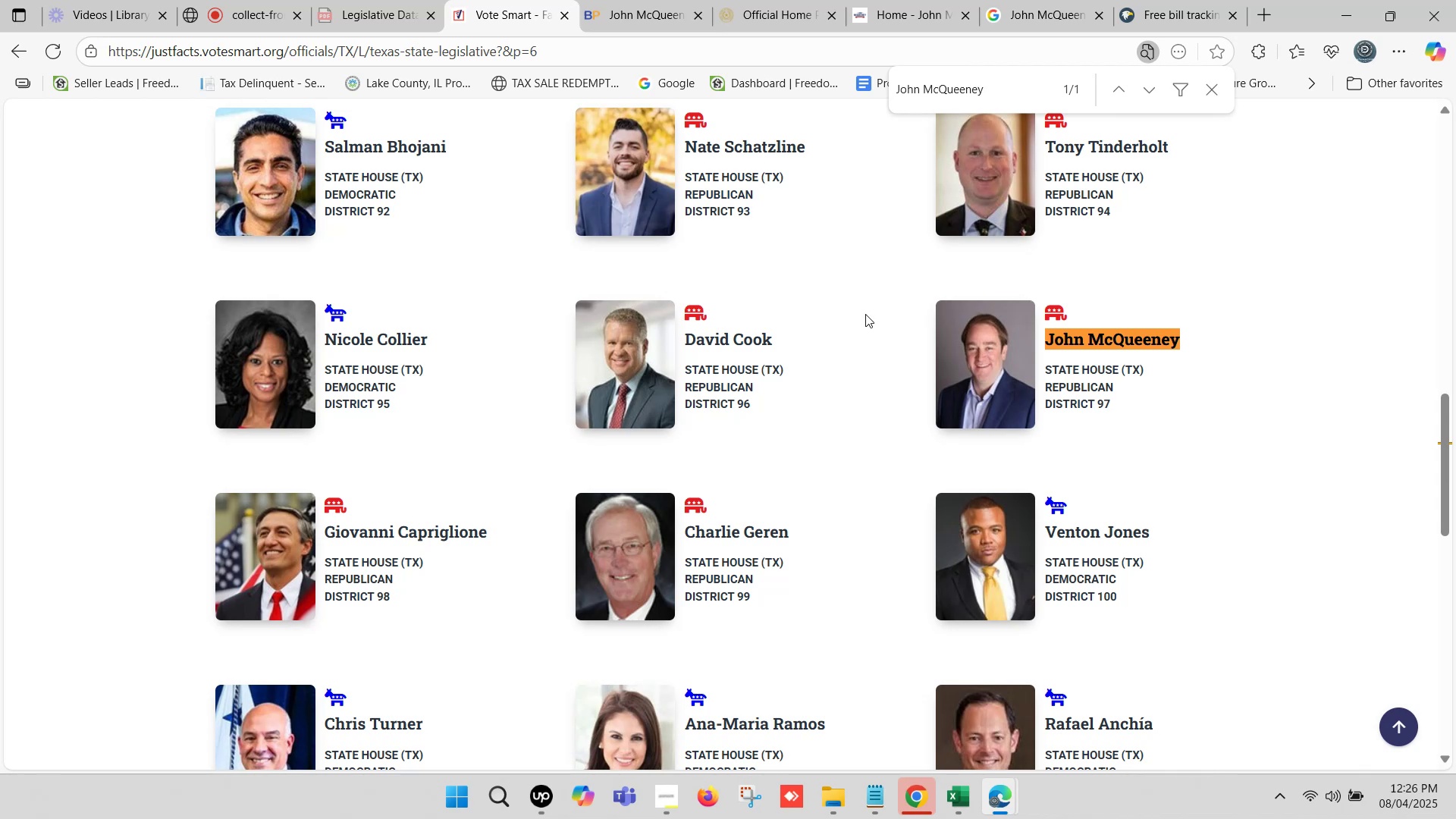 
wait(8.12)
 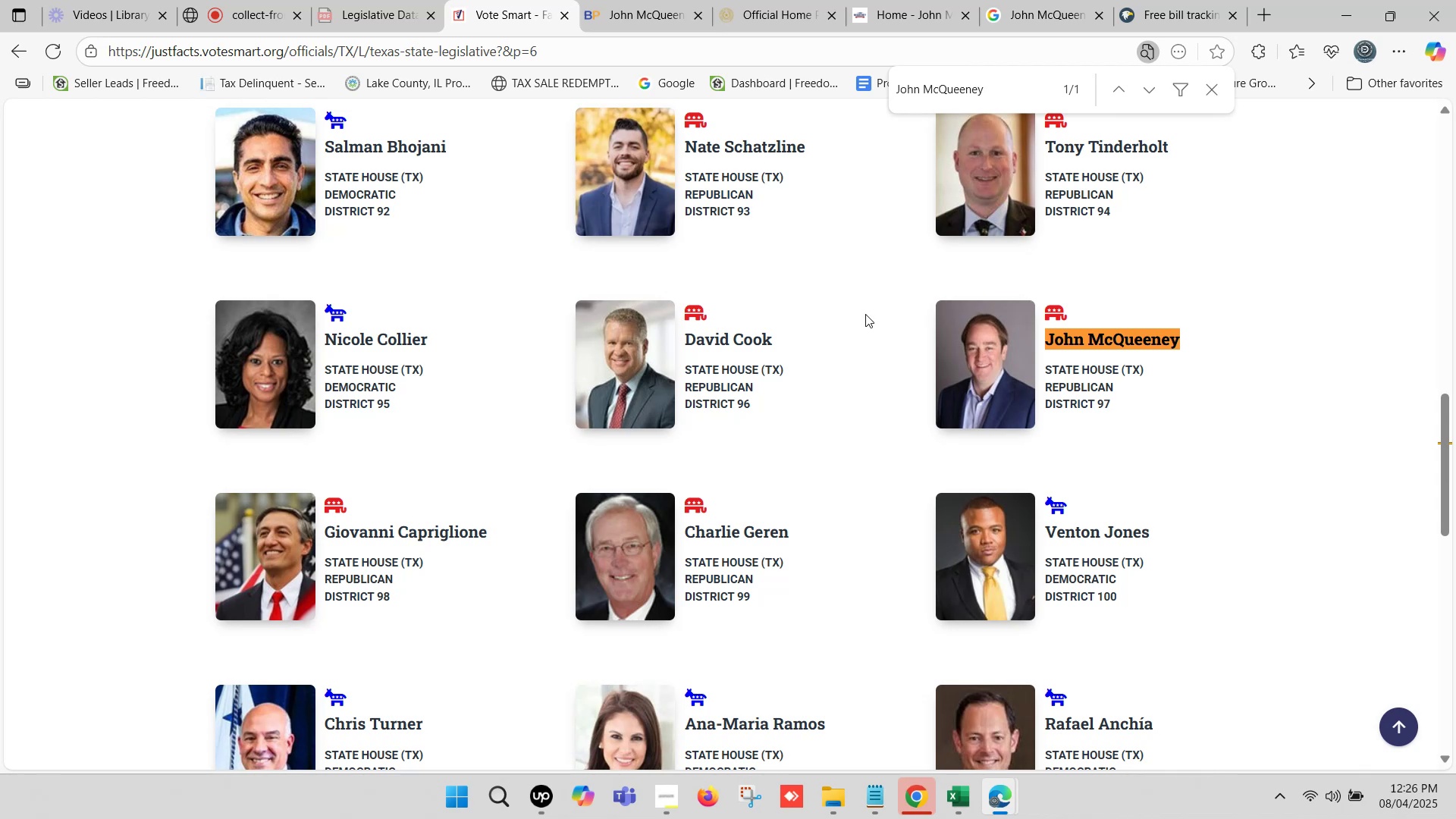 
left_click([956, 796])
 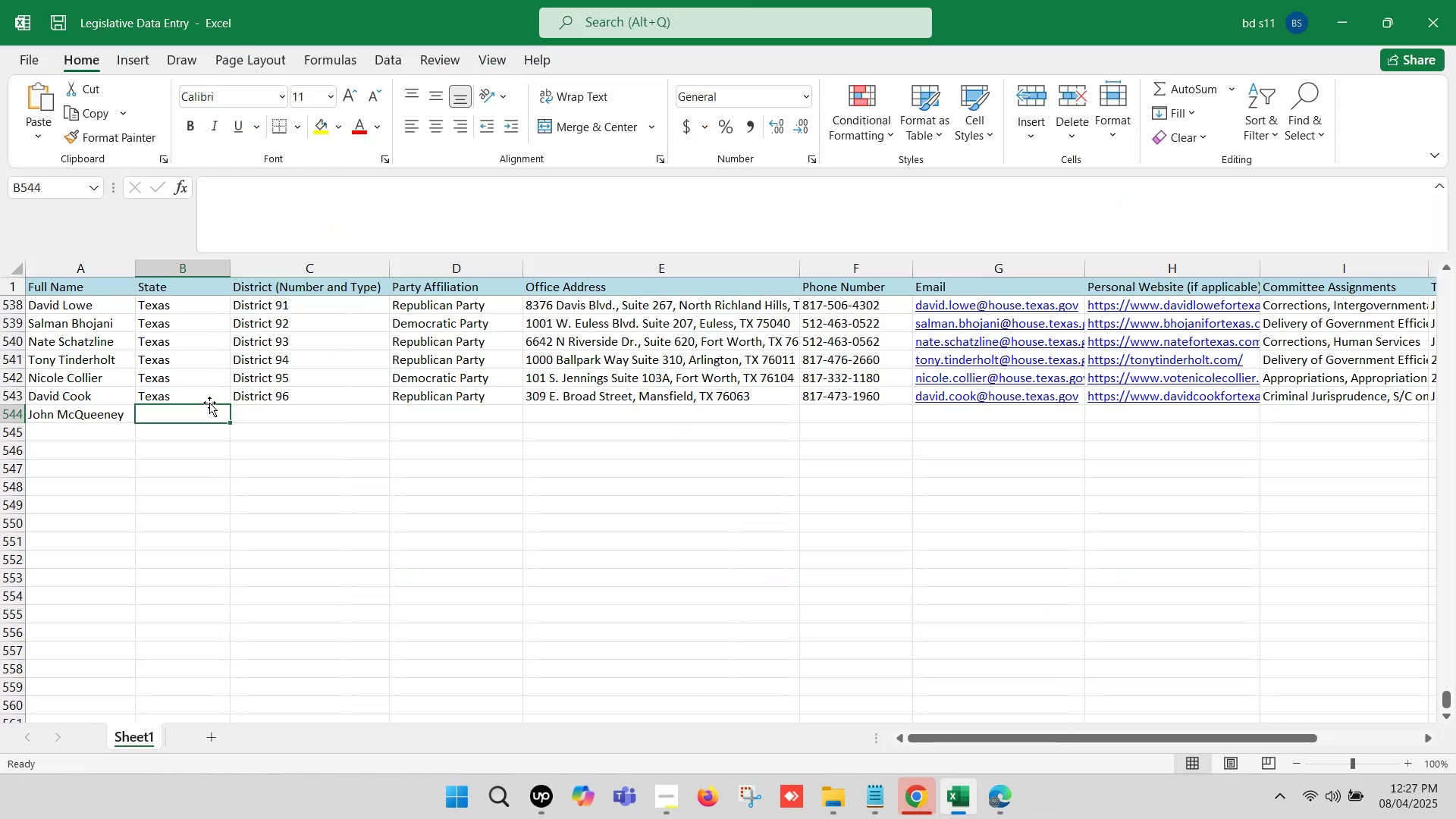 
left_click_drag(start_coordinate=[209, 391], to_coordinate=[404, 393])
 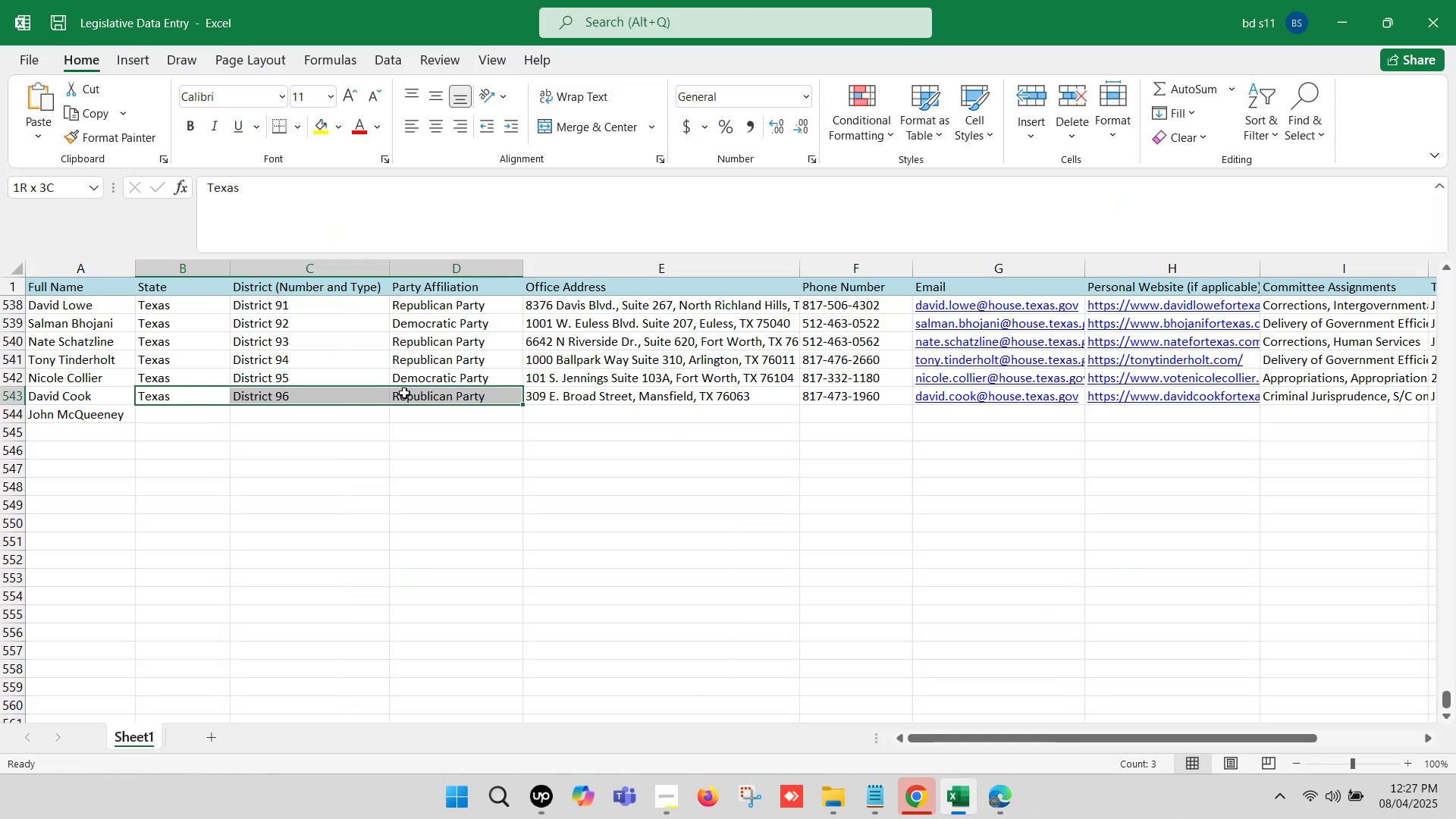 
key(Control+C)
 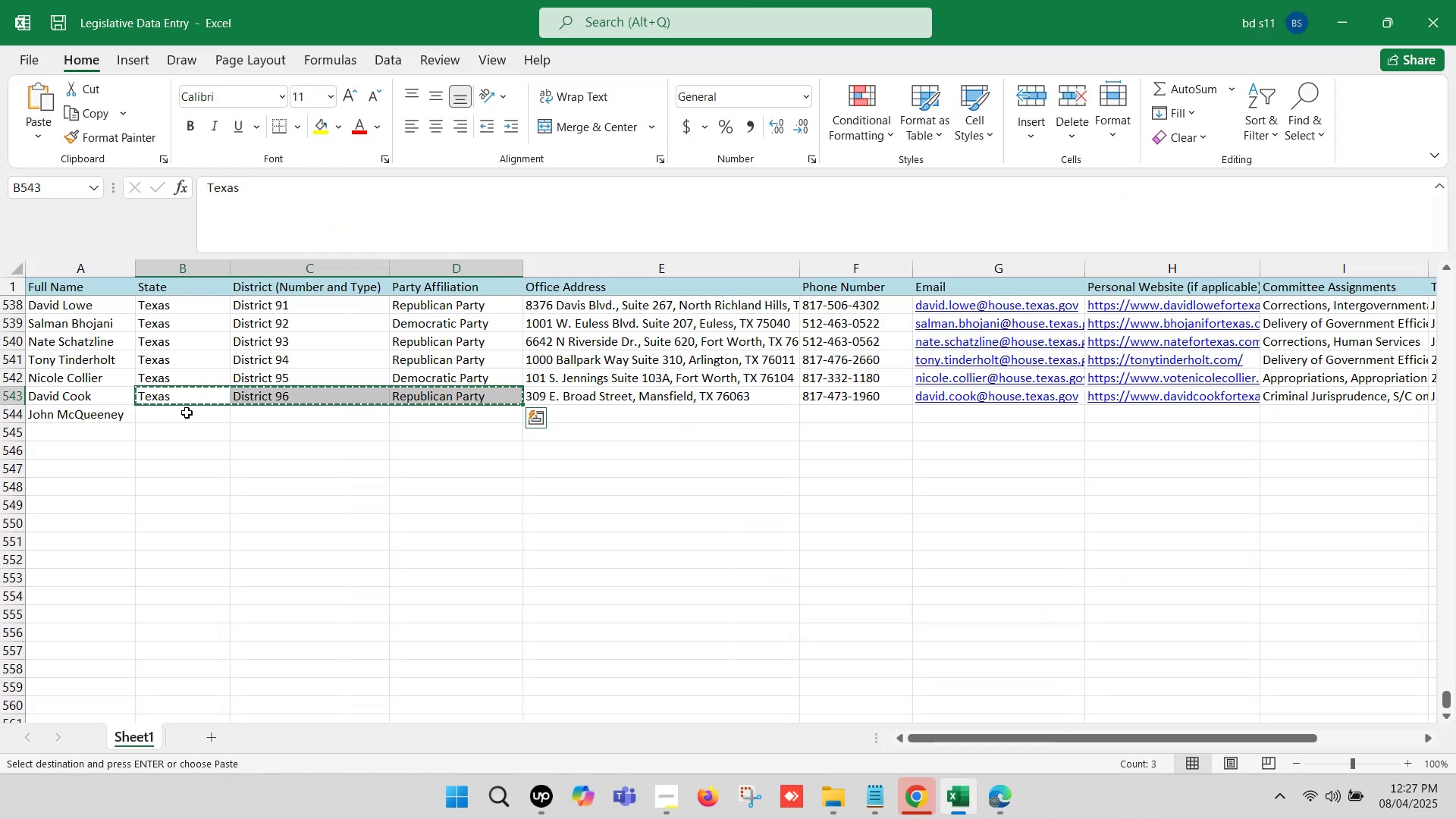 
left_click([186, 413])
 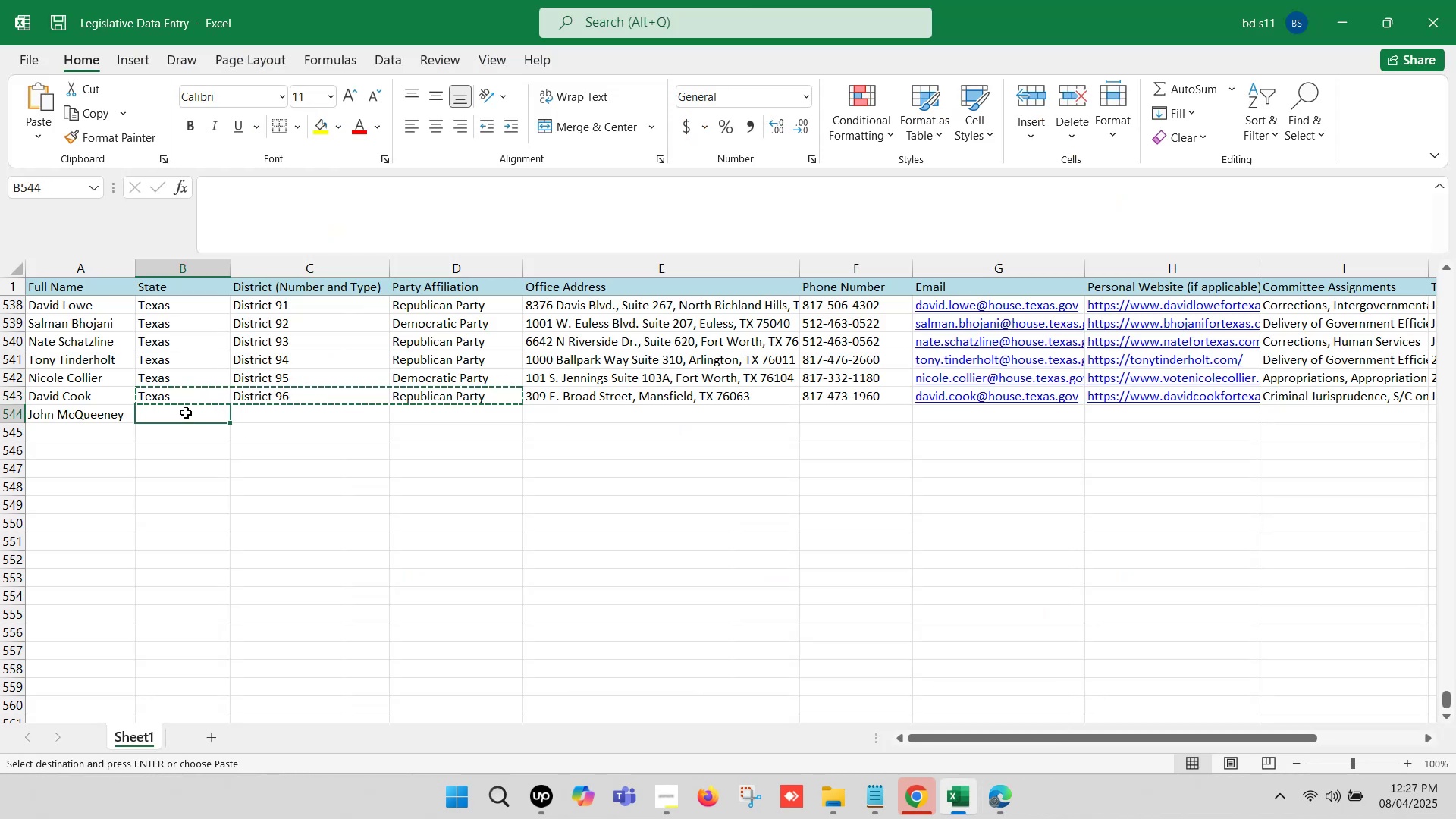 
key(Control+ControlLeft)
 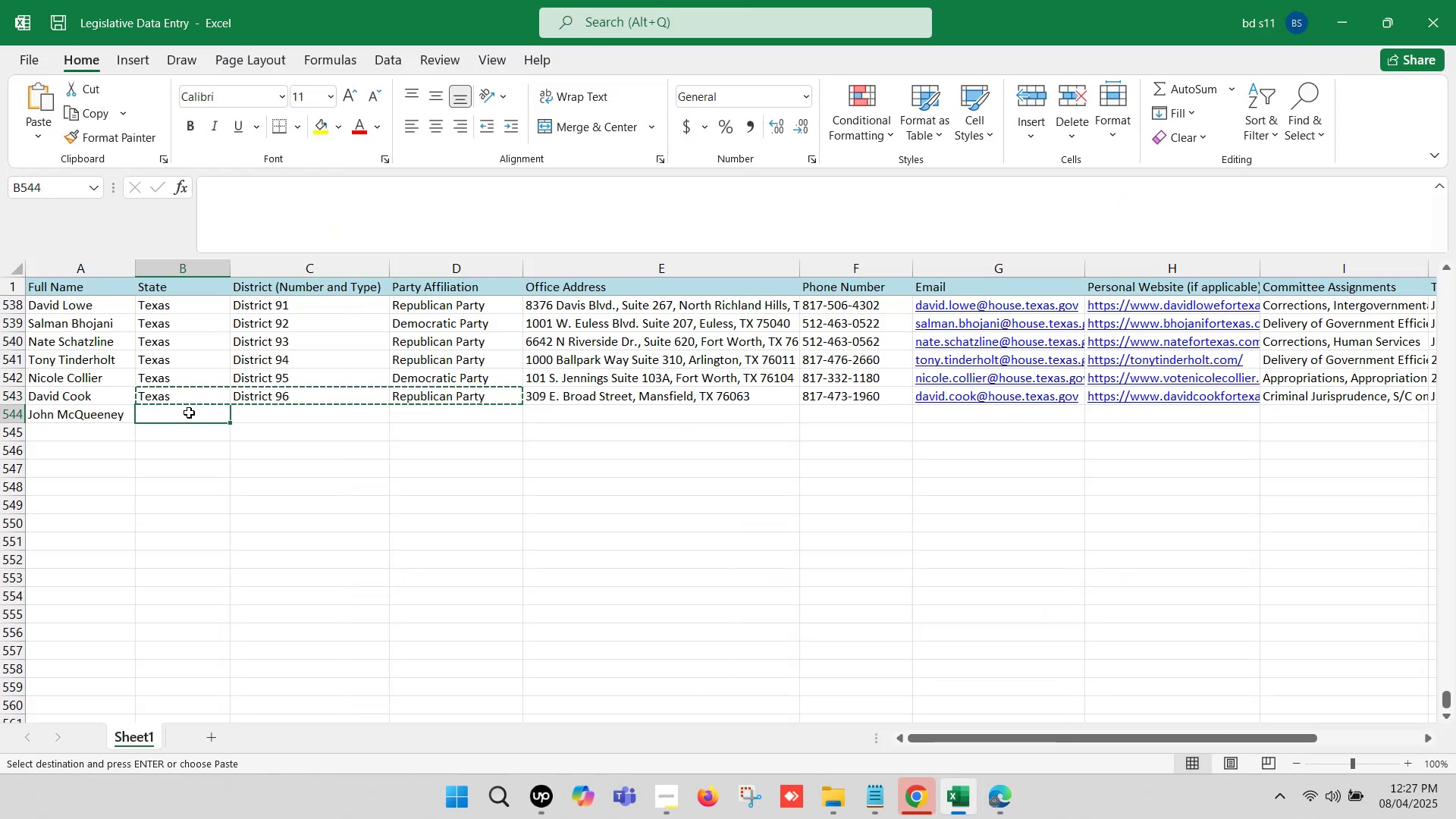 
key(Control+V)
 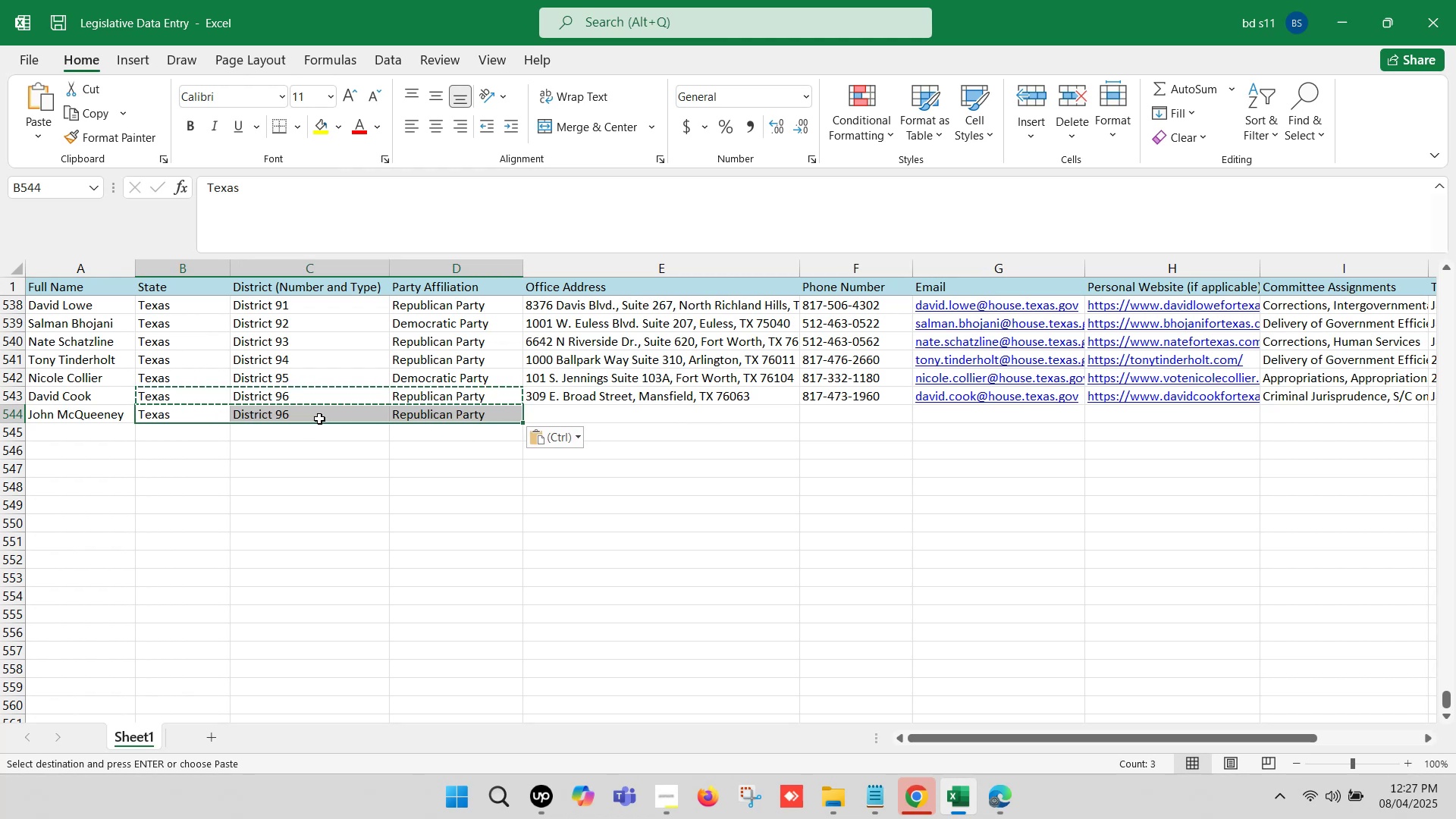 
left_click([305, 417])
 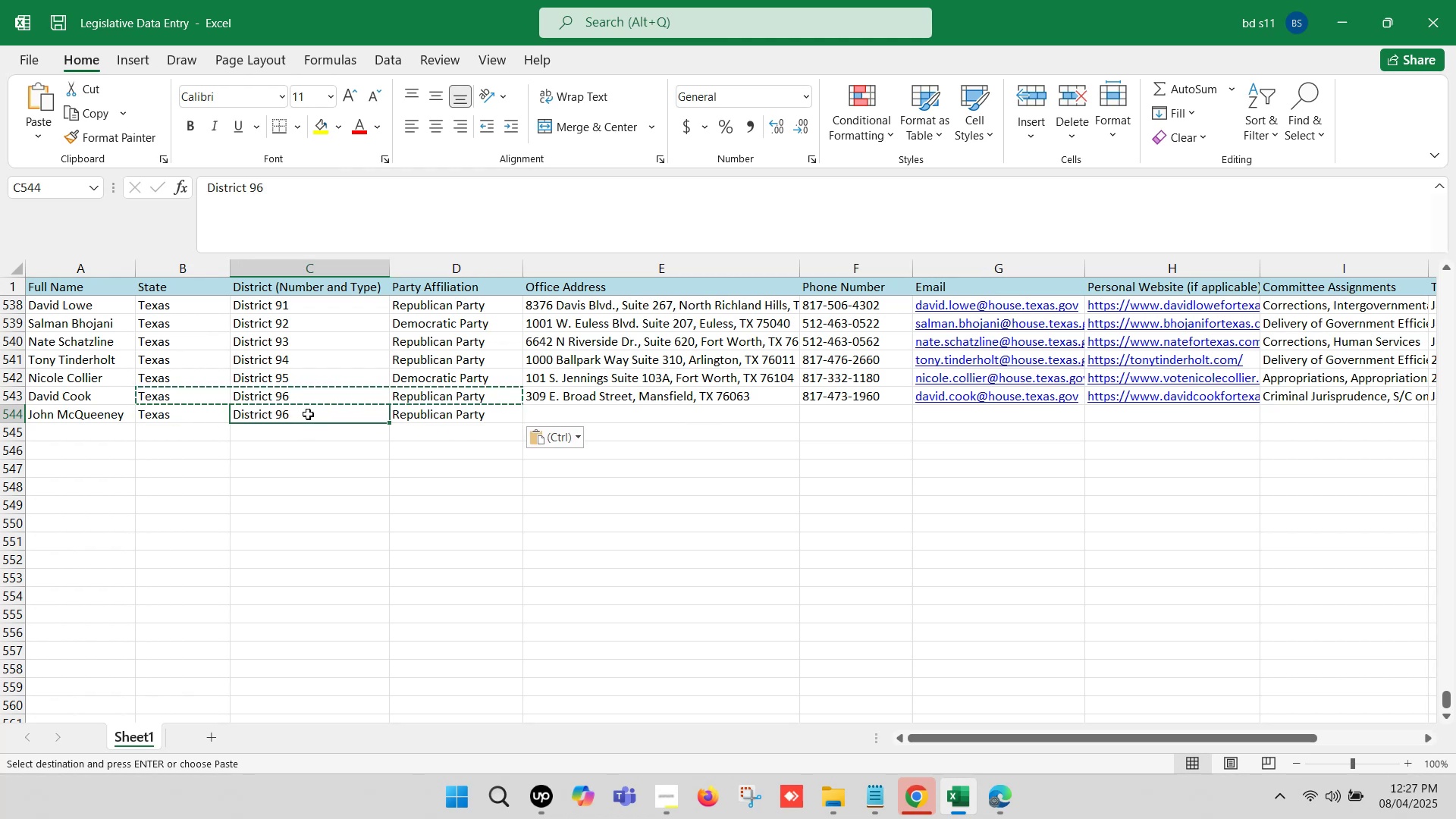 
double_click([308, 414])
 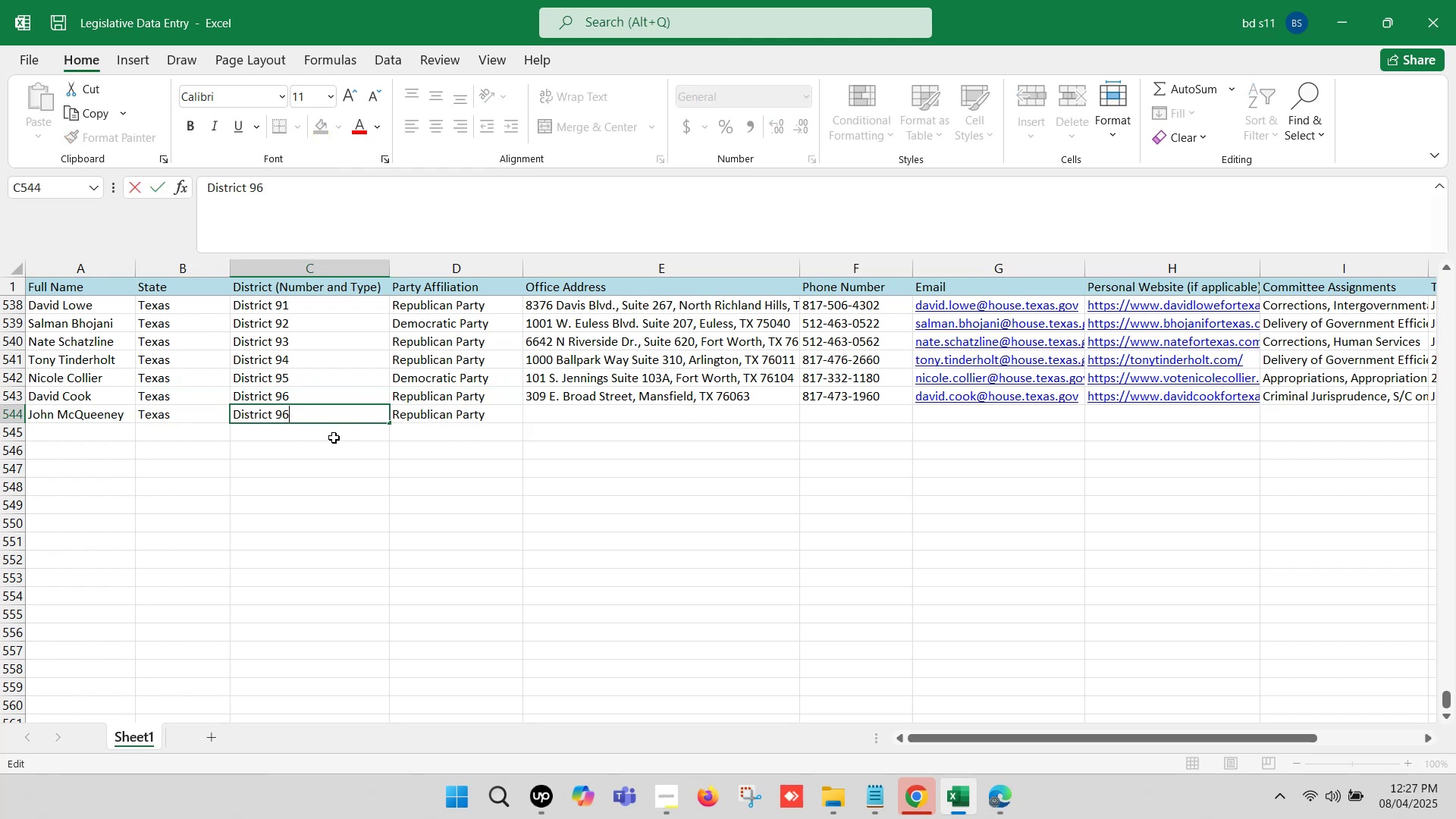 
key(Backspace)
 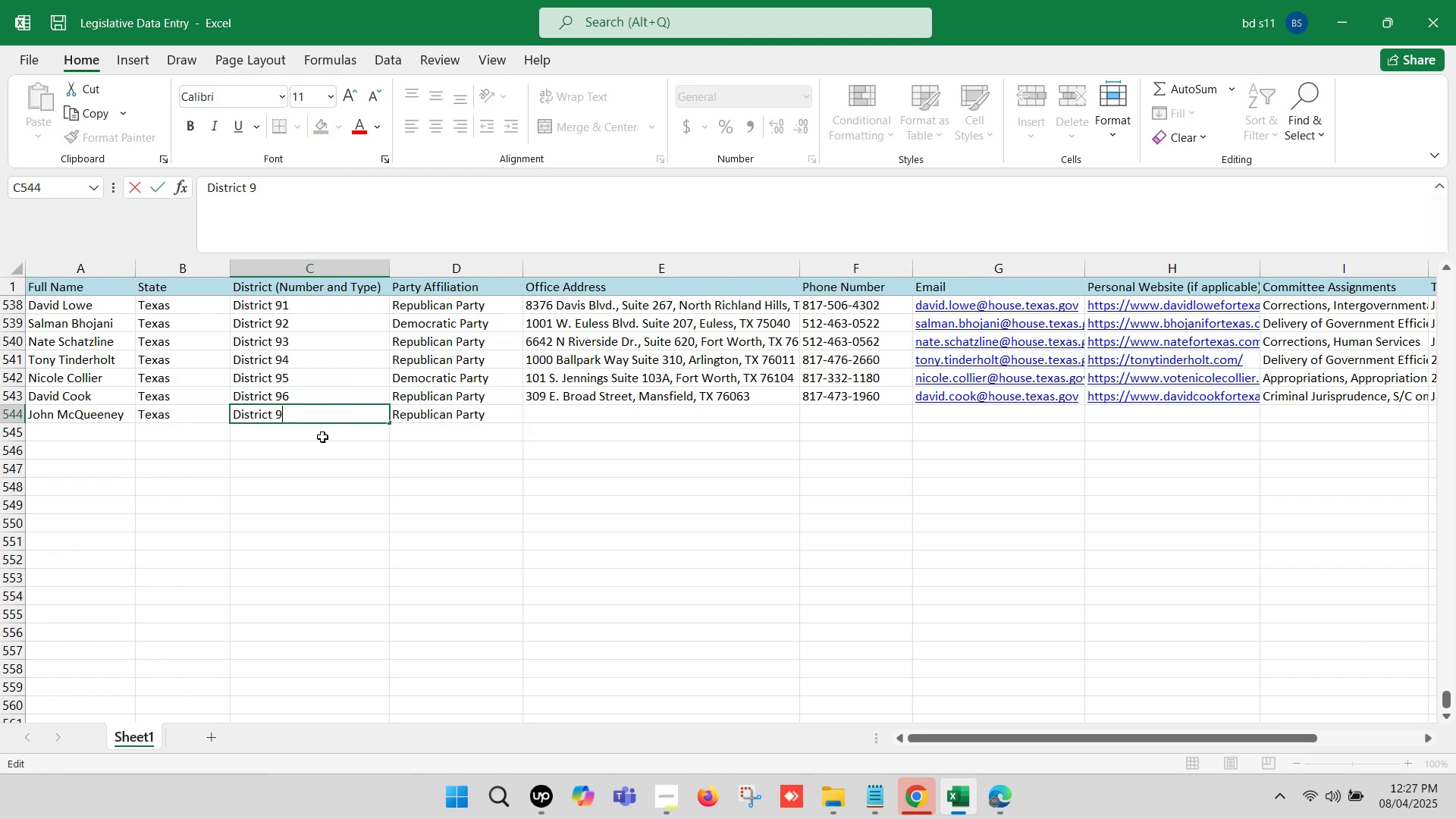 
key(7)
 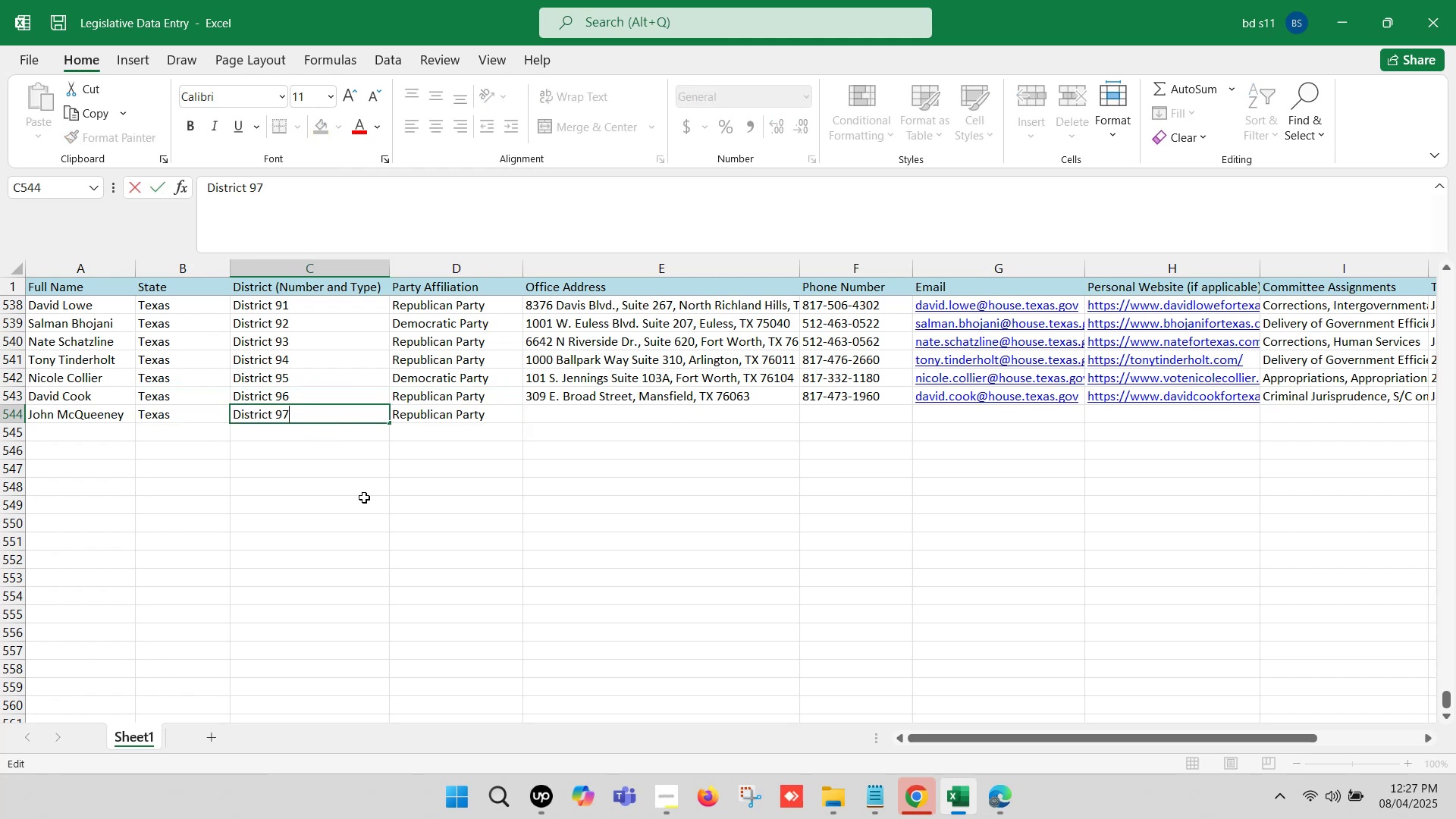 
left_click([364, 497])
 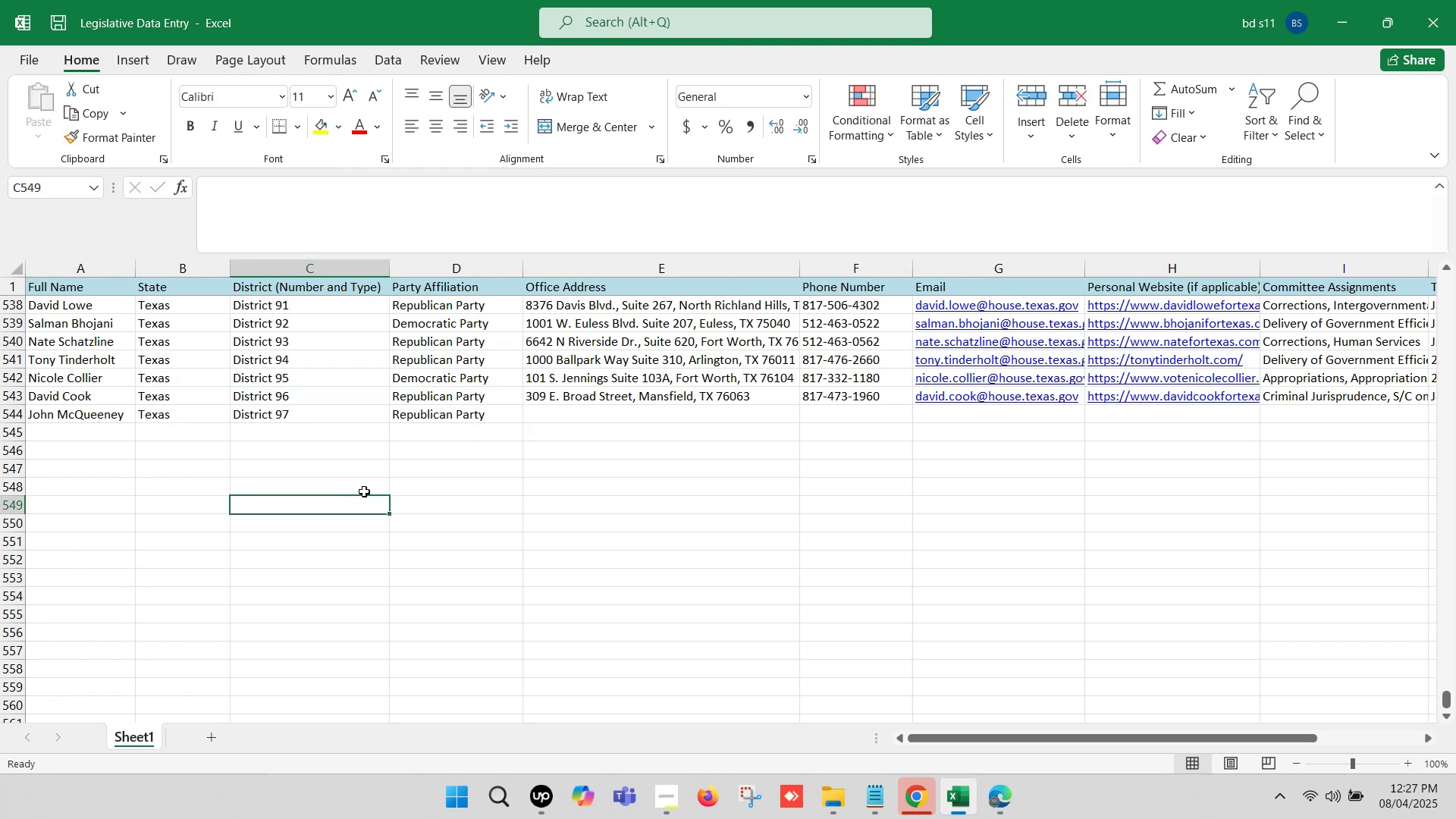 
key(Control+S)
 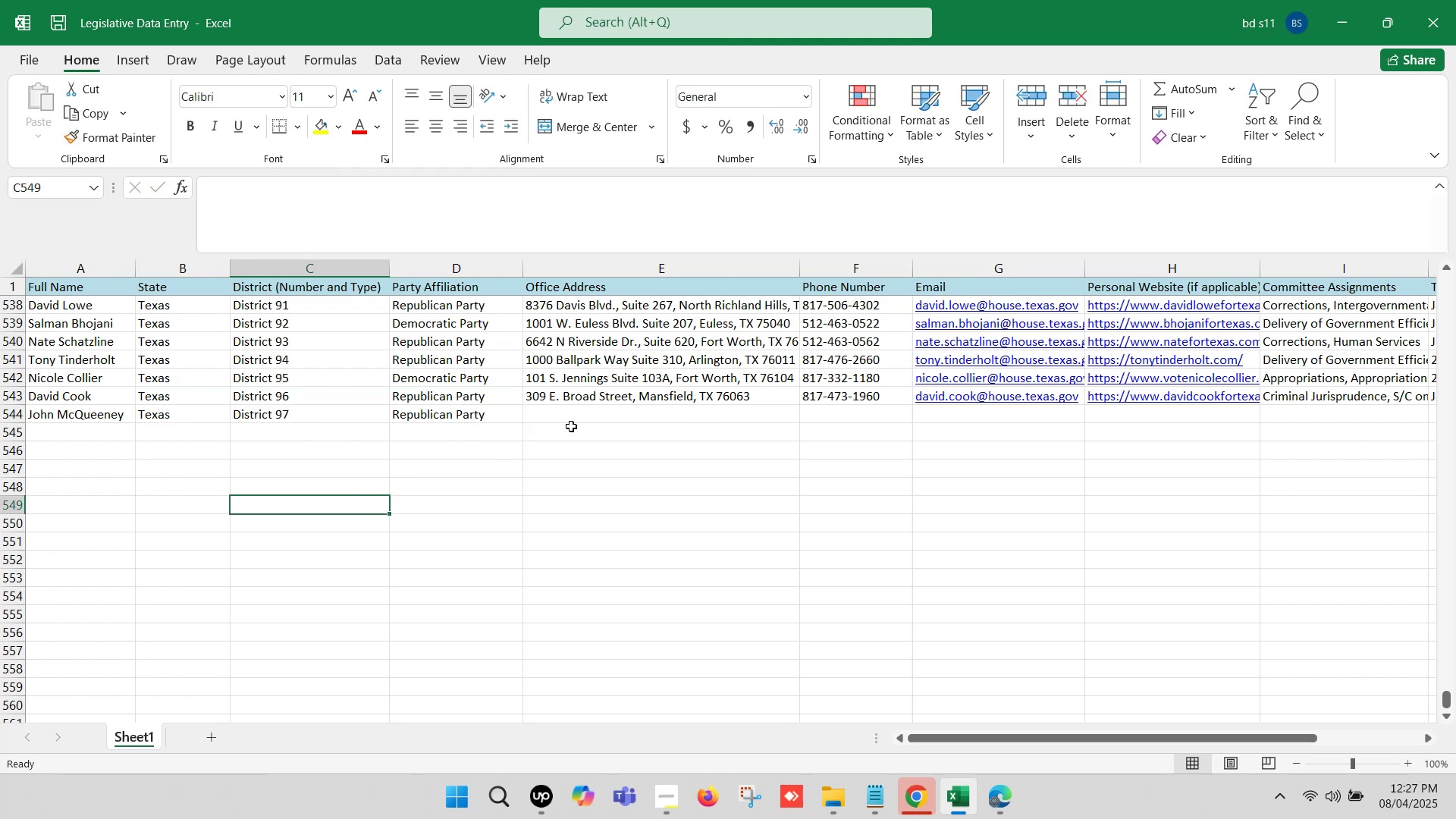 
left_click([566, 415])
 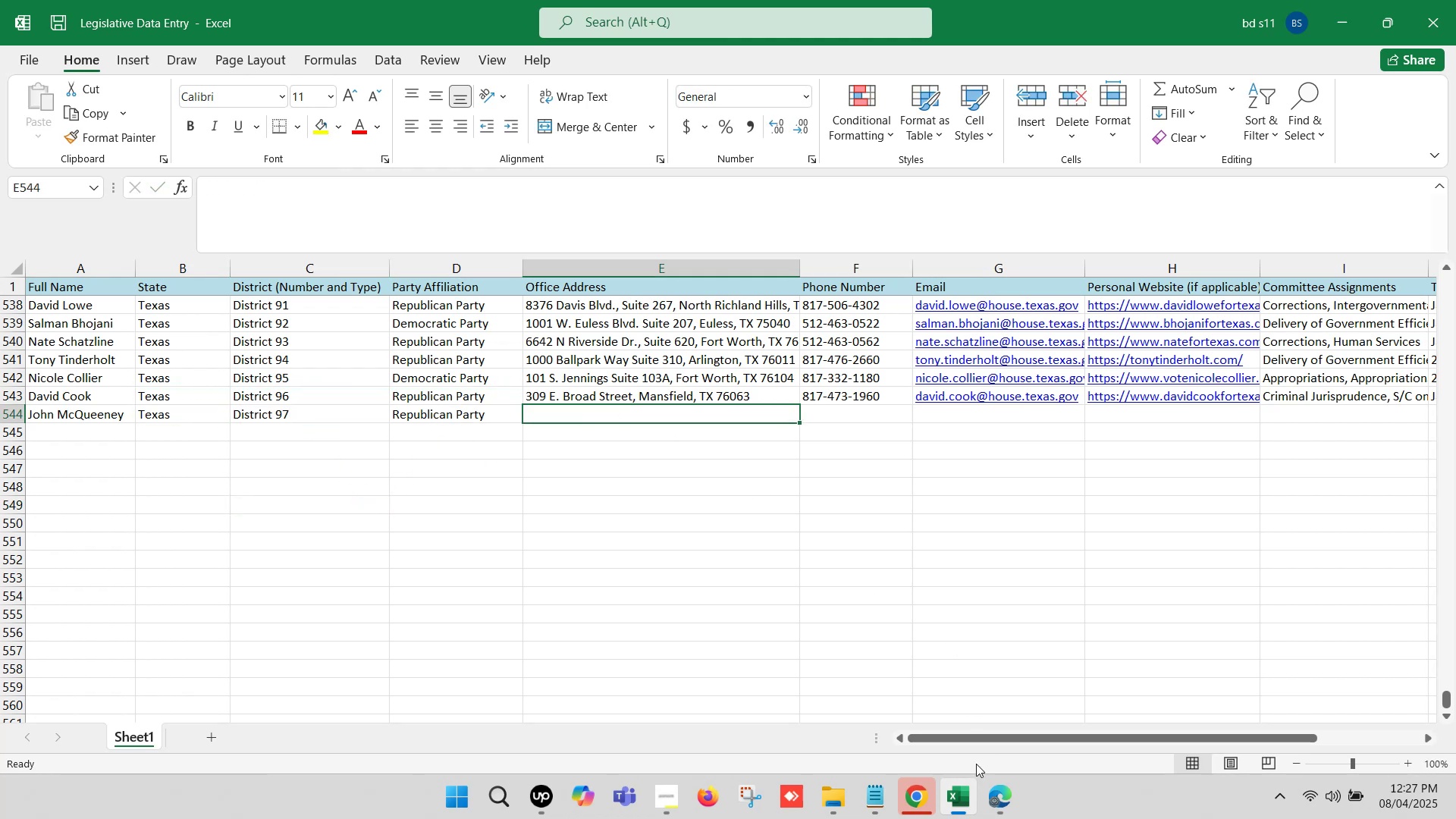 
left_click([987, 804])
 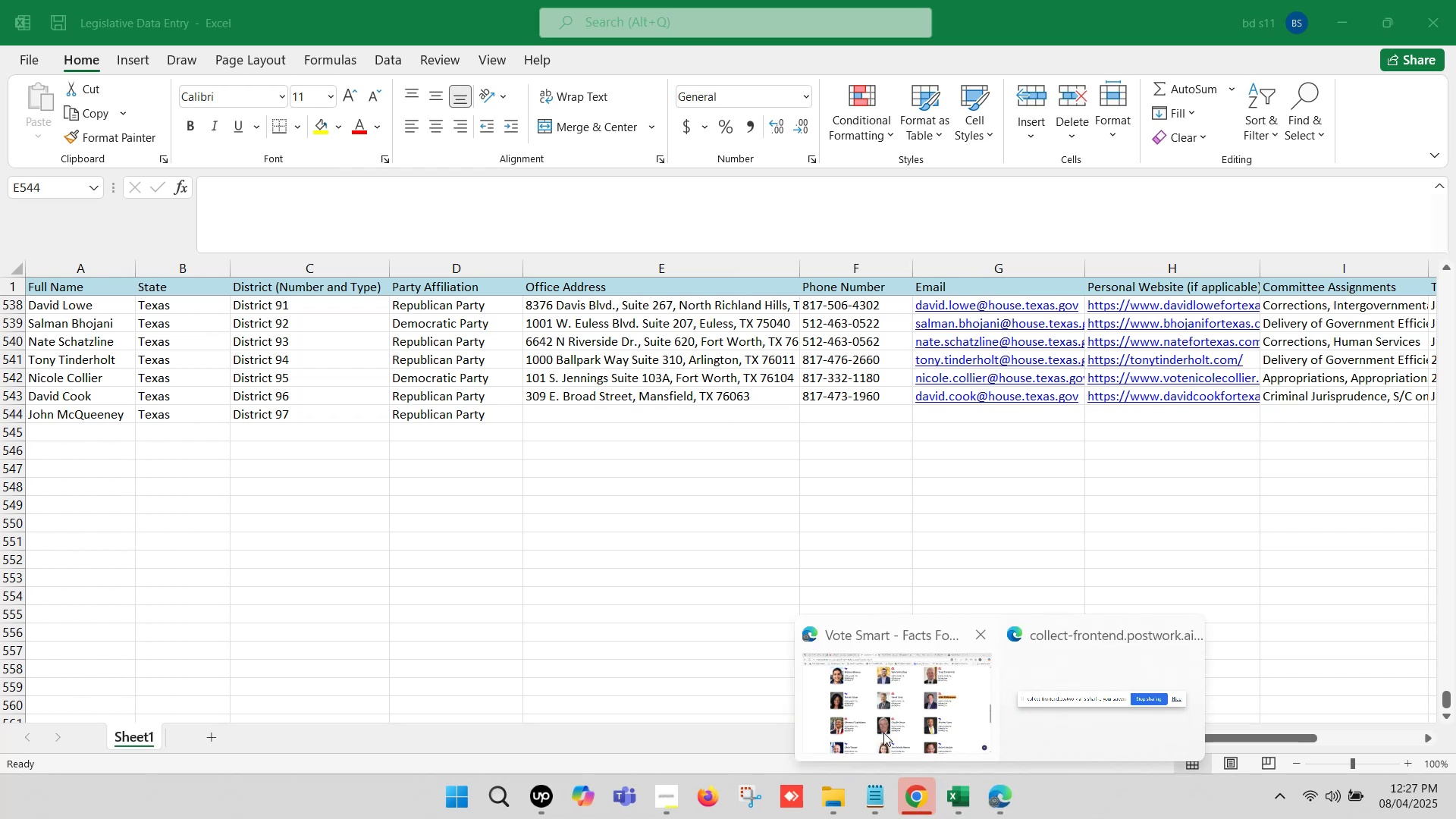 
left_click([863, 724])
 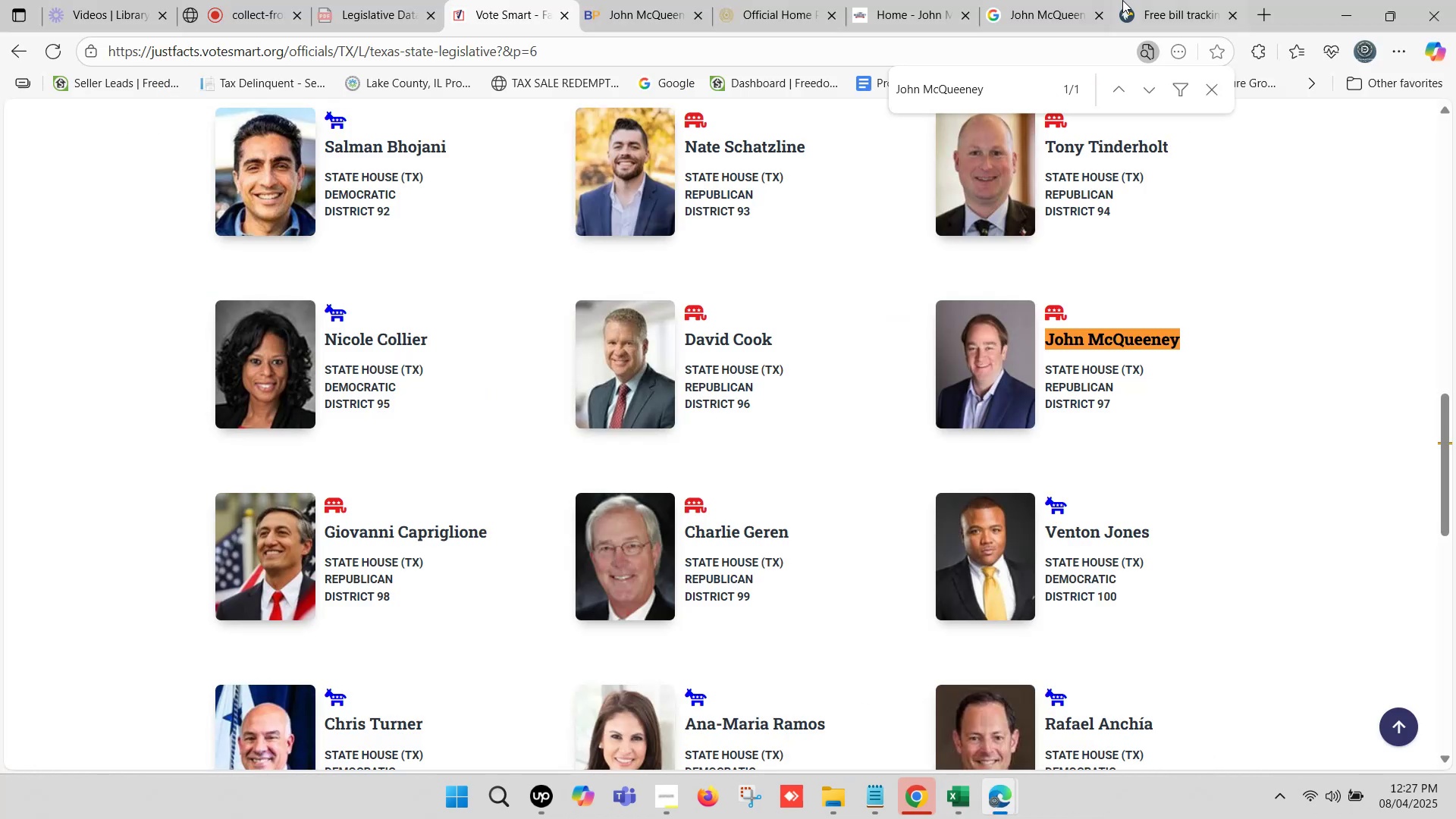 
left_click([1169, 0])
 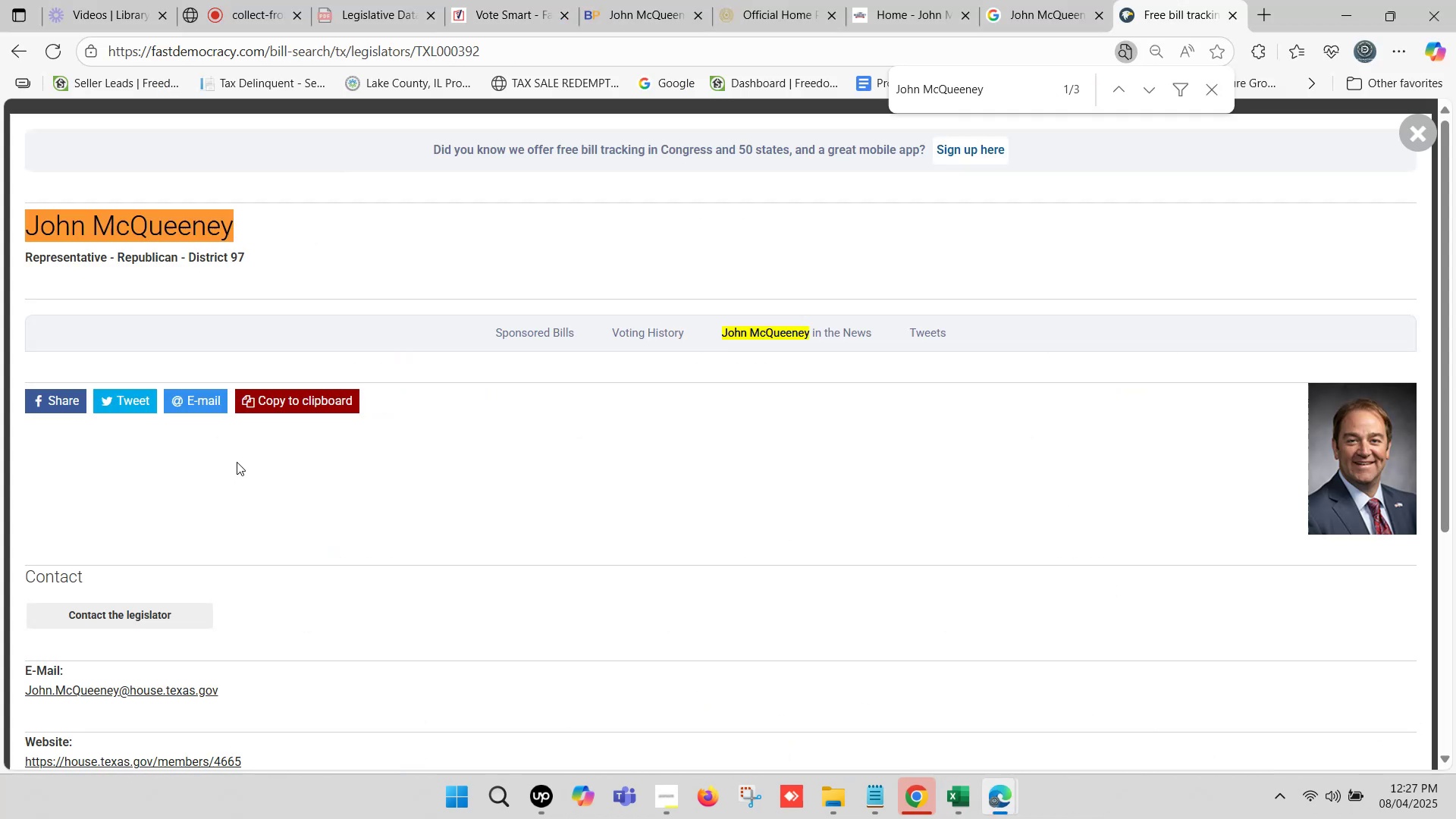 
scroll: coordinate [237, 462], scroll_direction: down, amount: 4.0
 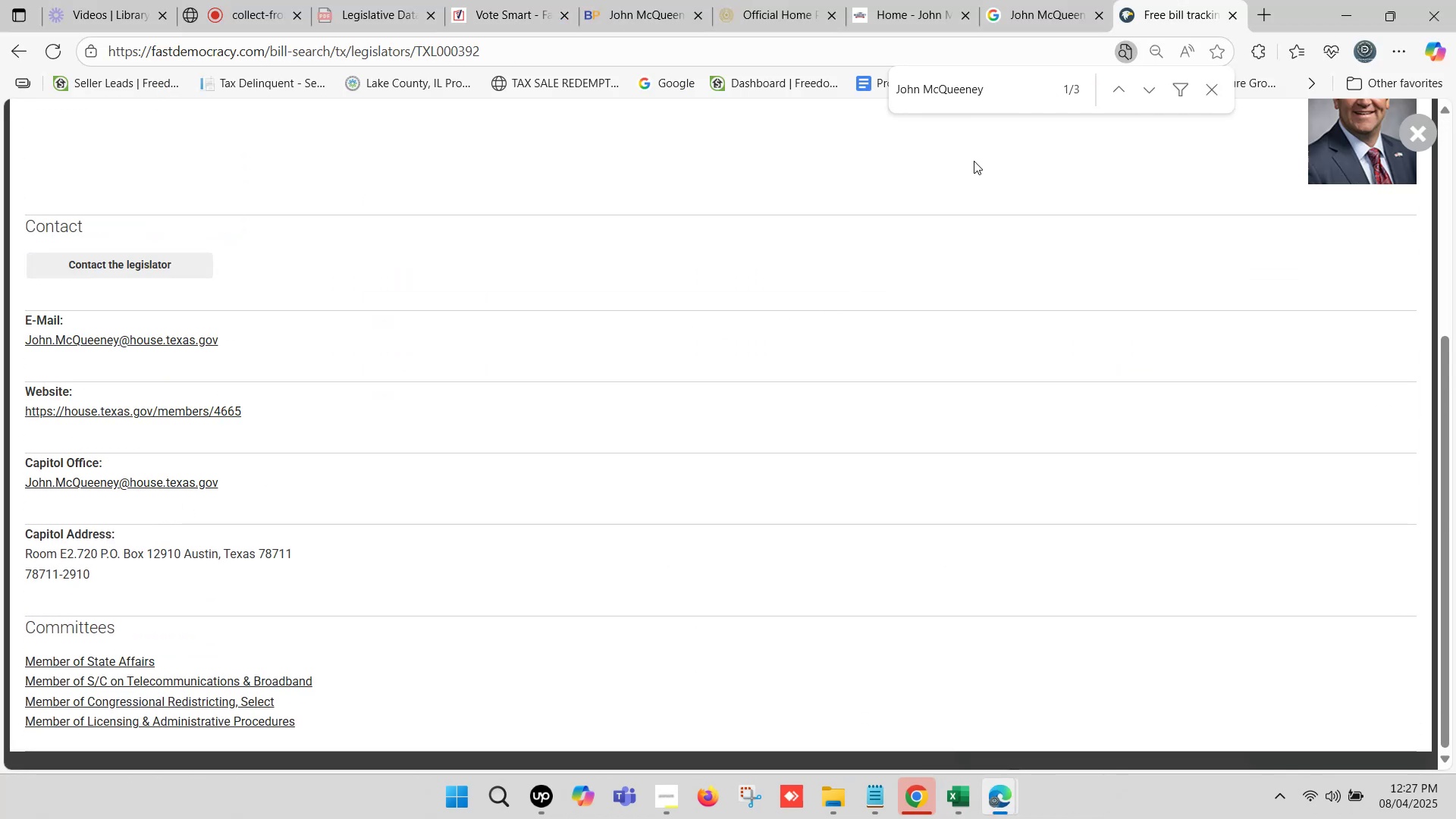 
wait(7.85)
 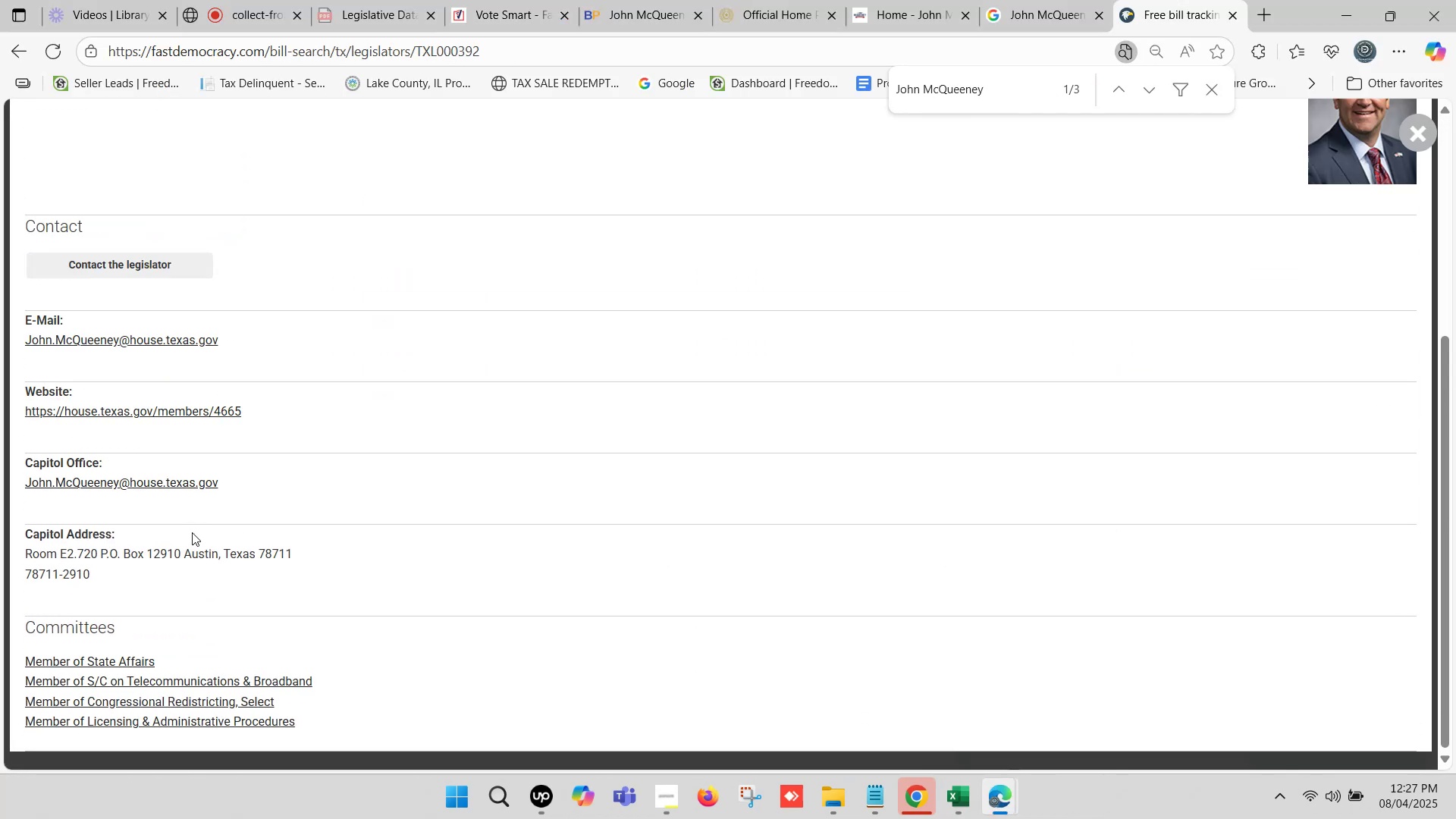 
left_click([1037, 0])
 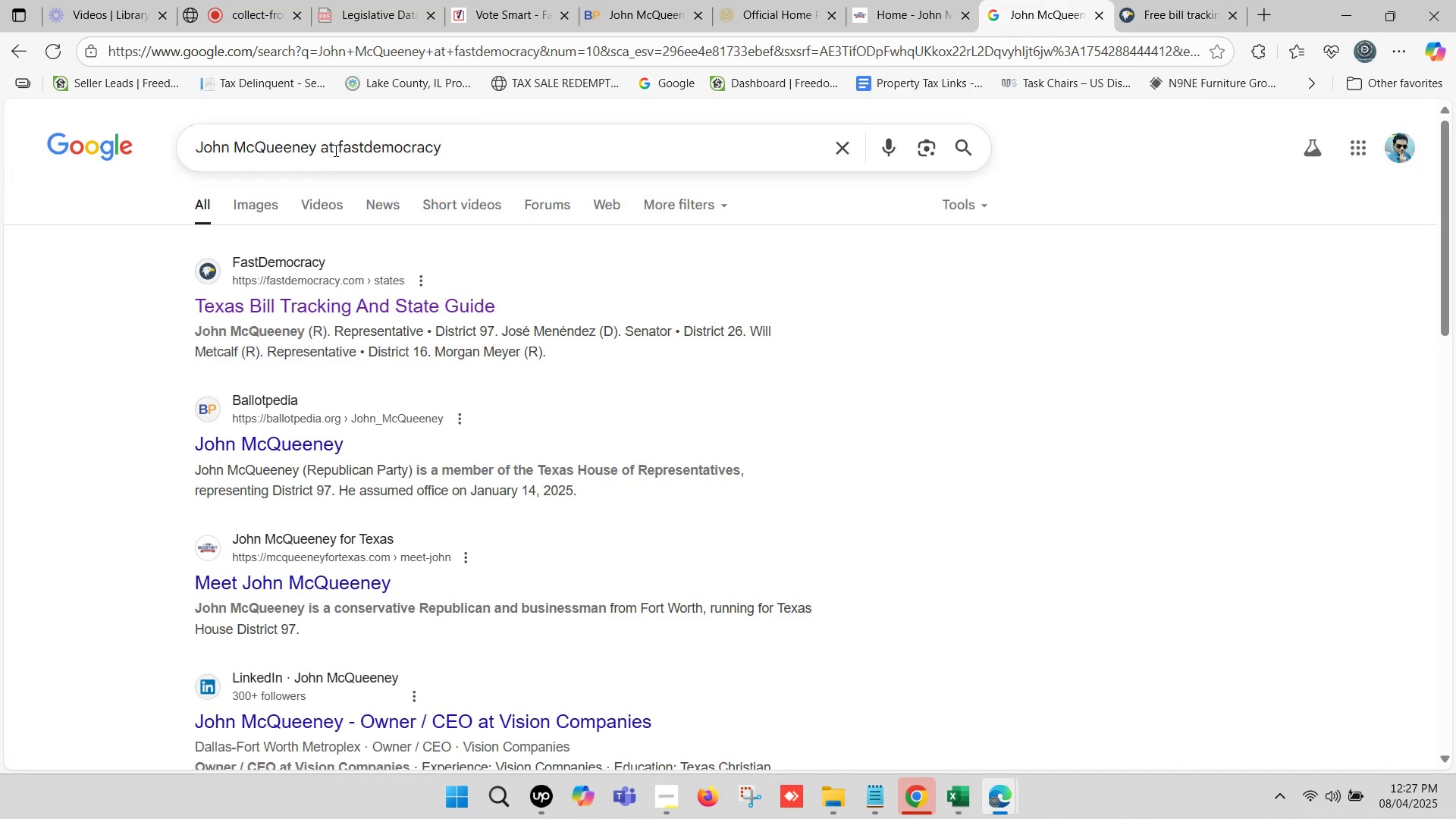 
left_click_drag(start_coordinate=[339, 143], to_coordinate=[692, 163])
 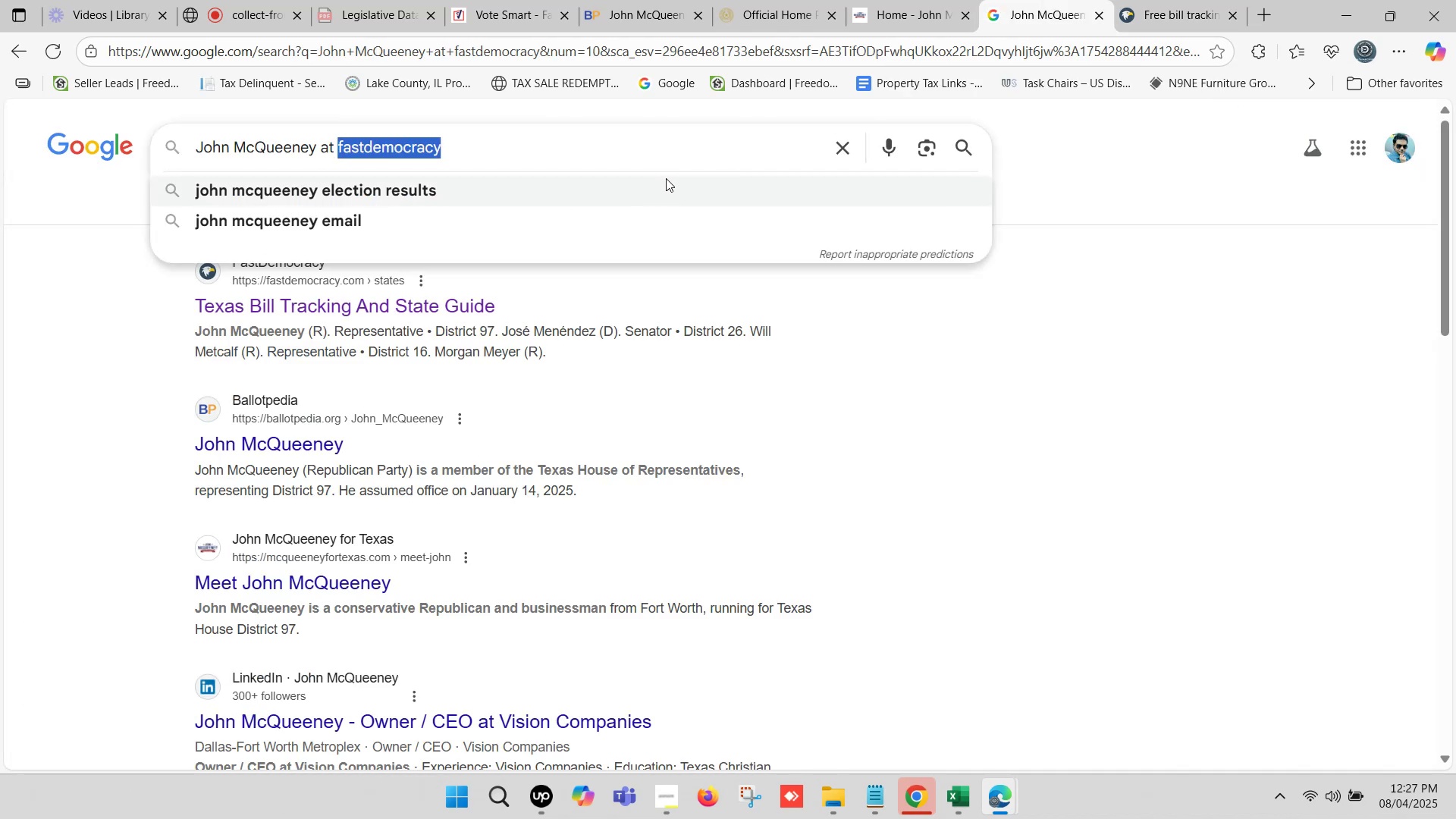 
type(phone number)
 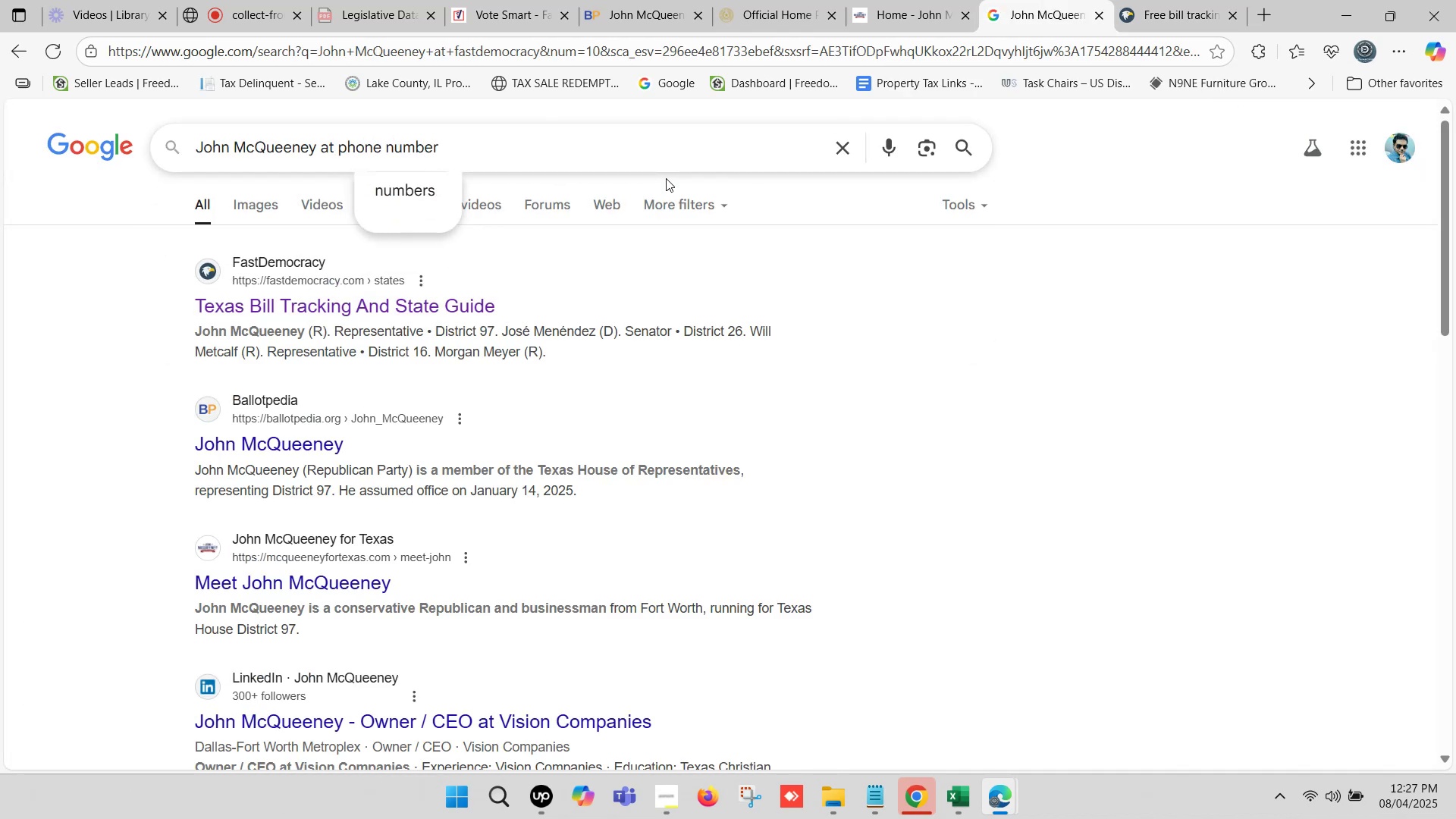 
key(Enter)
 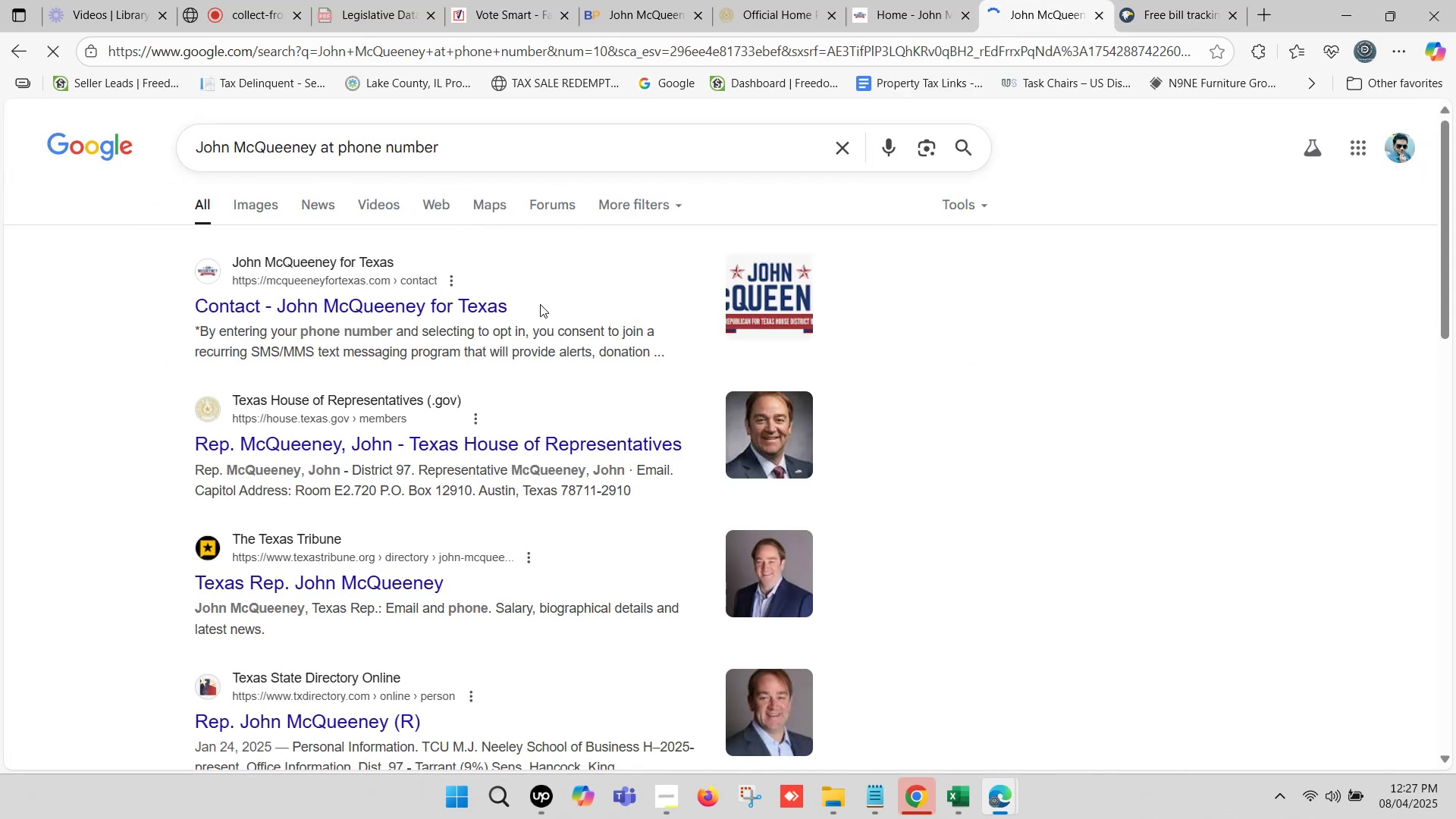 
scroll: coordinate [417, 346], scroll_direction: down, amount: 2.0
 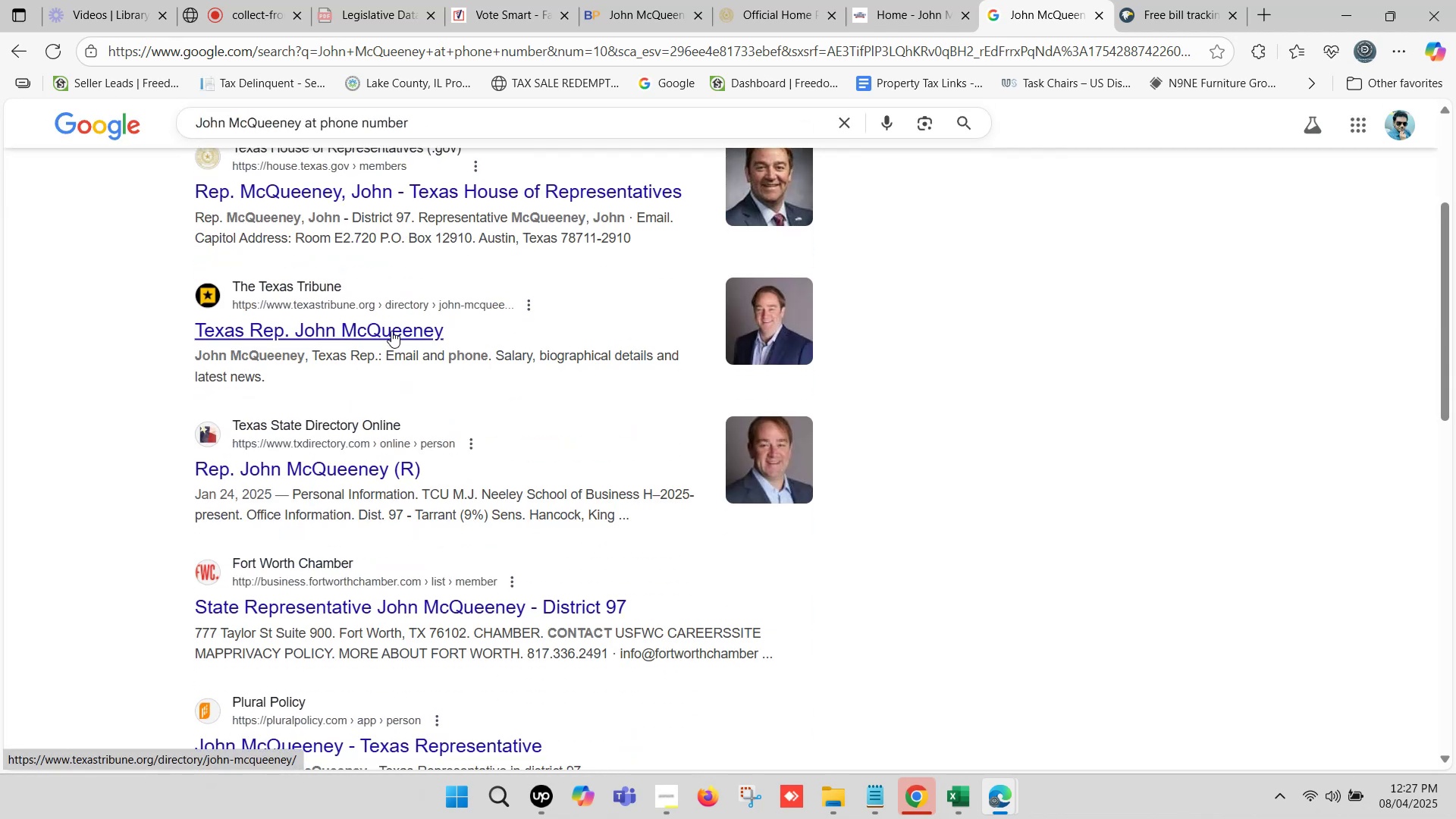 
right_click([391, 331])
 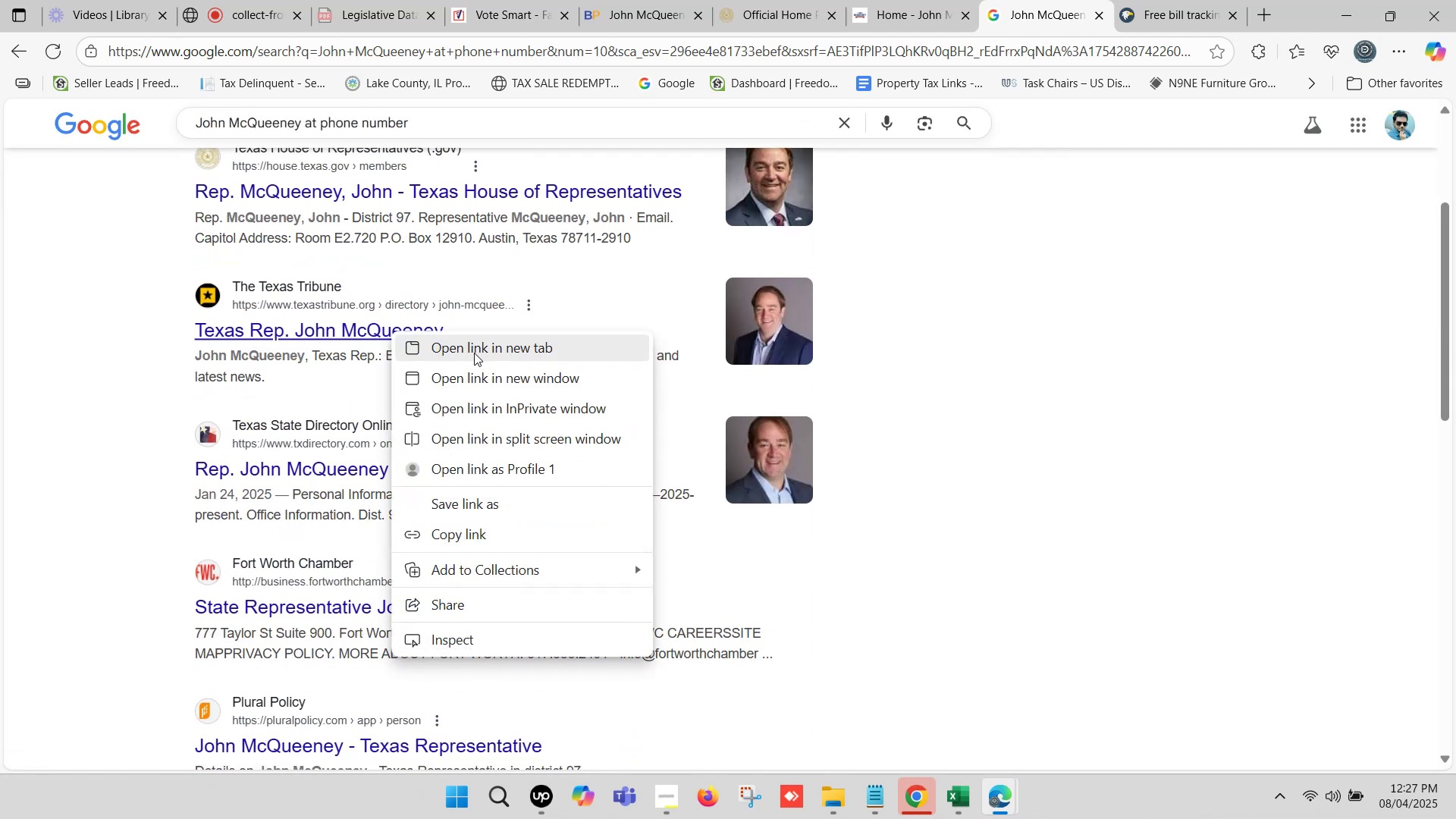 
left_click([481, 352])
 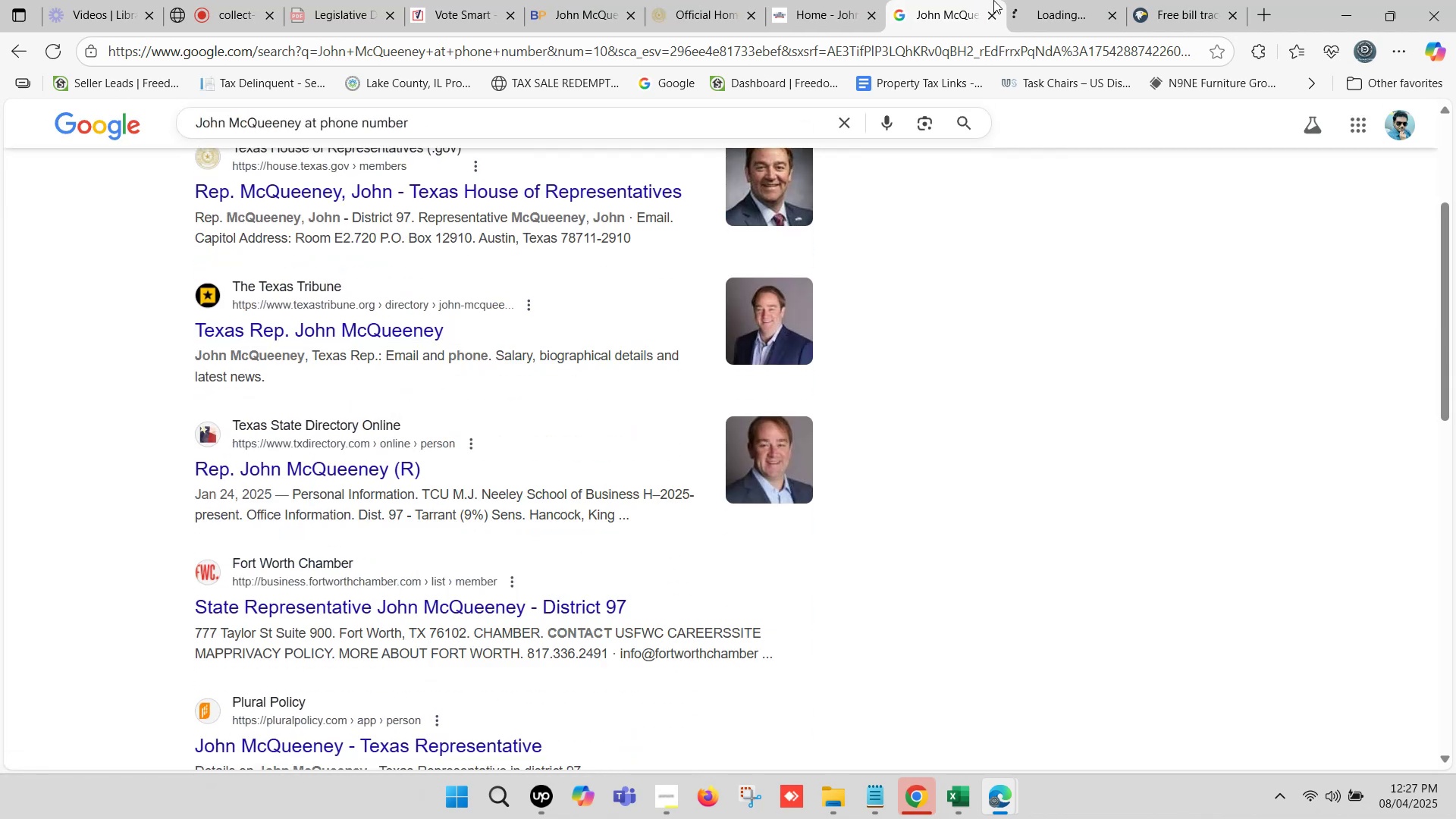 
left_click([1038, 0])
 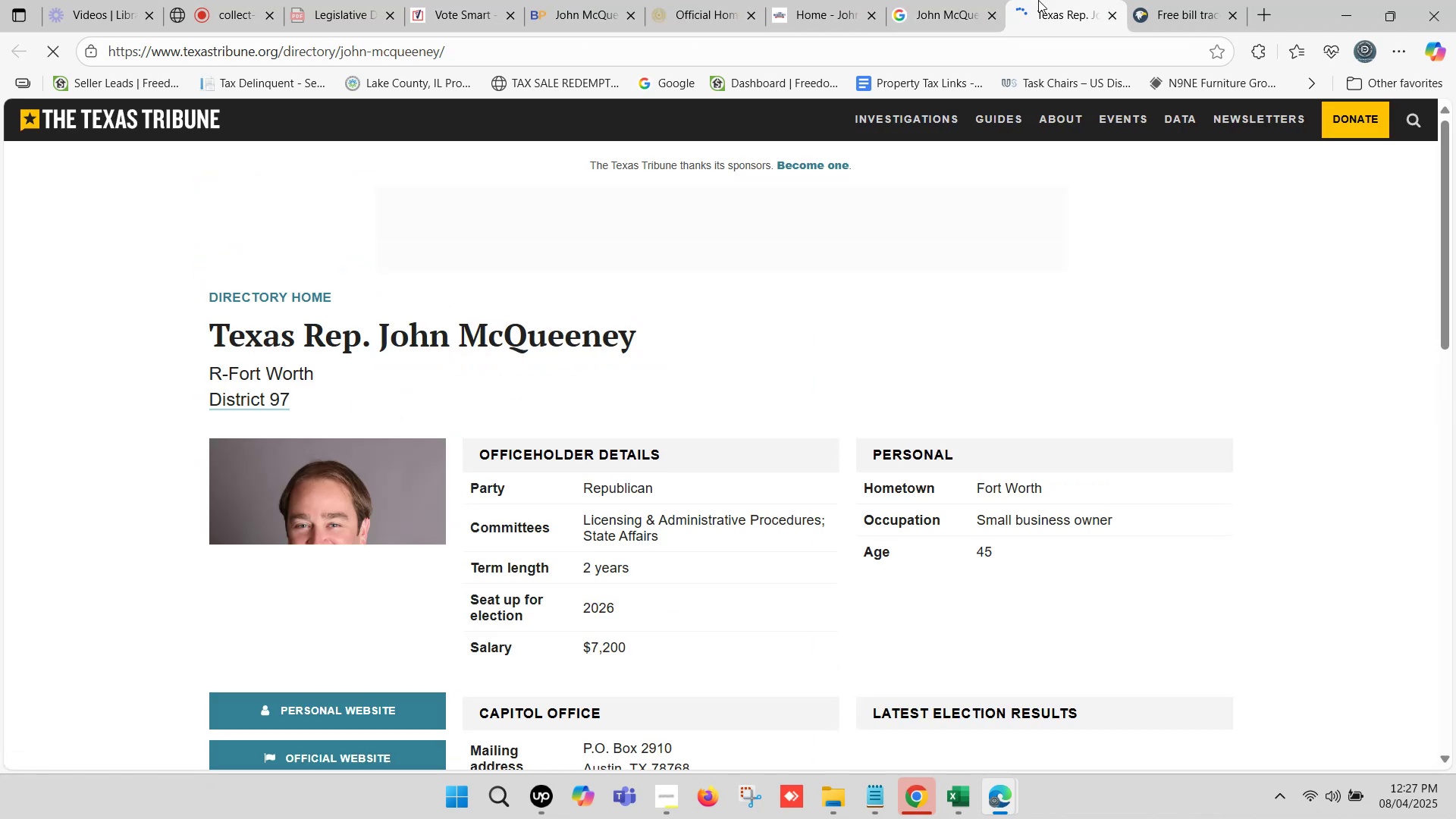 
scroll: coordinate [985, 515], scroll_direction: down, amount: 2.0
 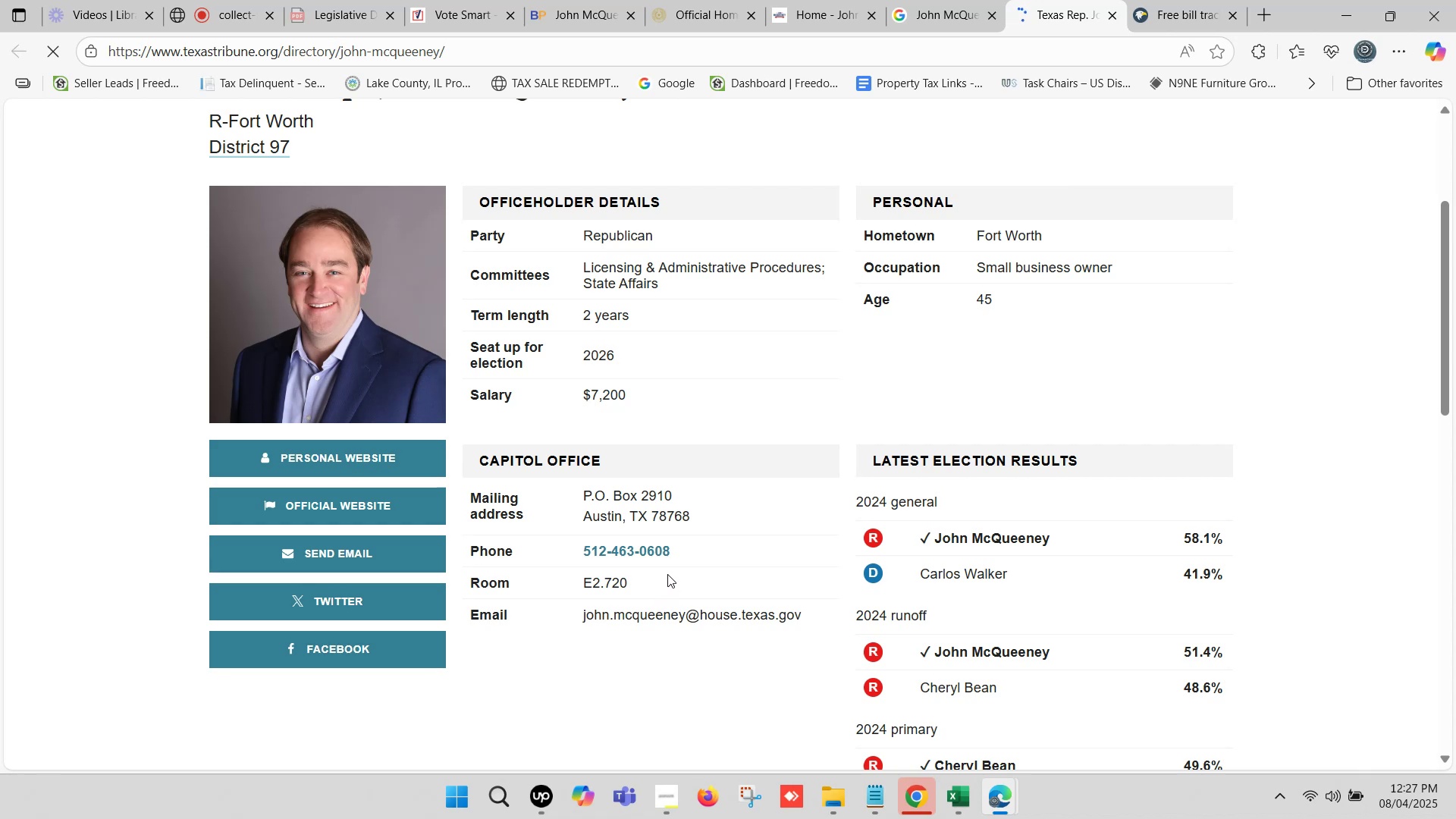 
left_click_drag(start_coordinate=[677, 552], to_coordinate=[585, 551])
 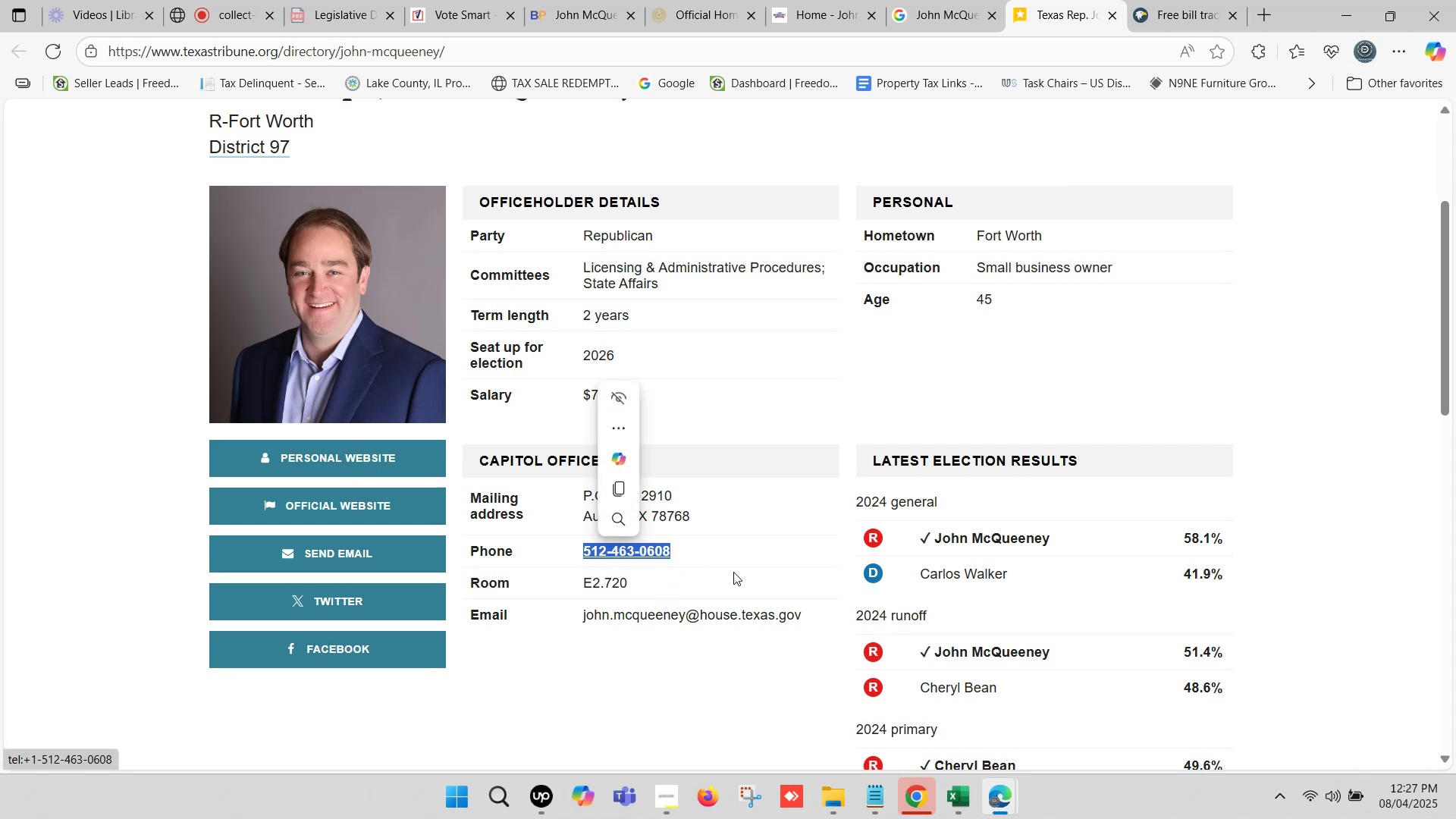 
key(Control+C)
 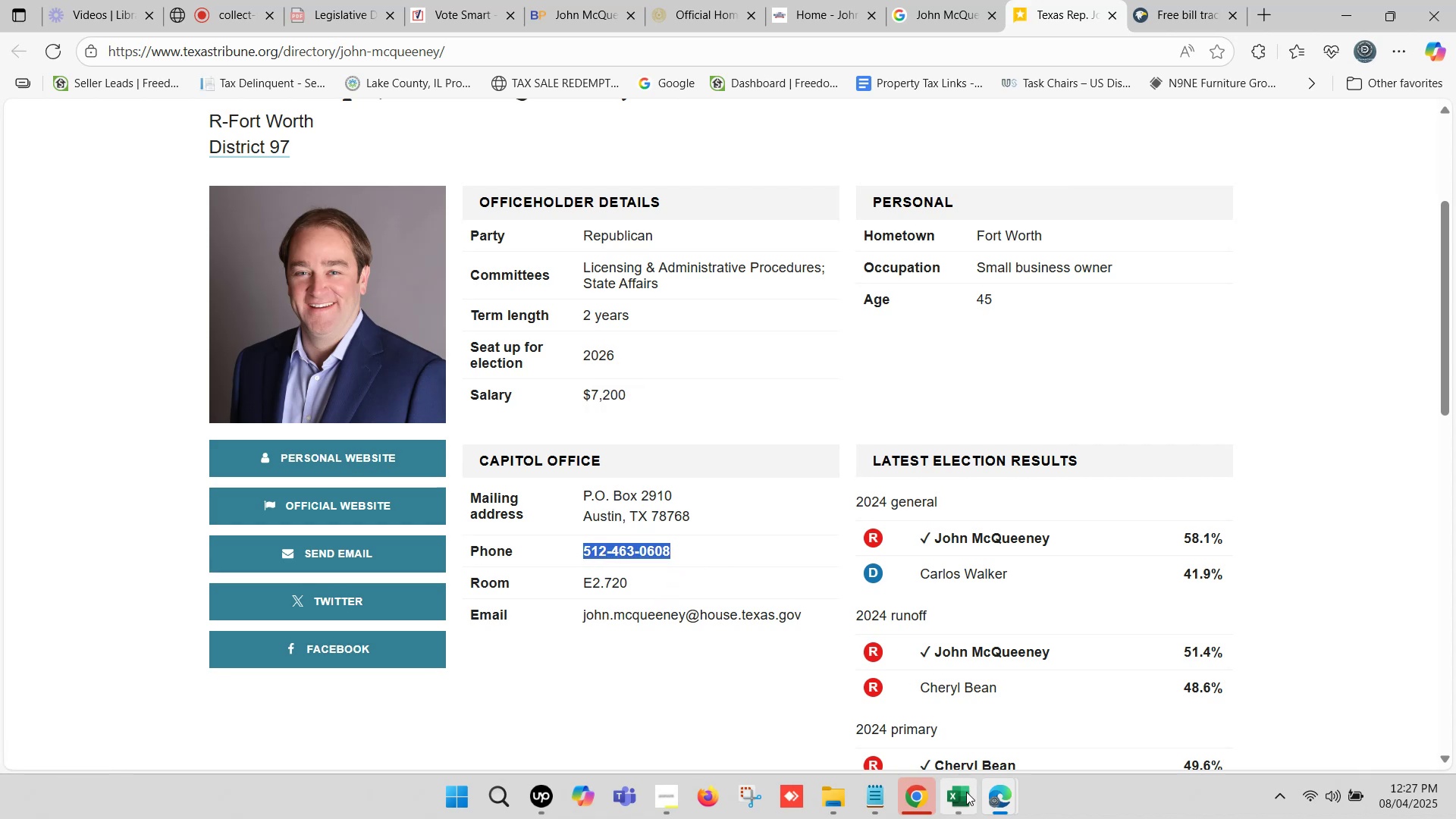 
left_click([965, 804])
 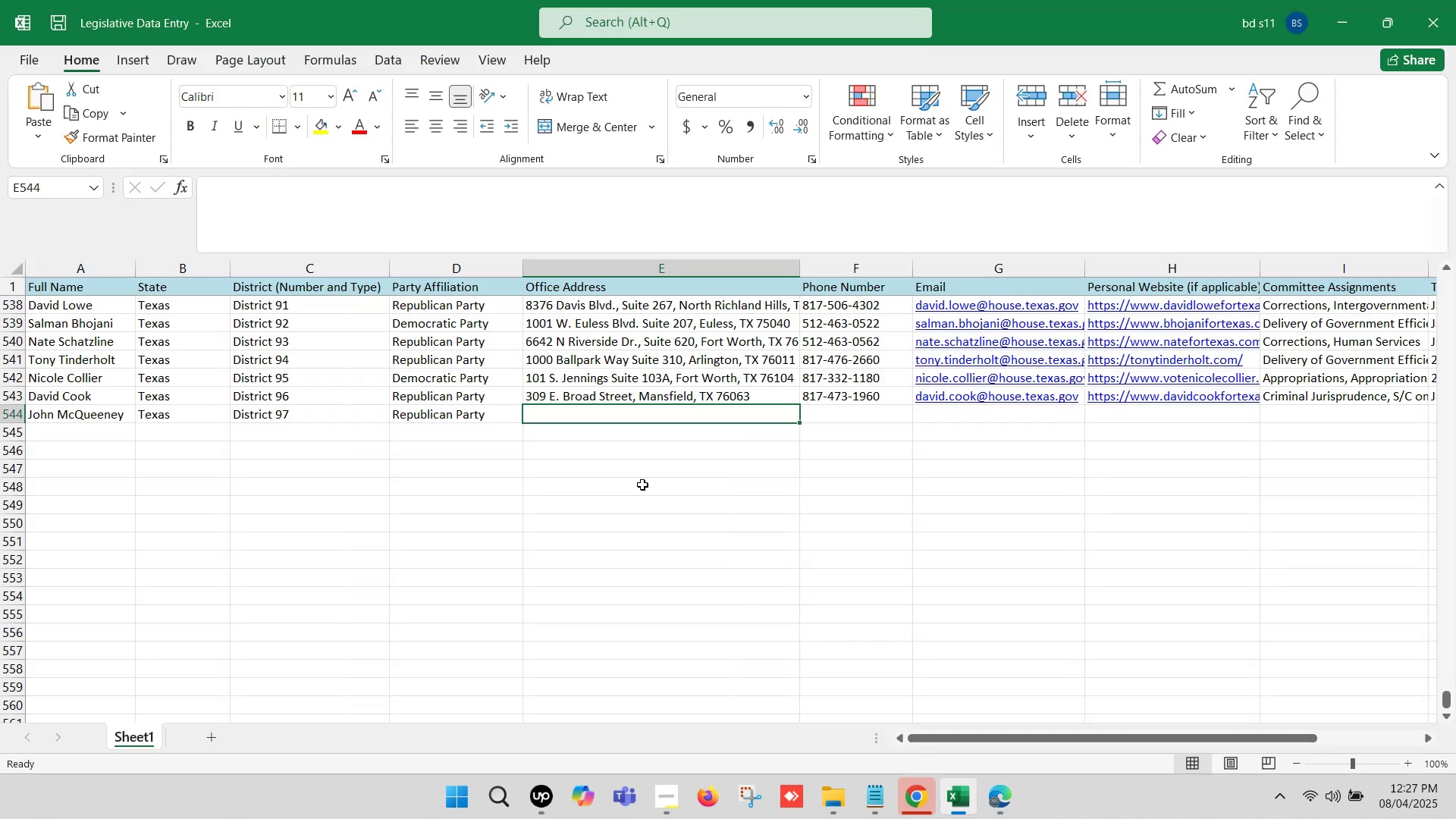 
key(Shift+N)
 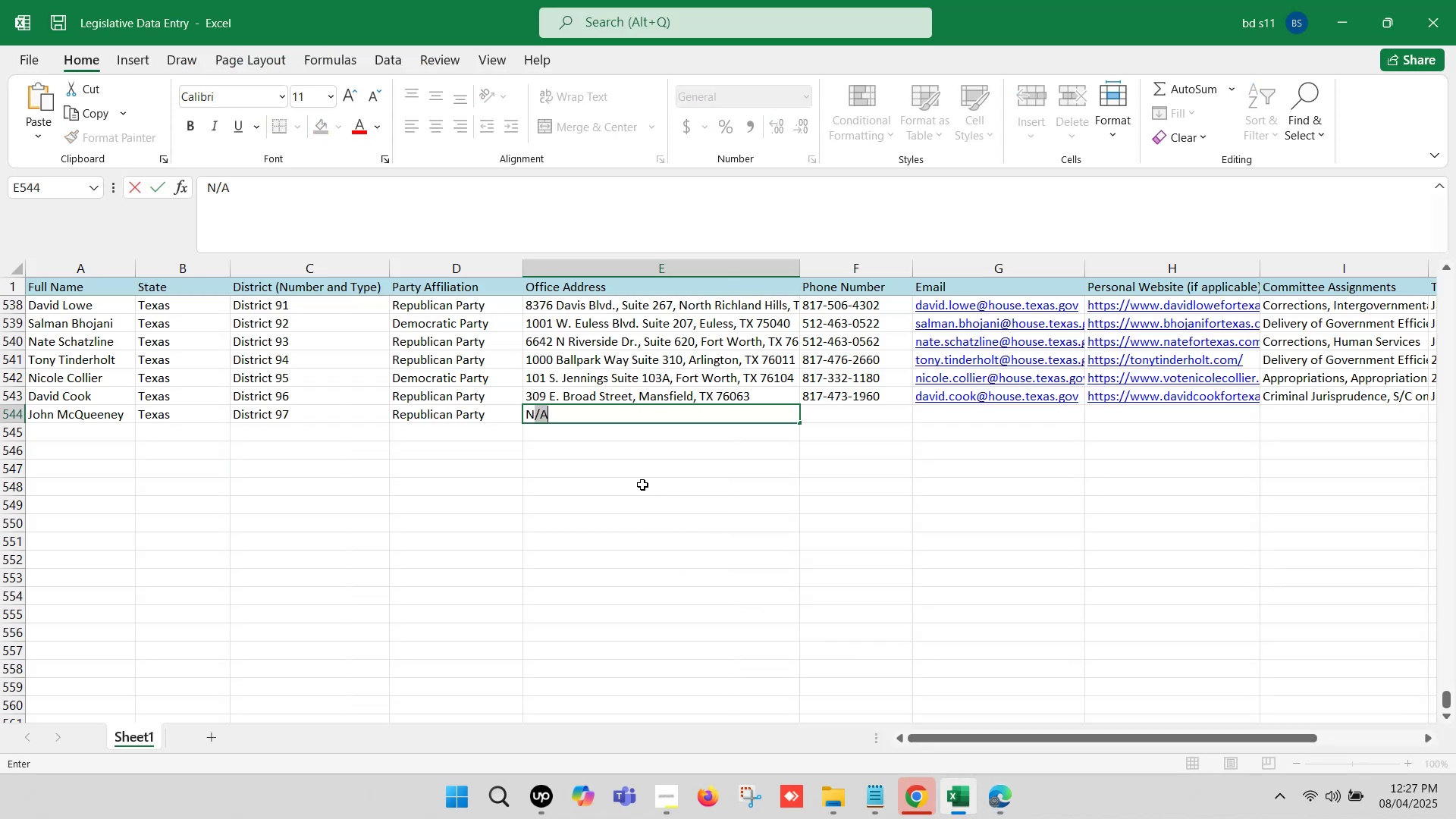 
key(Slash)
 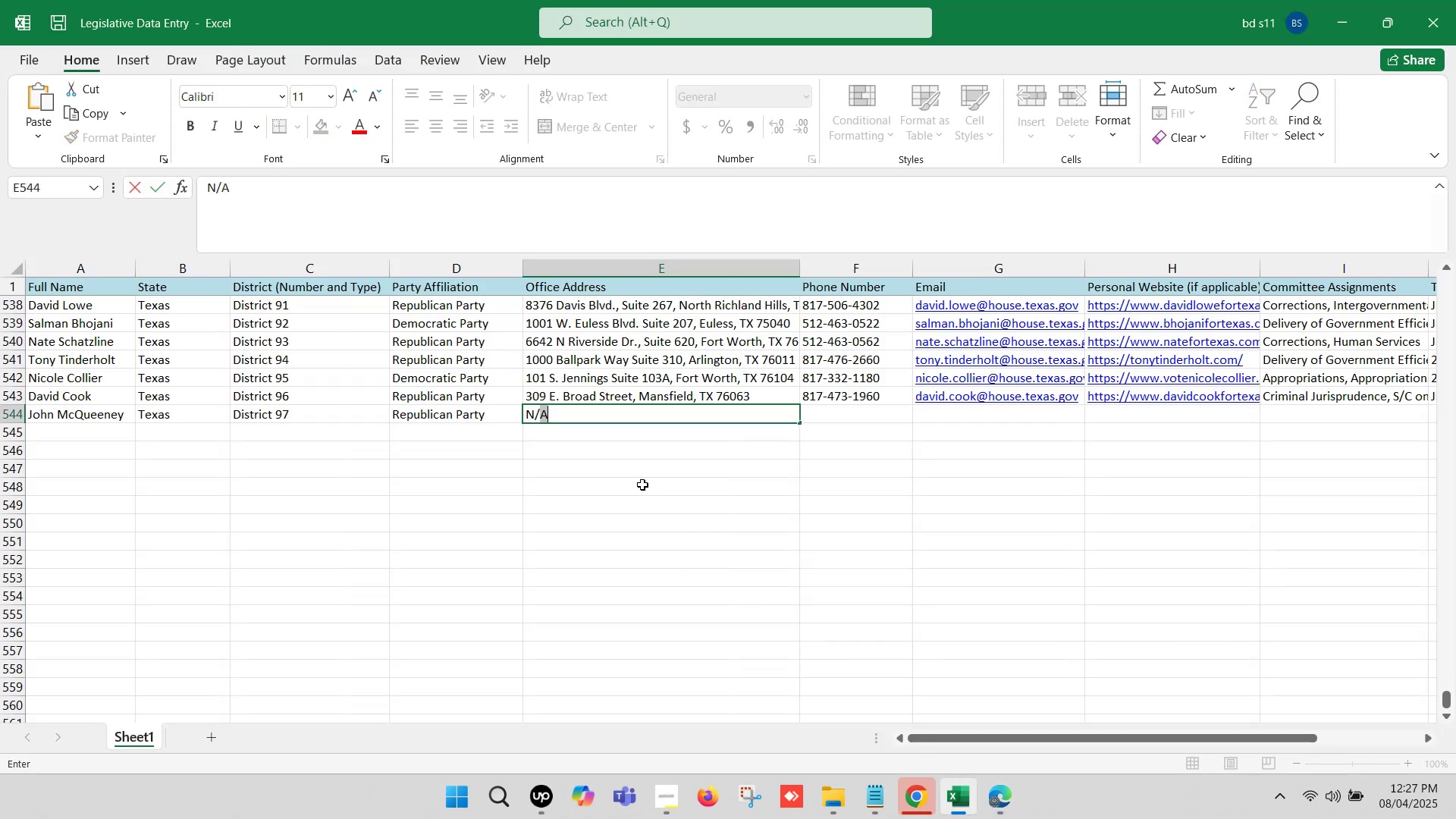 
key(Shift+A)
 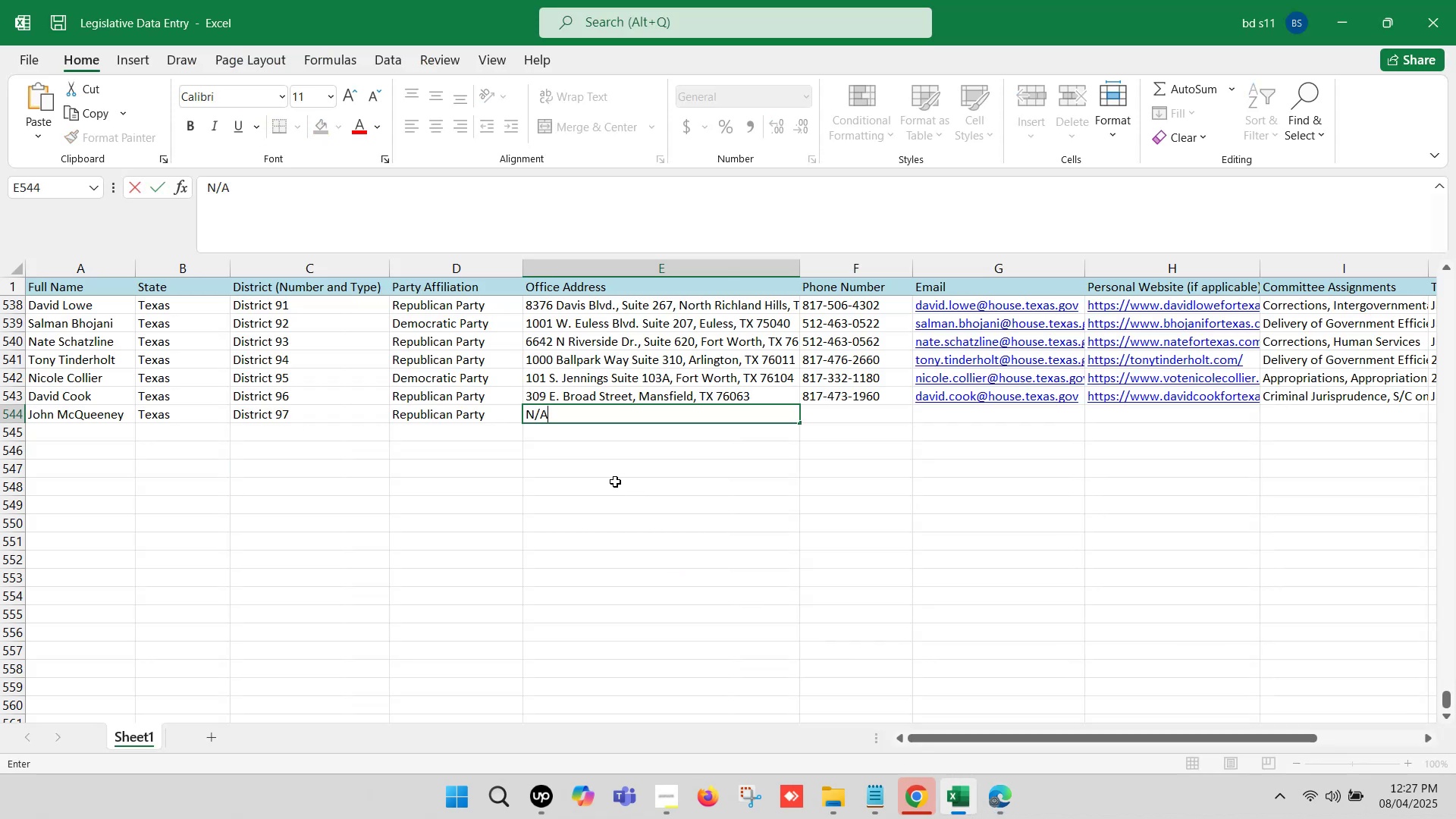 
left_click([582, 494])
 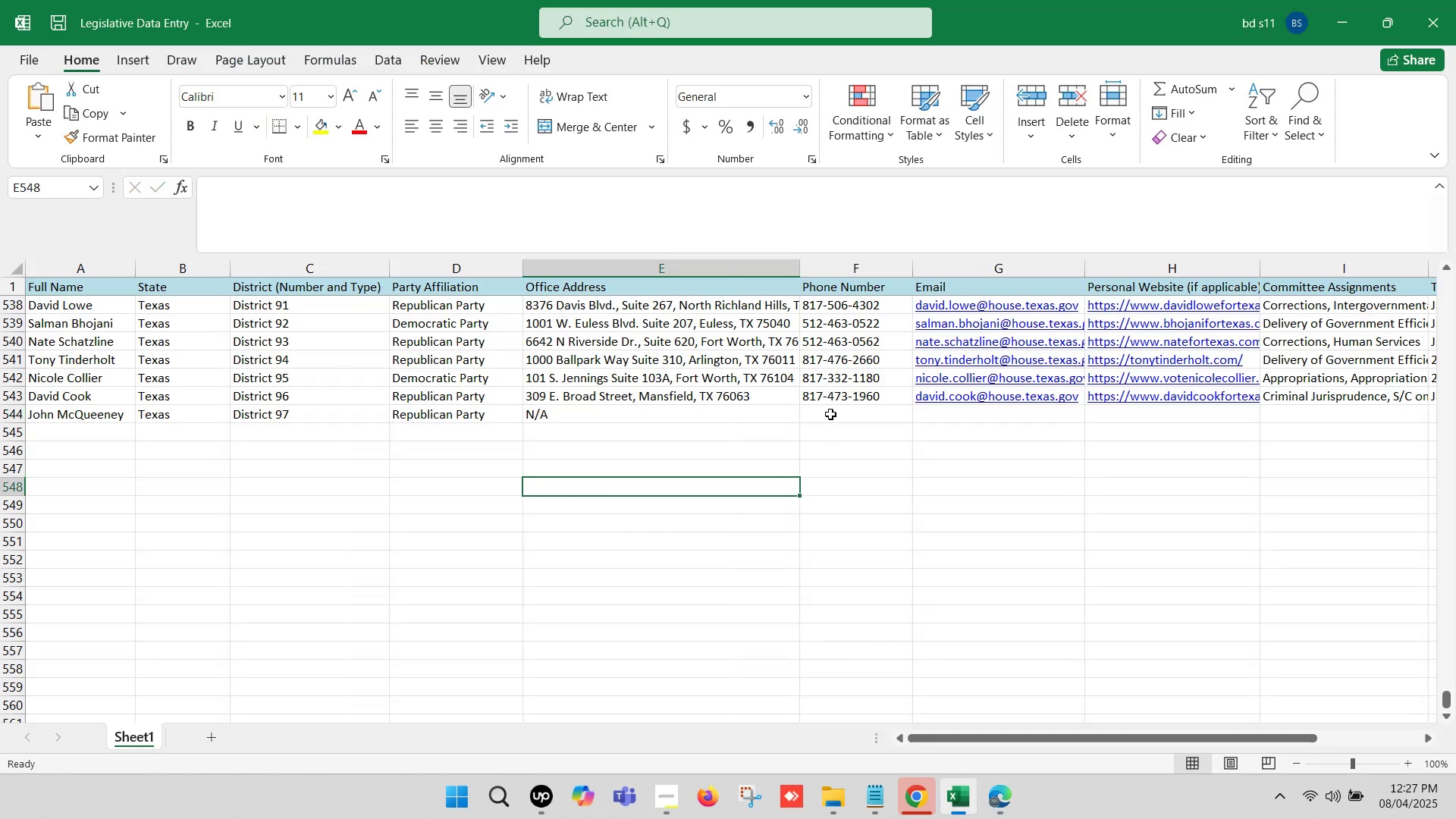 
double_click([830, 414])
 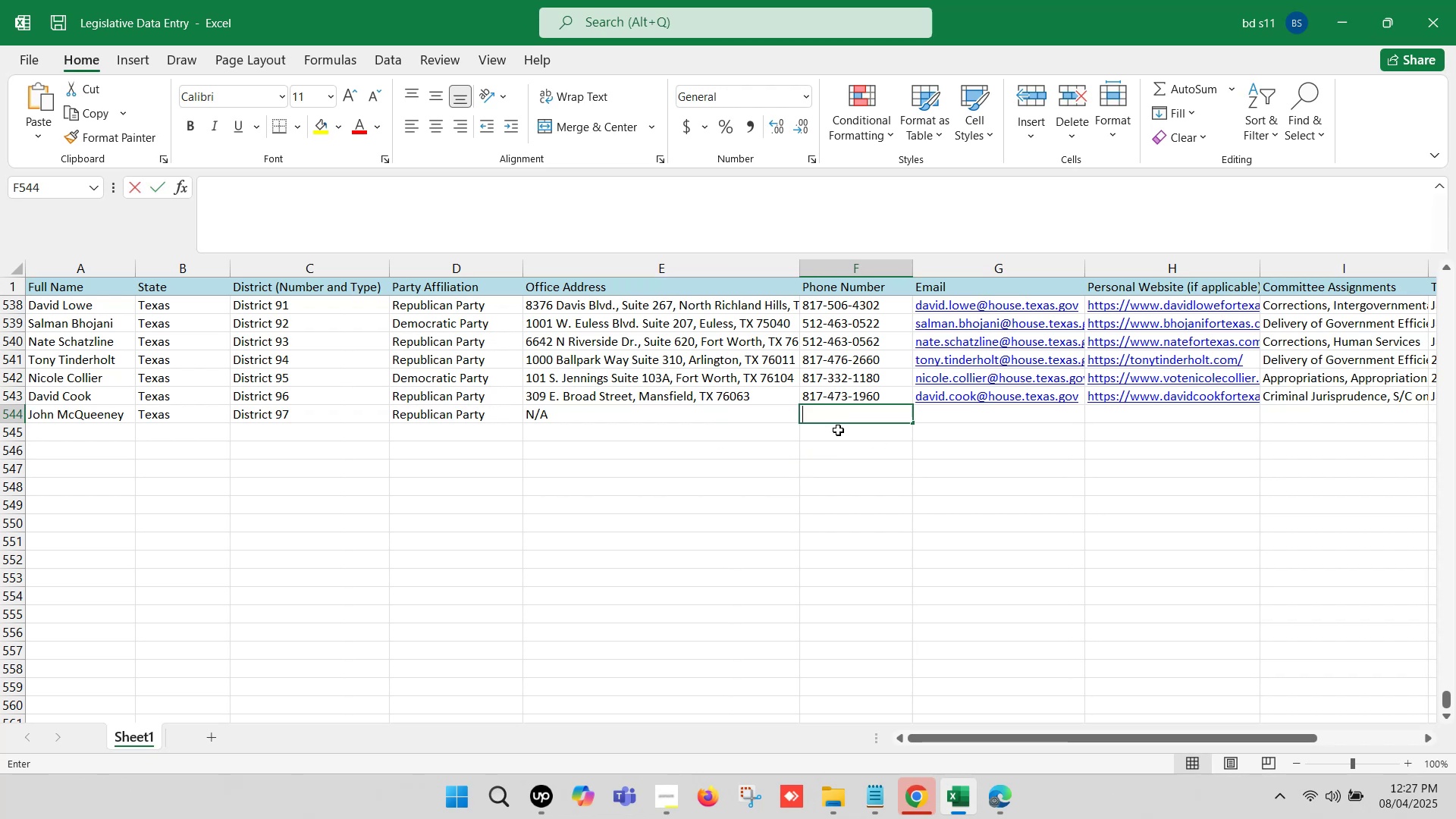 
key(Control+V)
 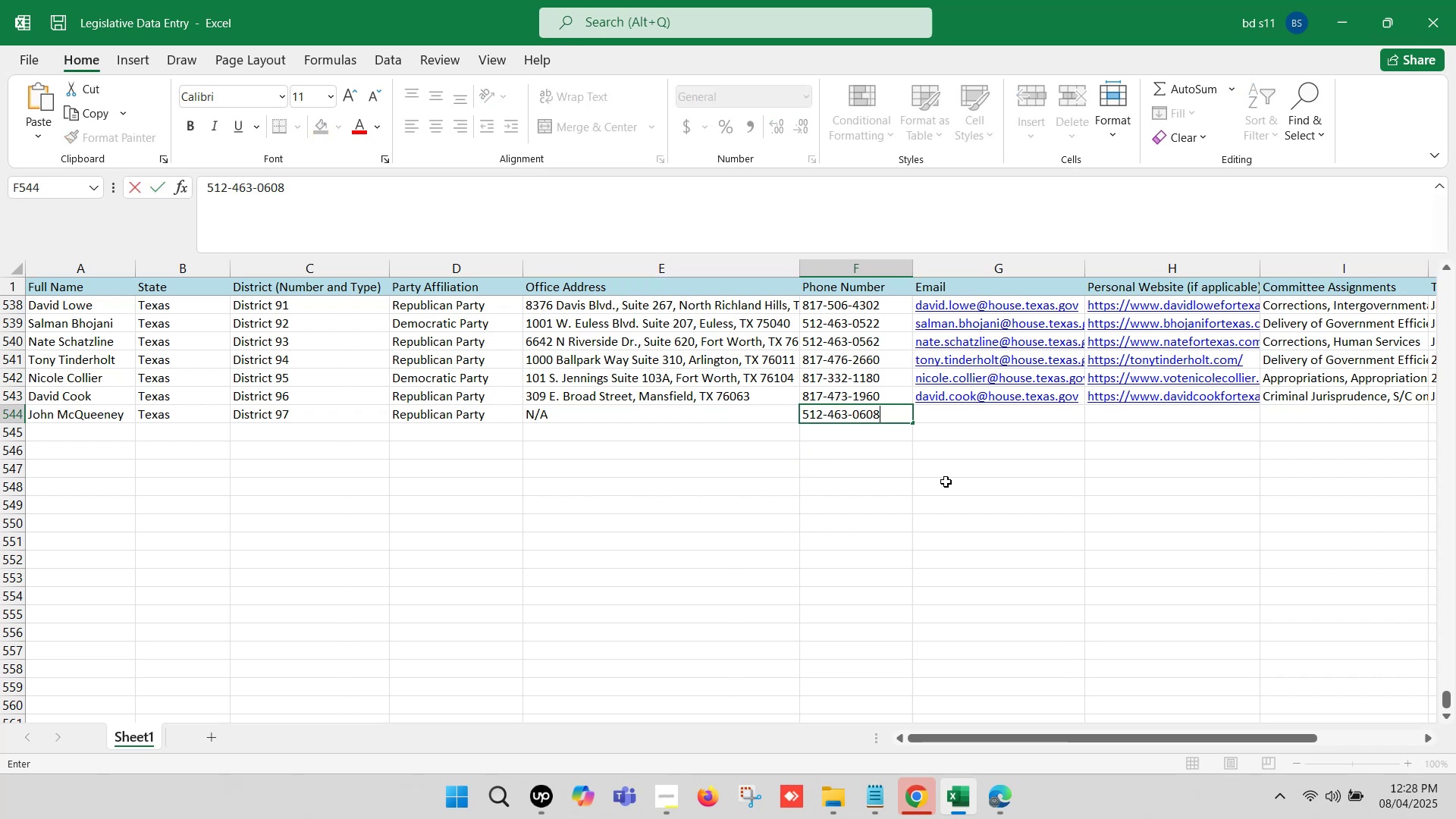 
left_click([1134, 482])
 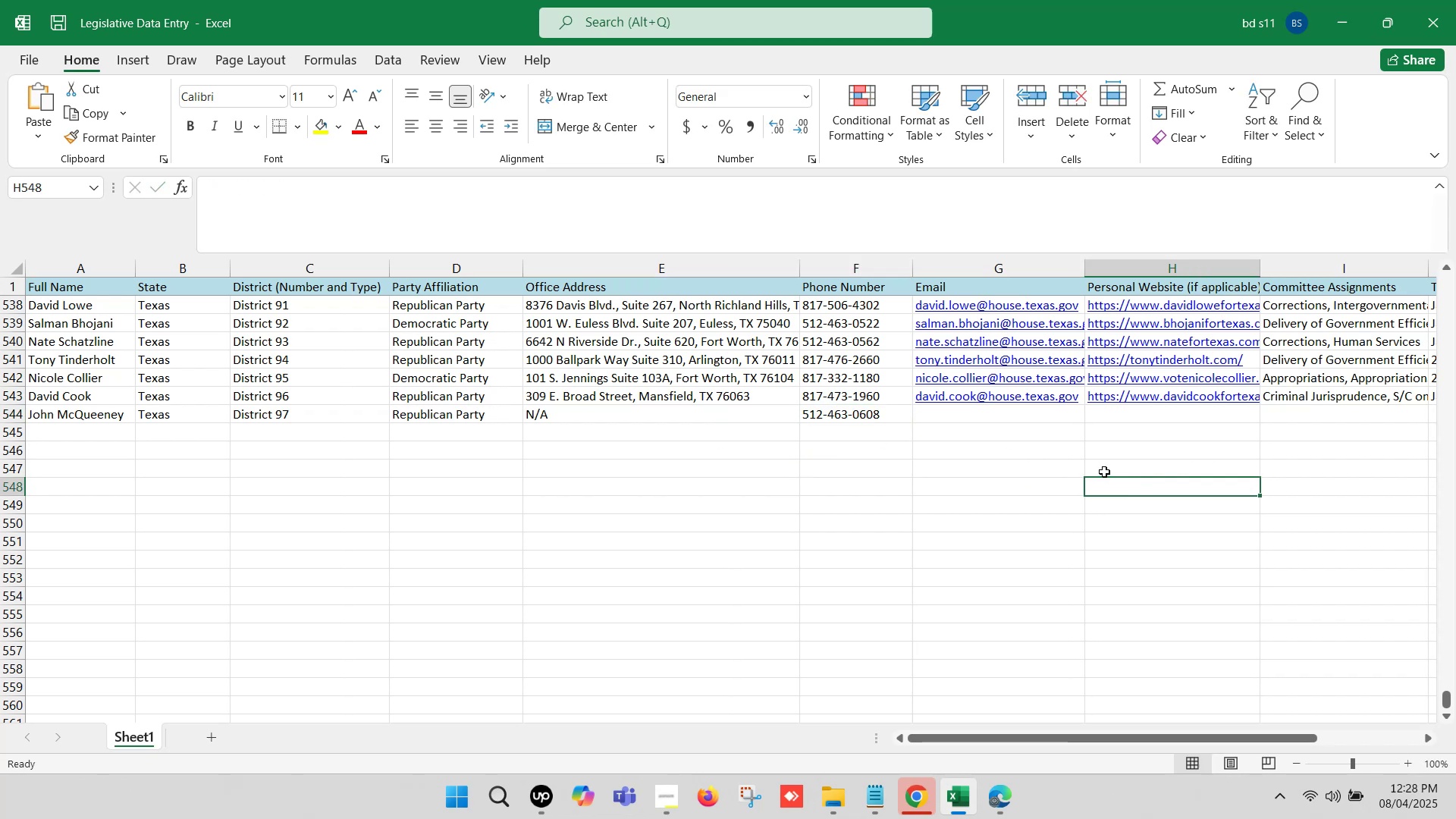 
key(ArrowRight)
 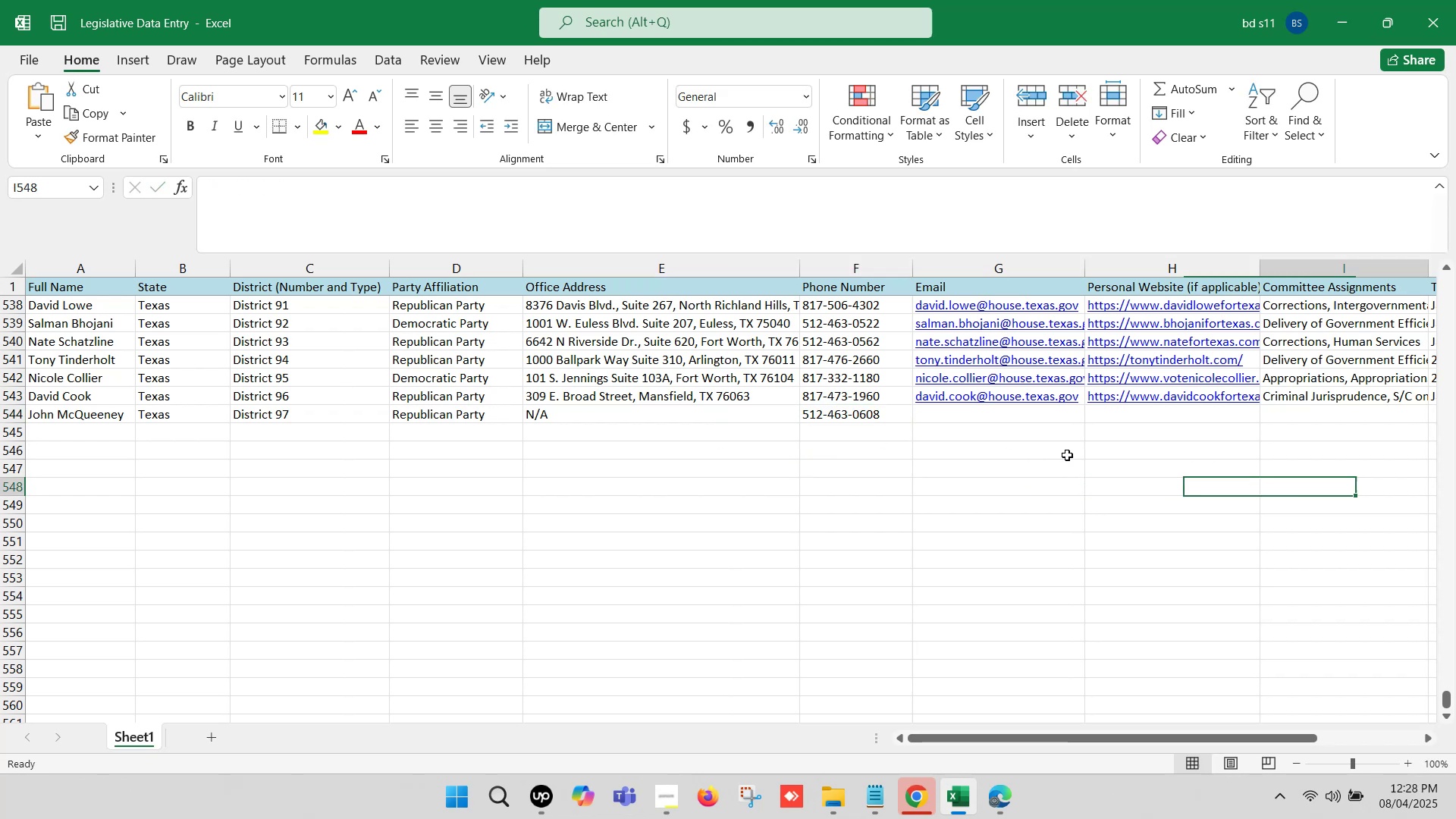 
key(ArrowRight)
 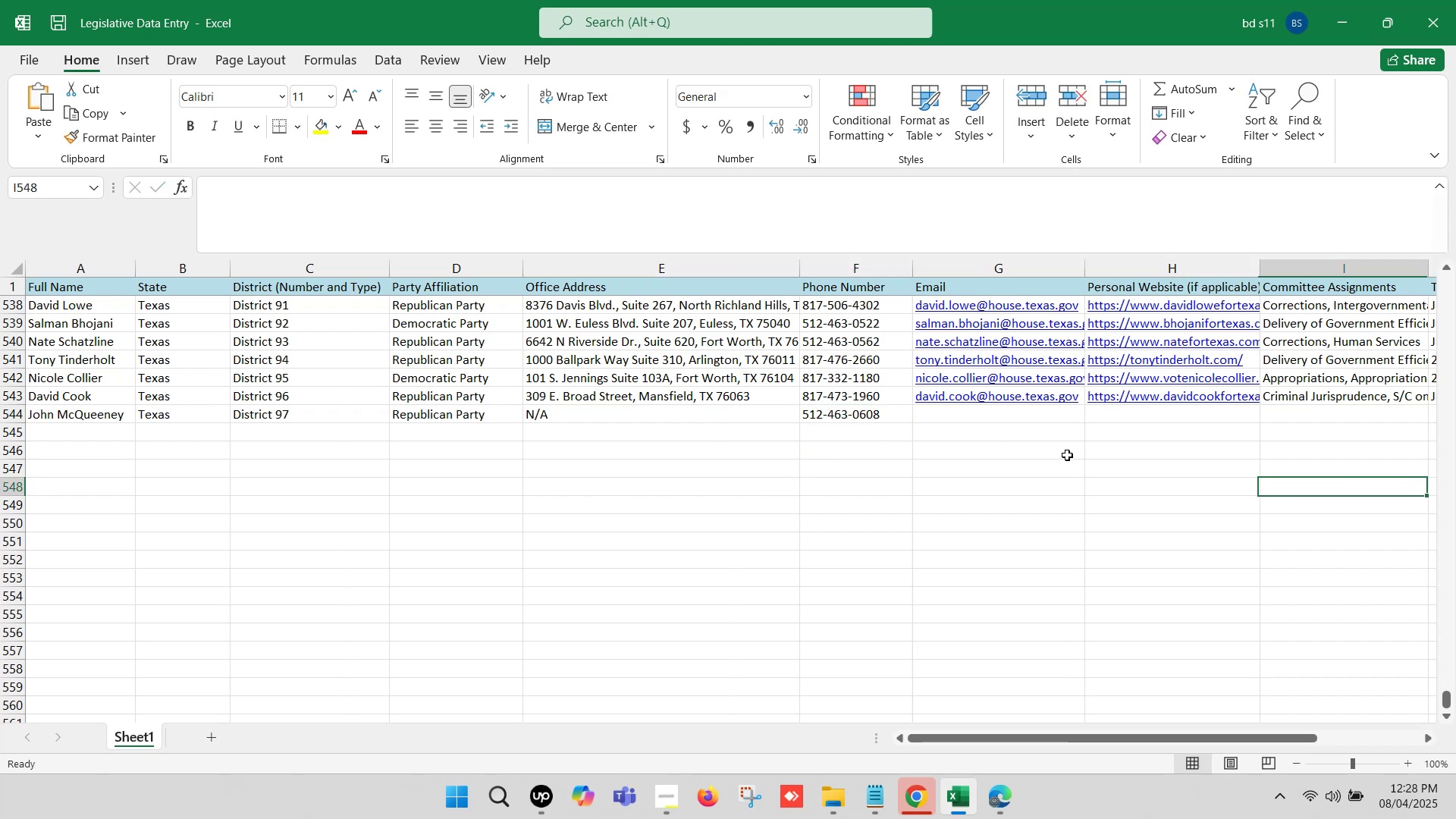 
key(ArrowRight)
 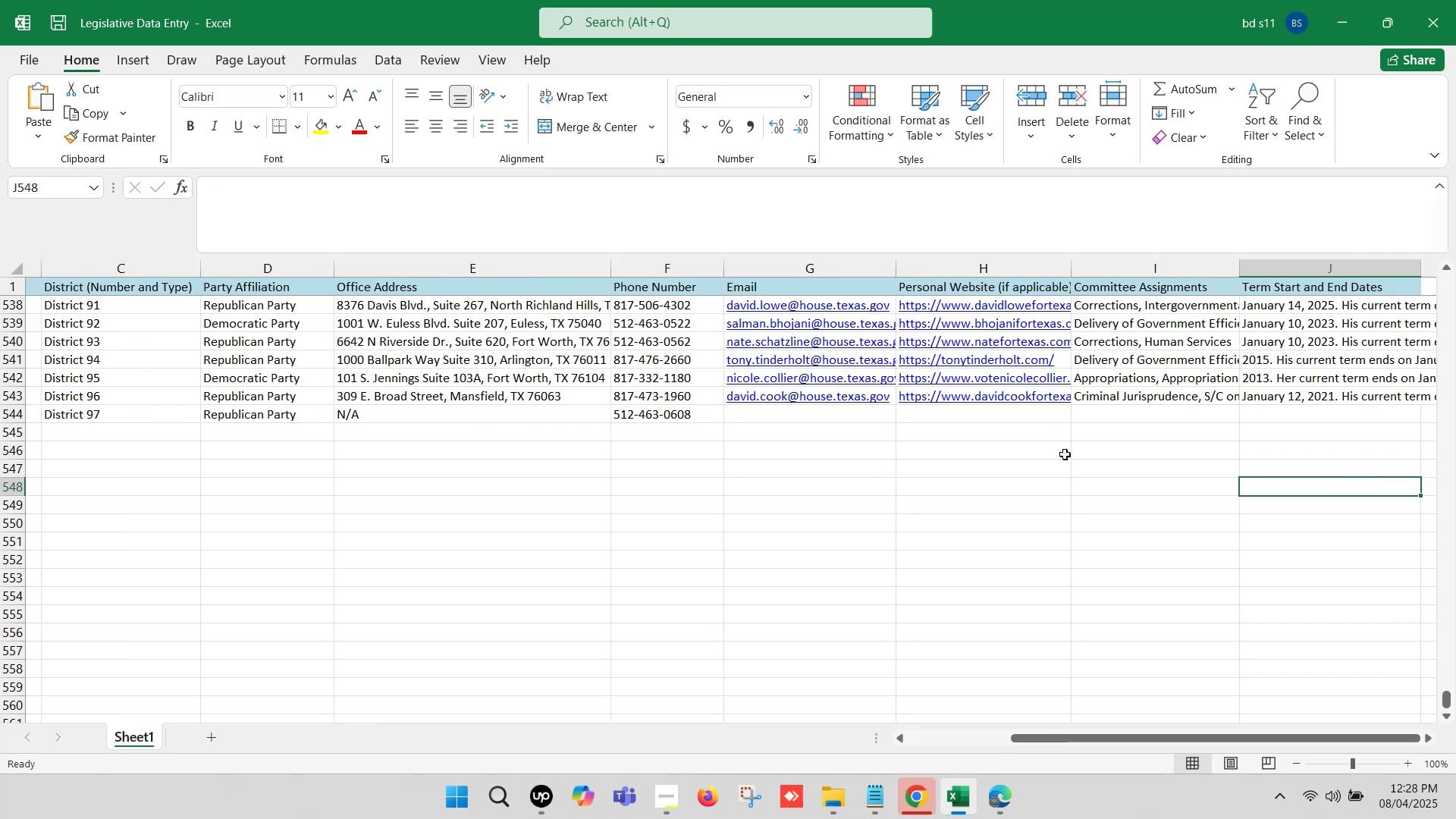 
key(ArrowRight)
 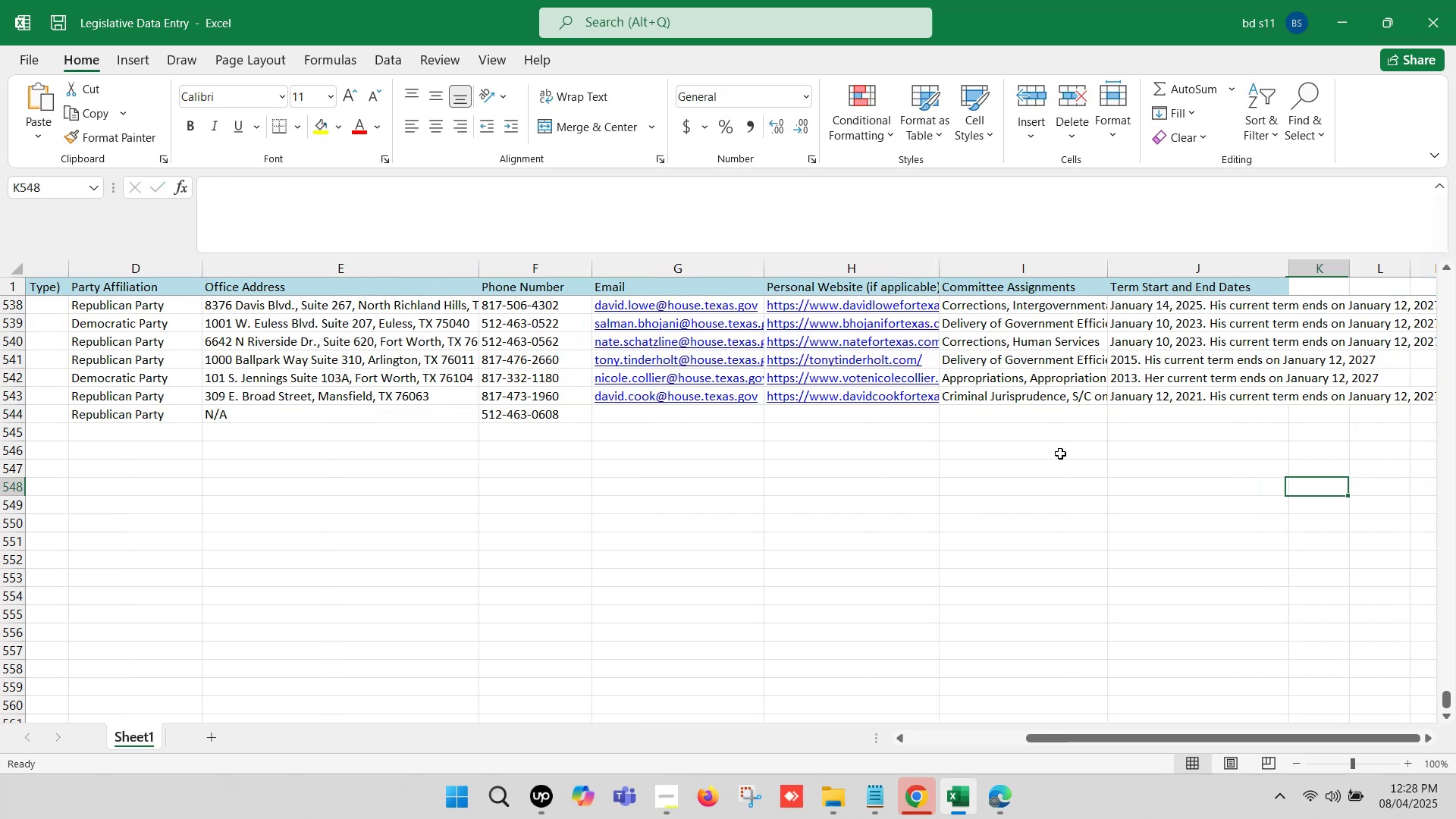 
key(ArrowRight)
 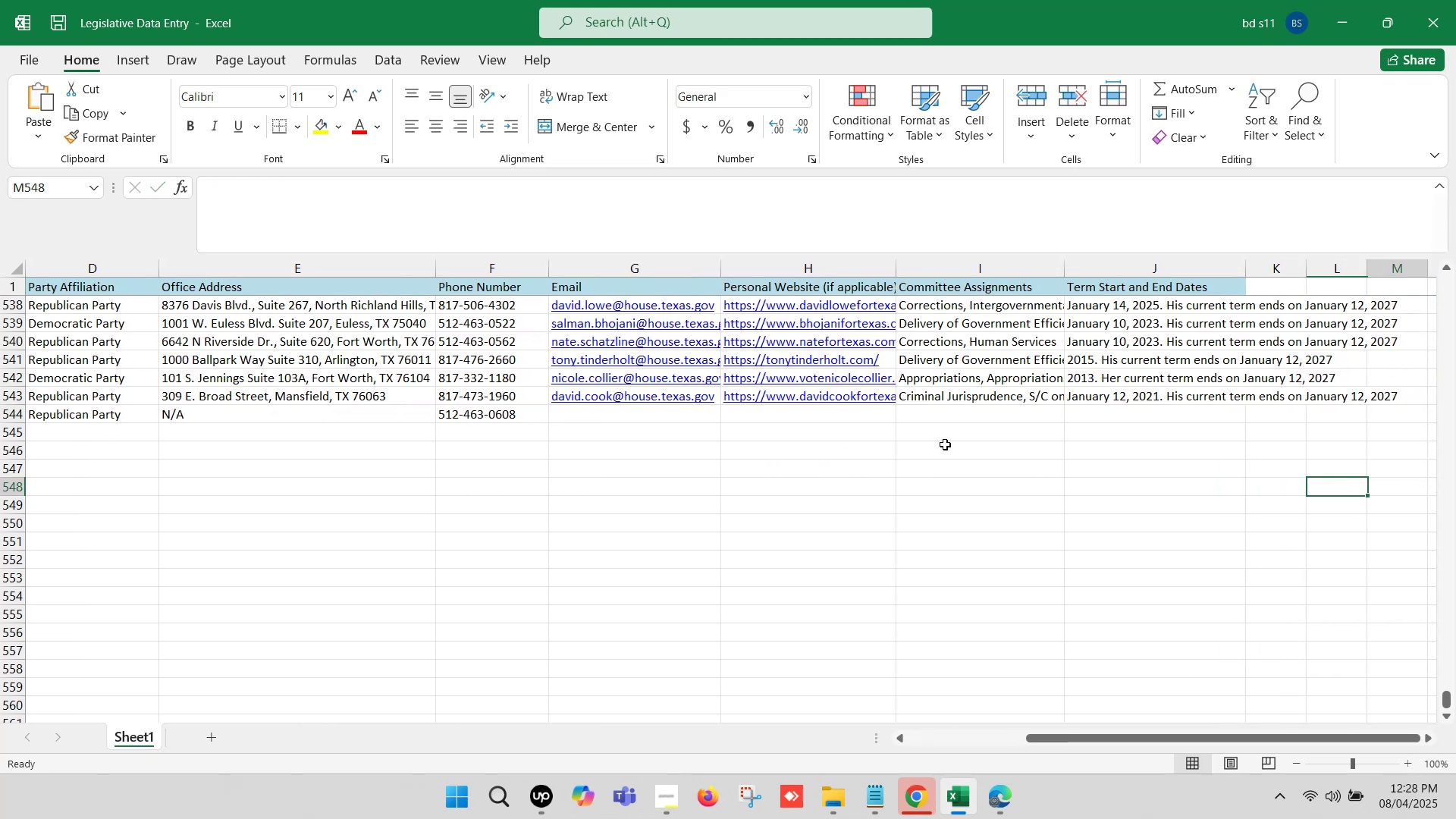 
key(ArrowRight)
 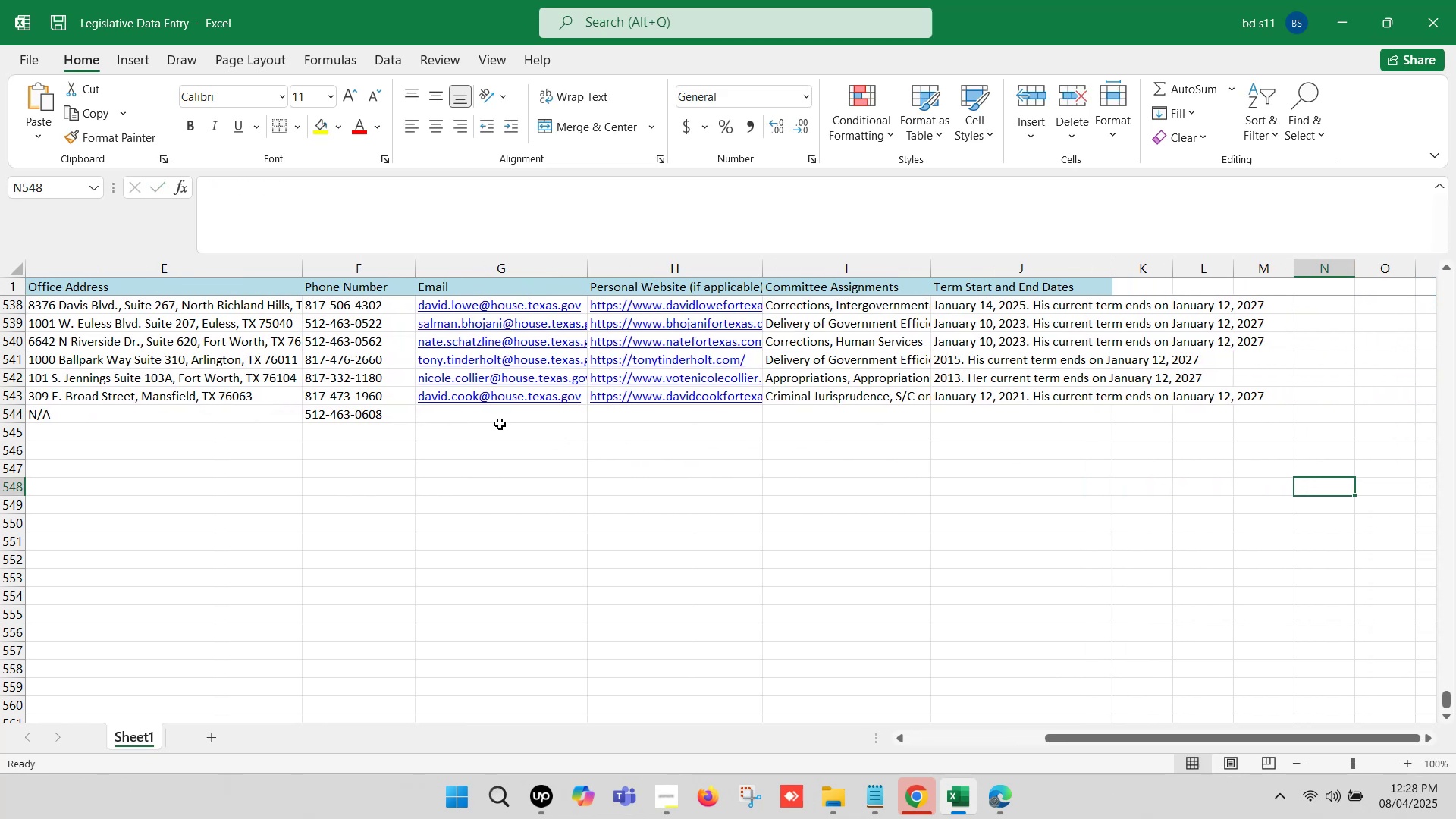 
left_click([500, 424])
 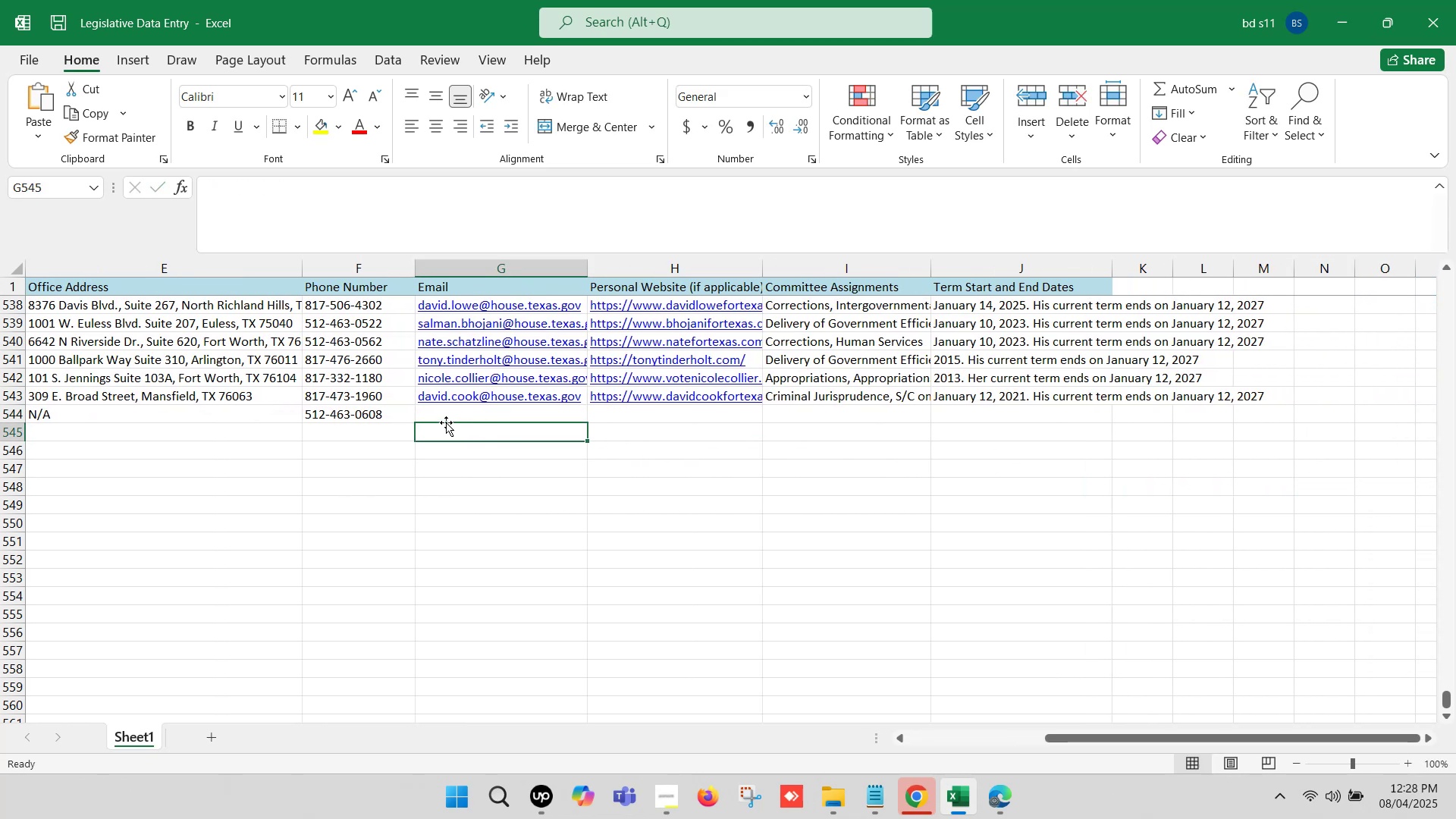 
left_click([434, 410])
 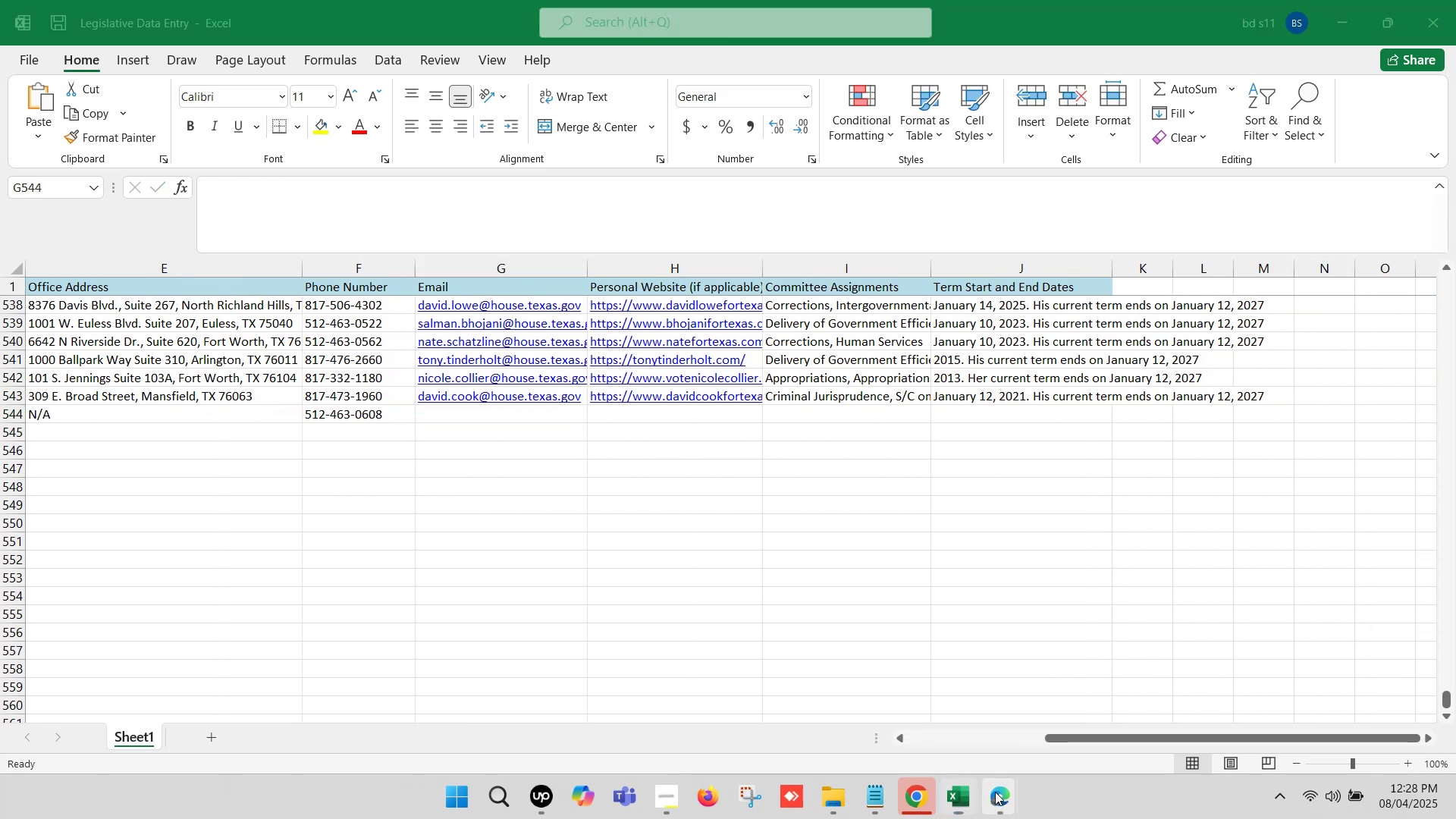 
left_click([898, 720])
 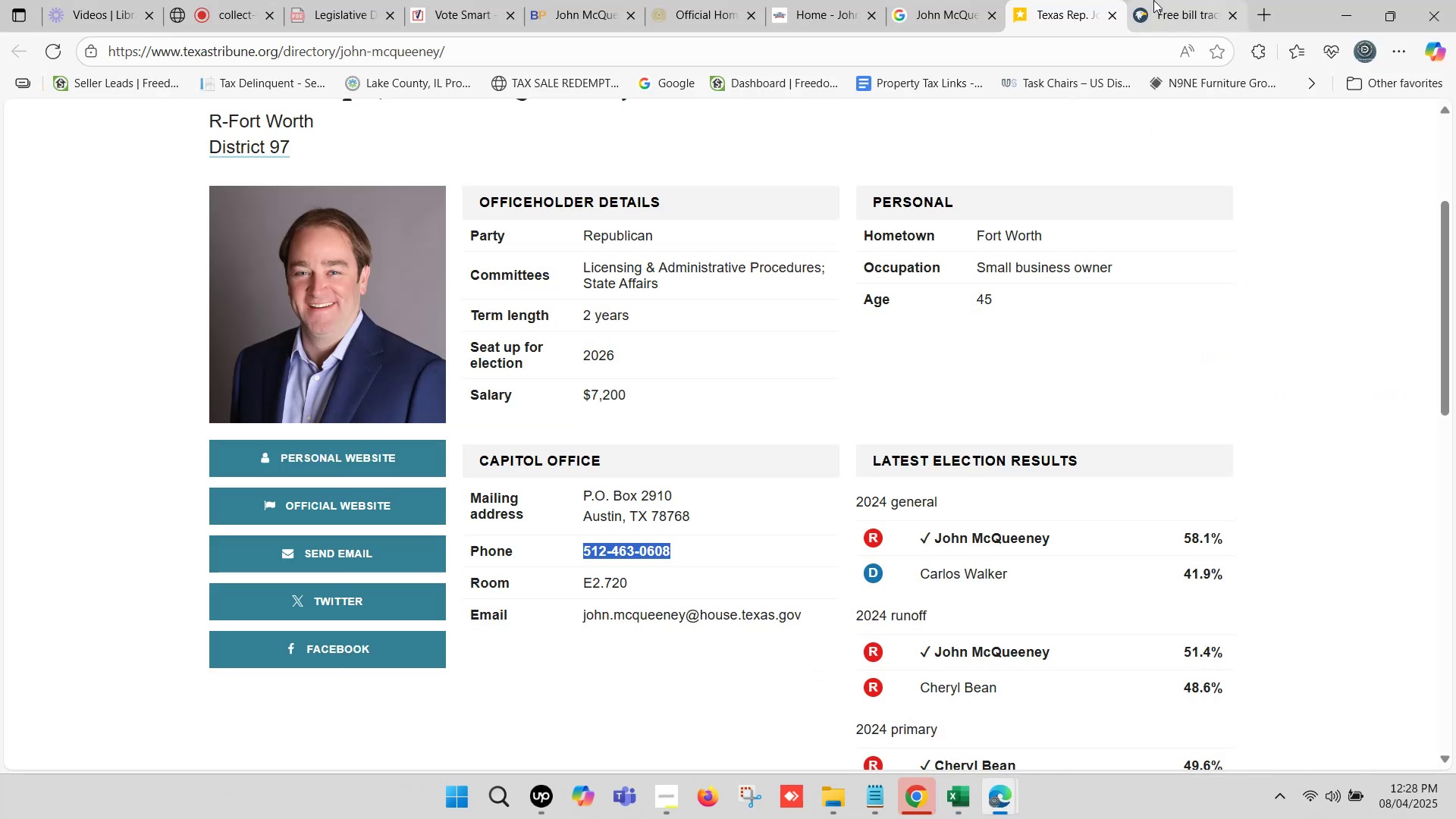 
left_click([1193, 0])
 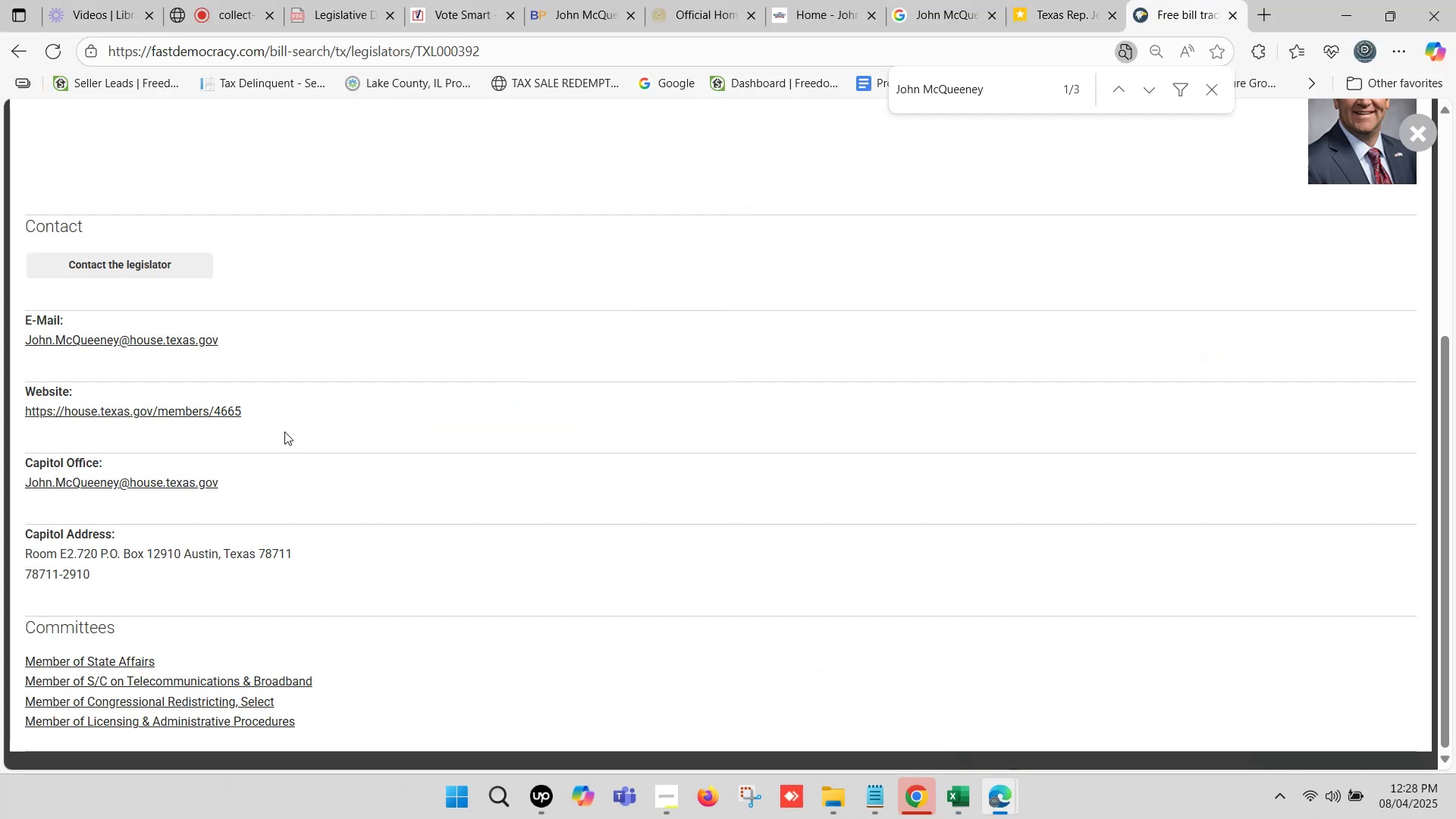 
scroll: coordinate [169, 446], scroll_direction: down, amount: 1.0
 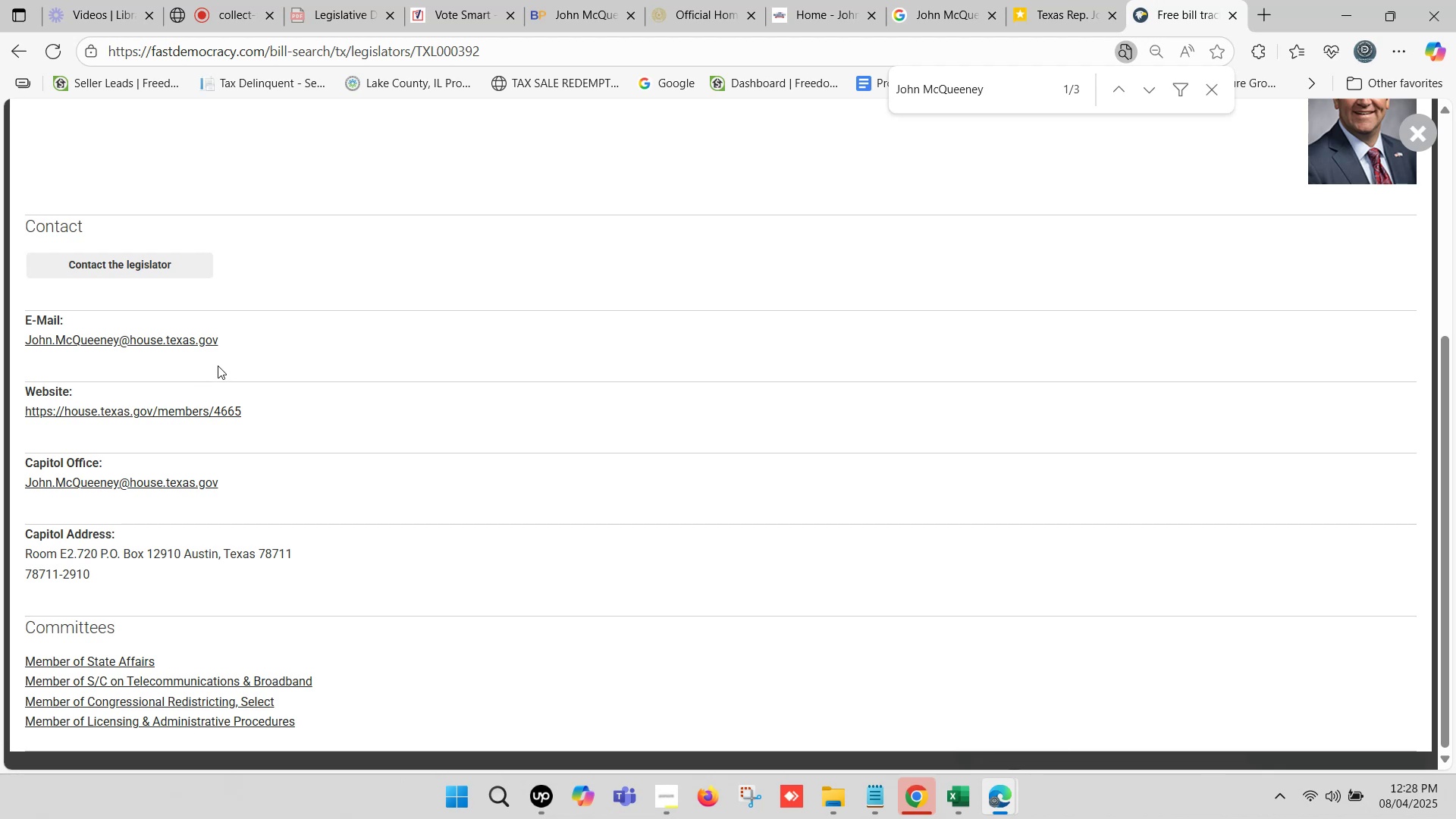 
left_click_drag(start_coordinate=[231, 340], to_coordinate=[27, 344])
 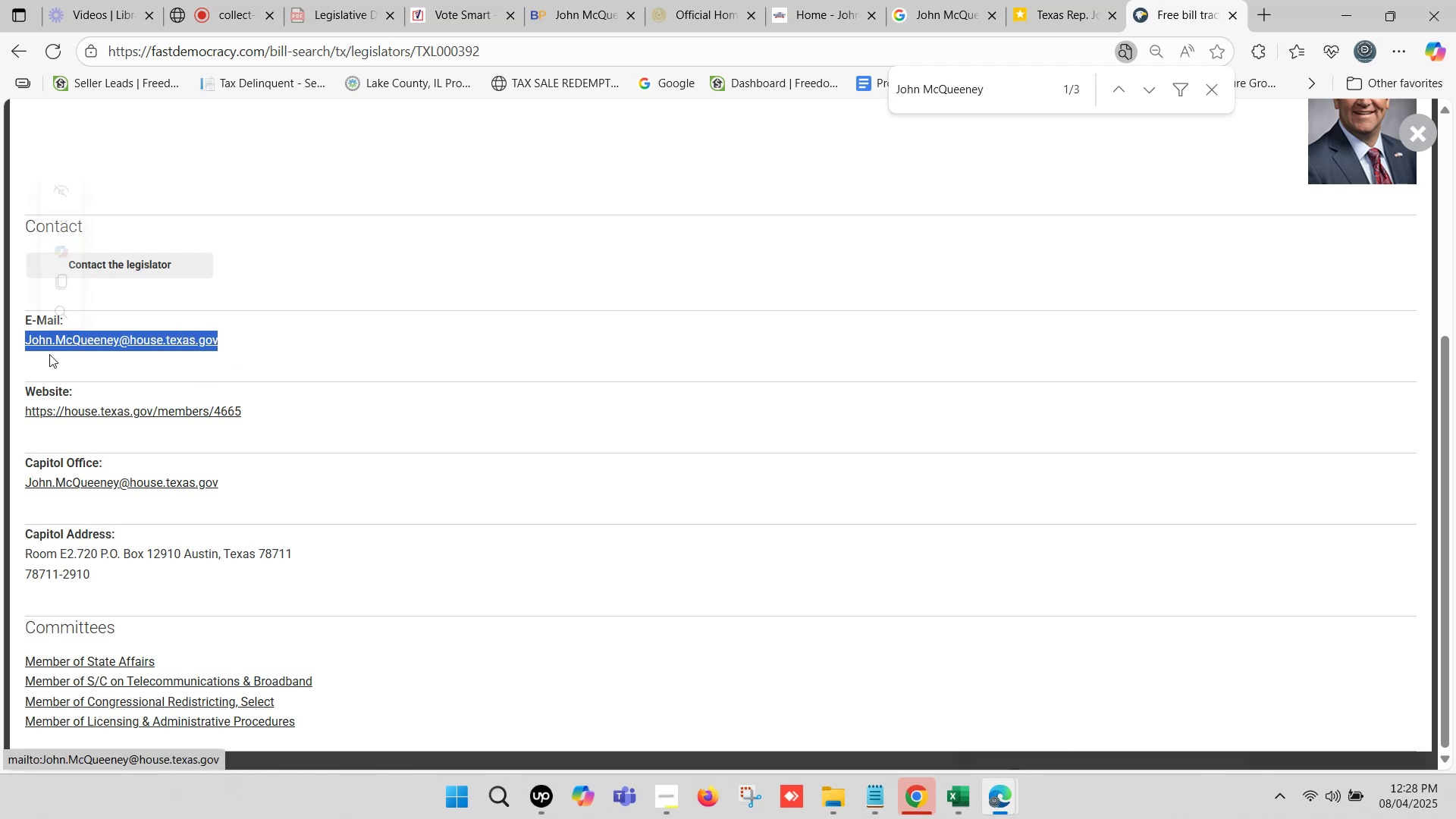 
key(Control+C)
 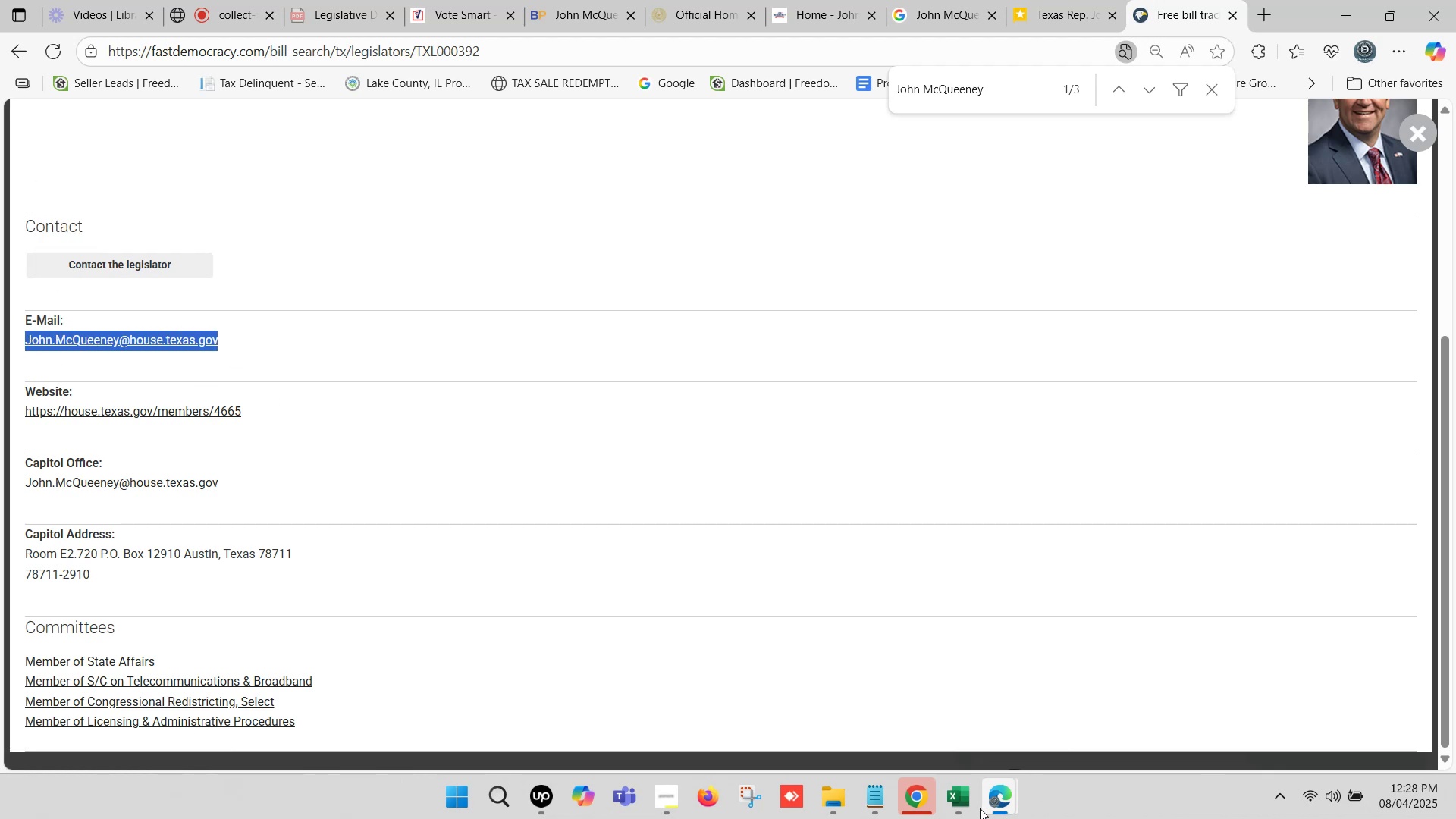 
left_click([970, 804])
 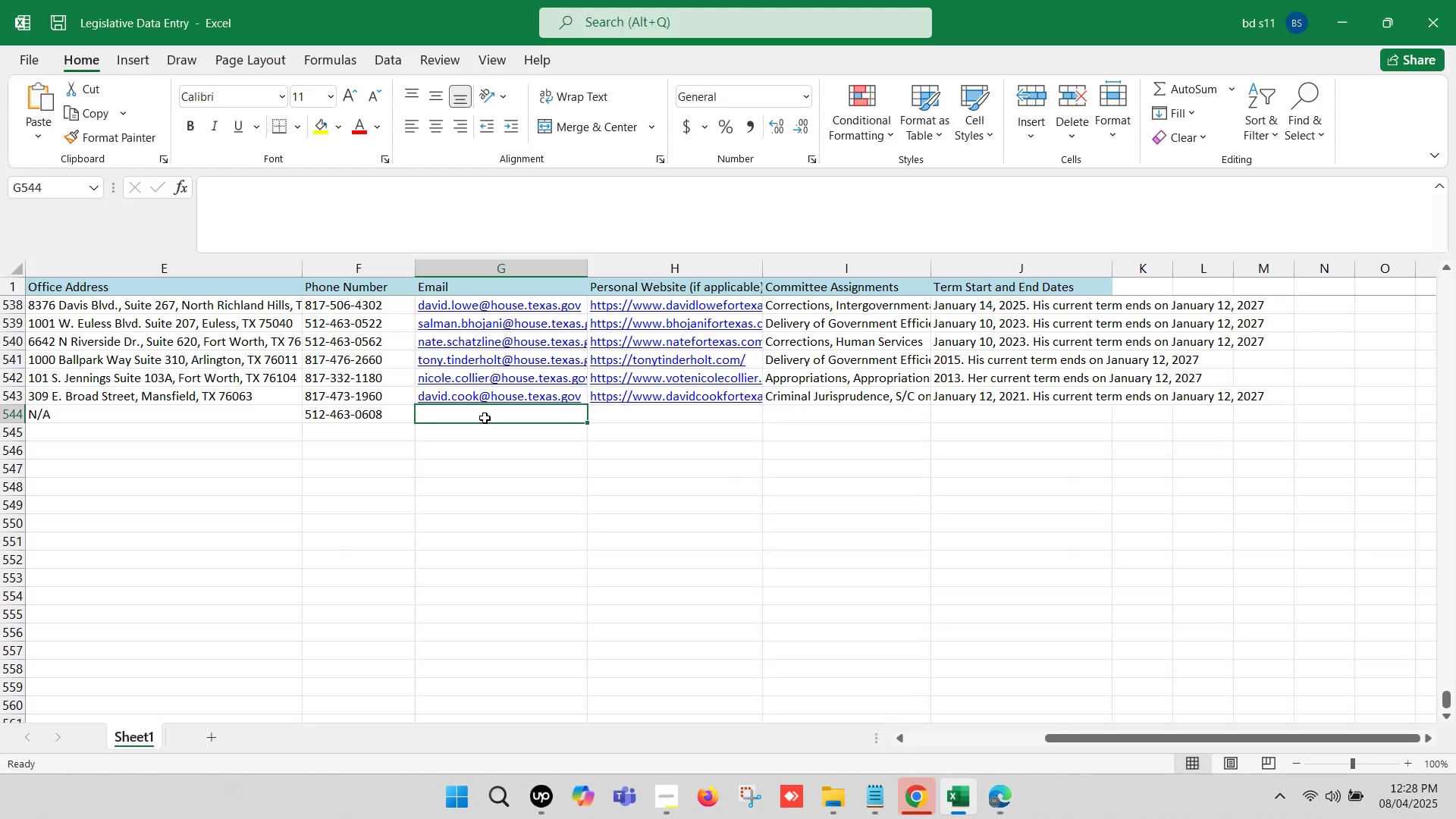 
double_click([482, 415])
 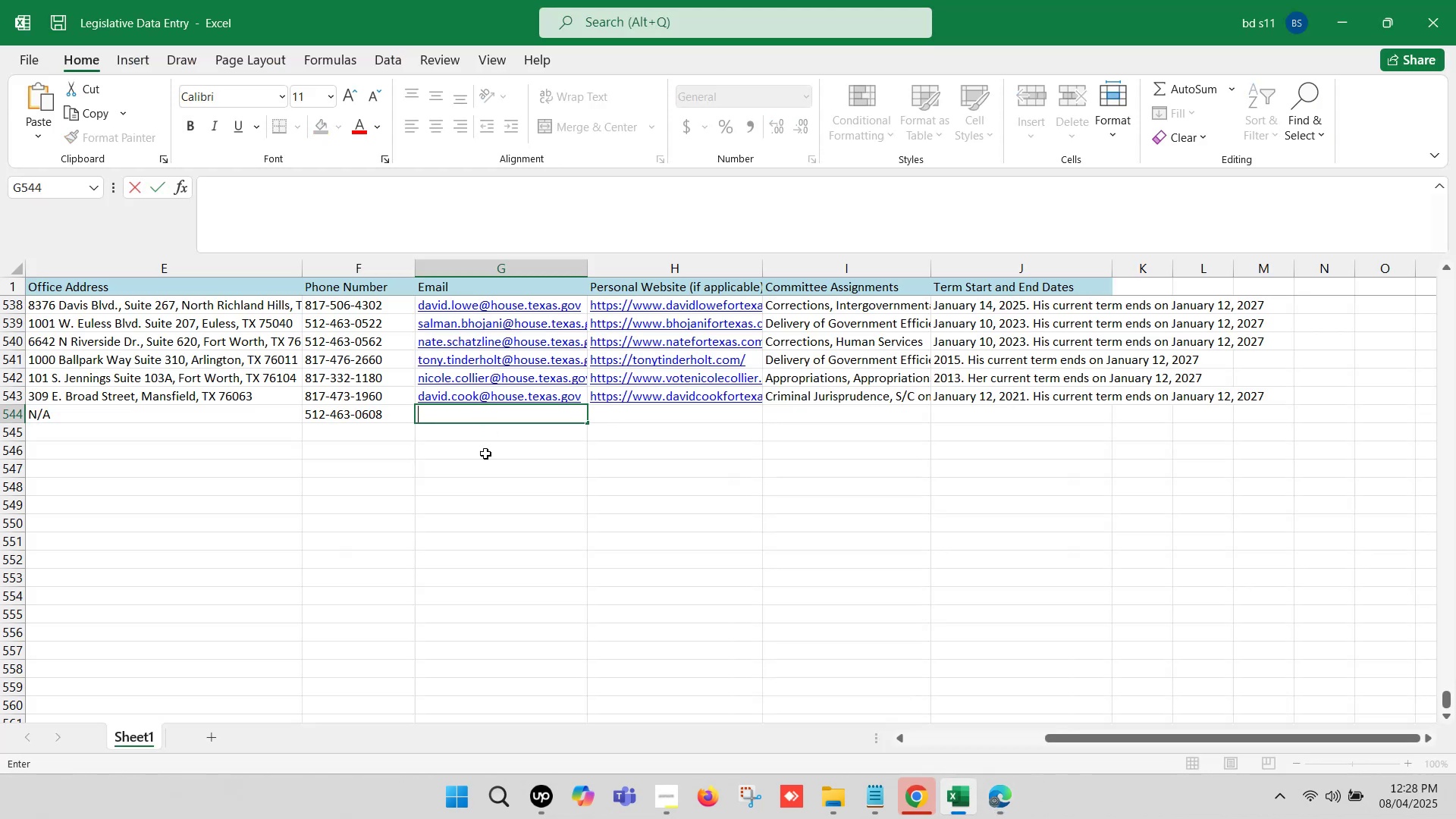 
key(Control+V)
 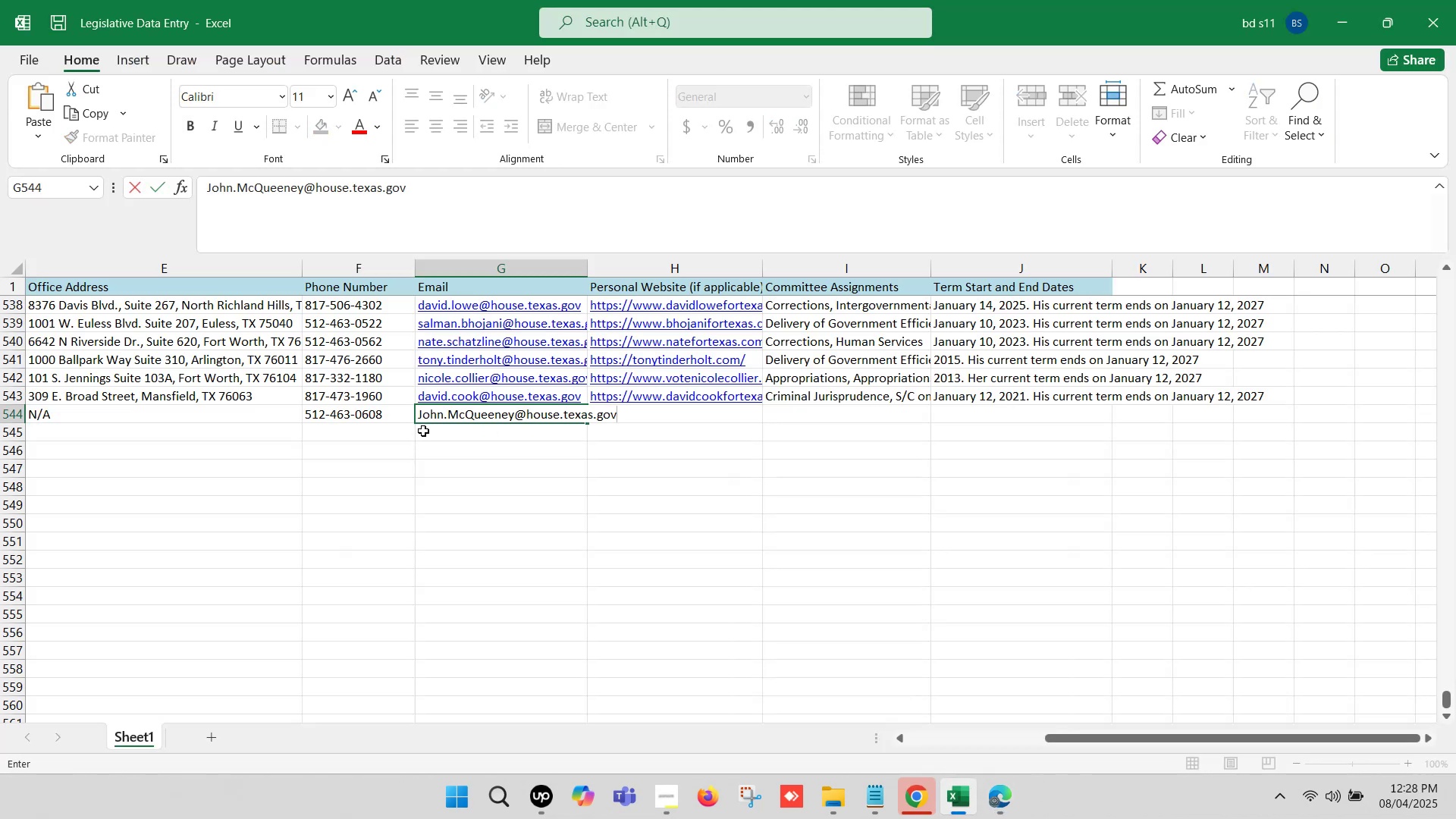 
left_click([420, 417])
 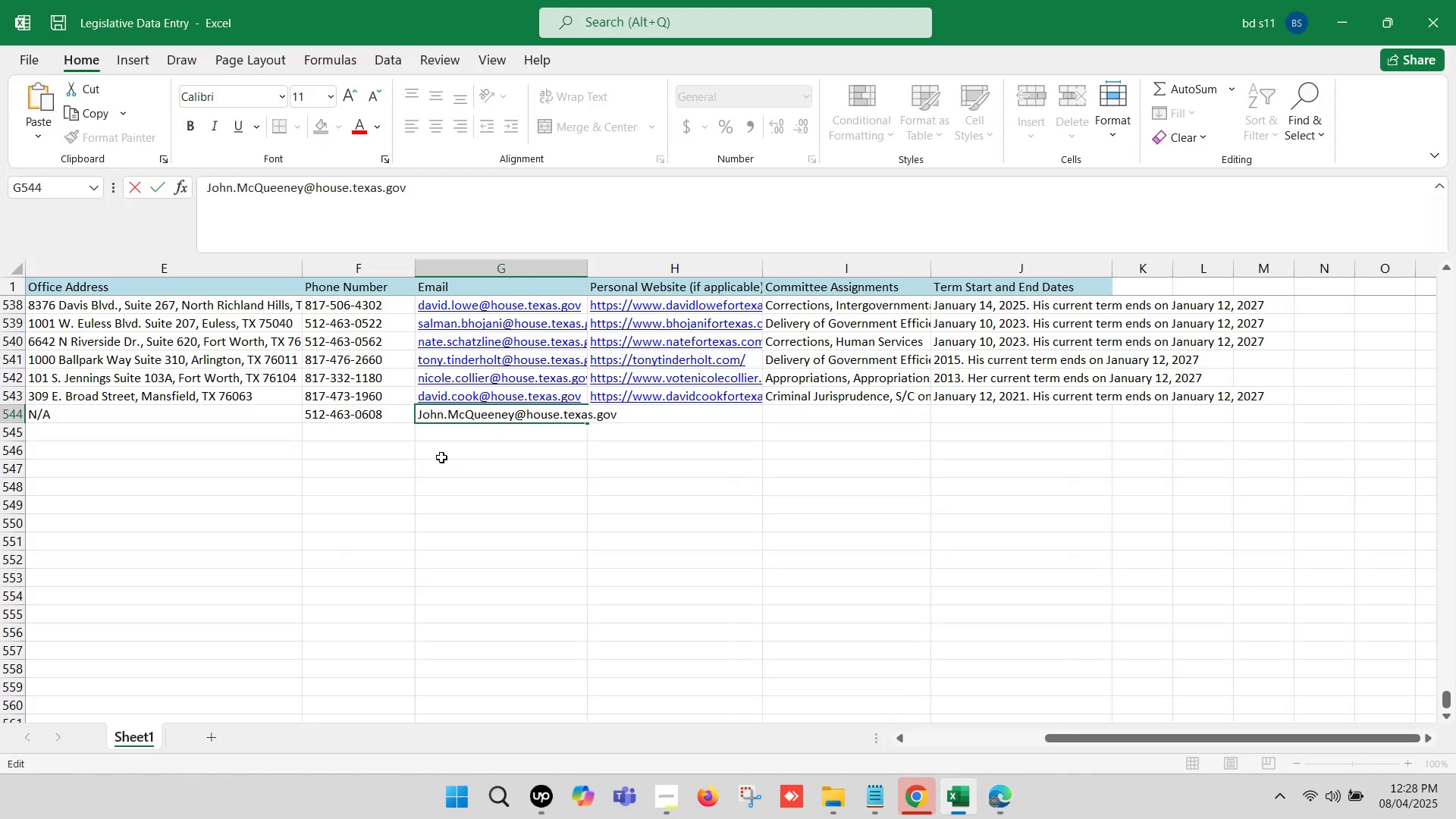 
key(Delete)
 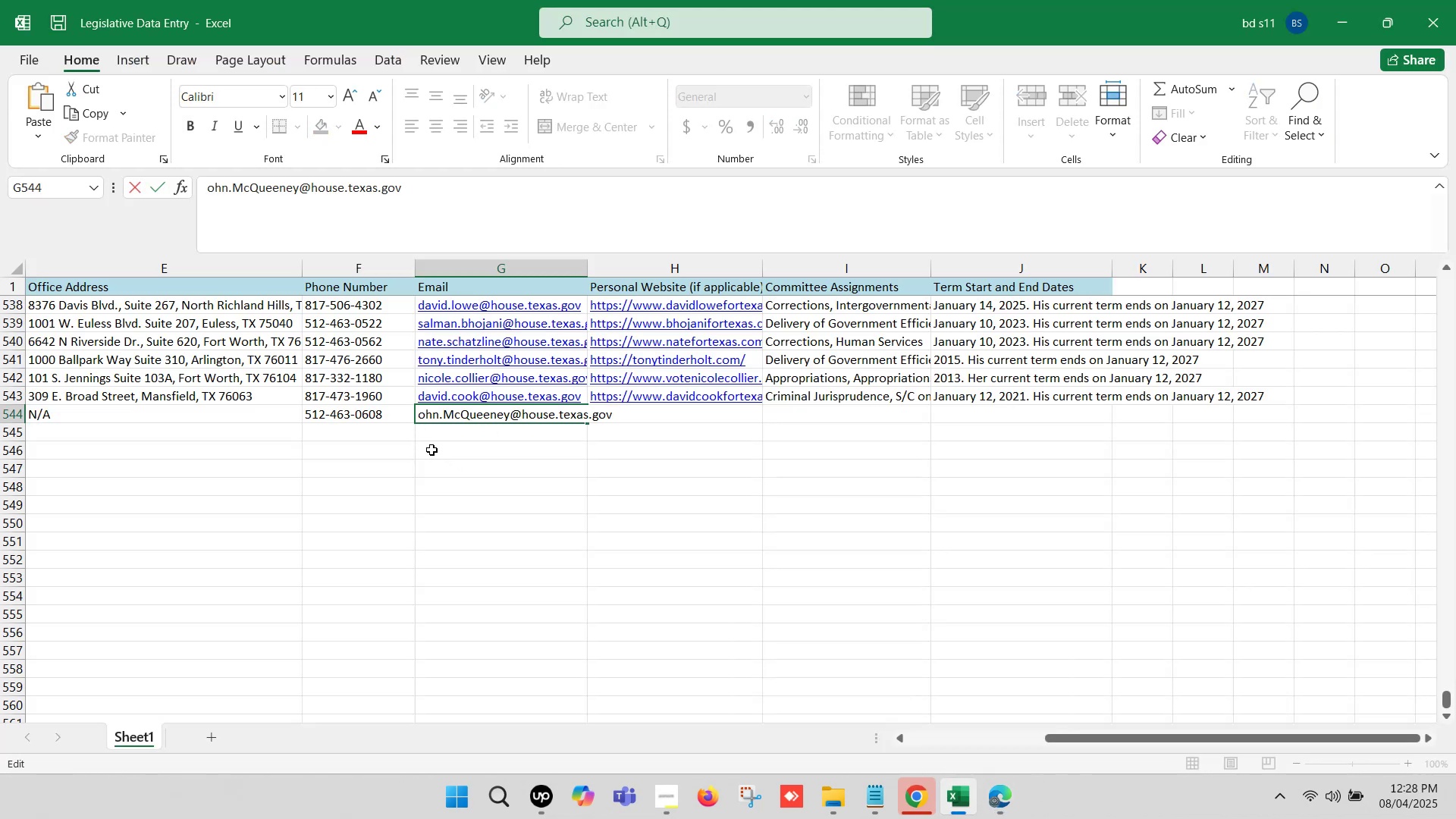 
key(J)
 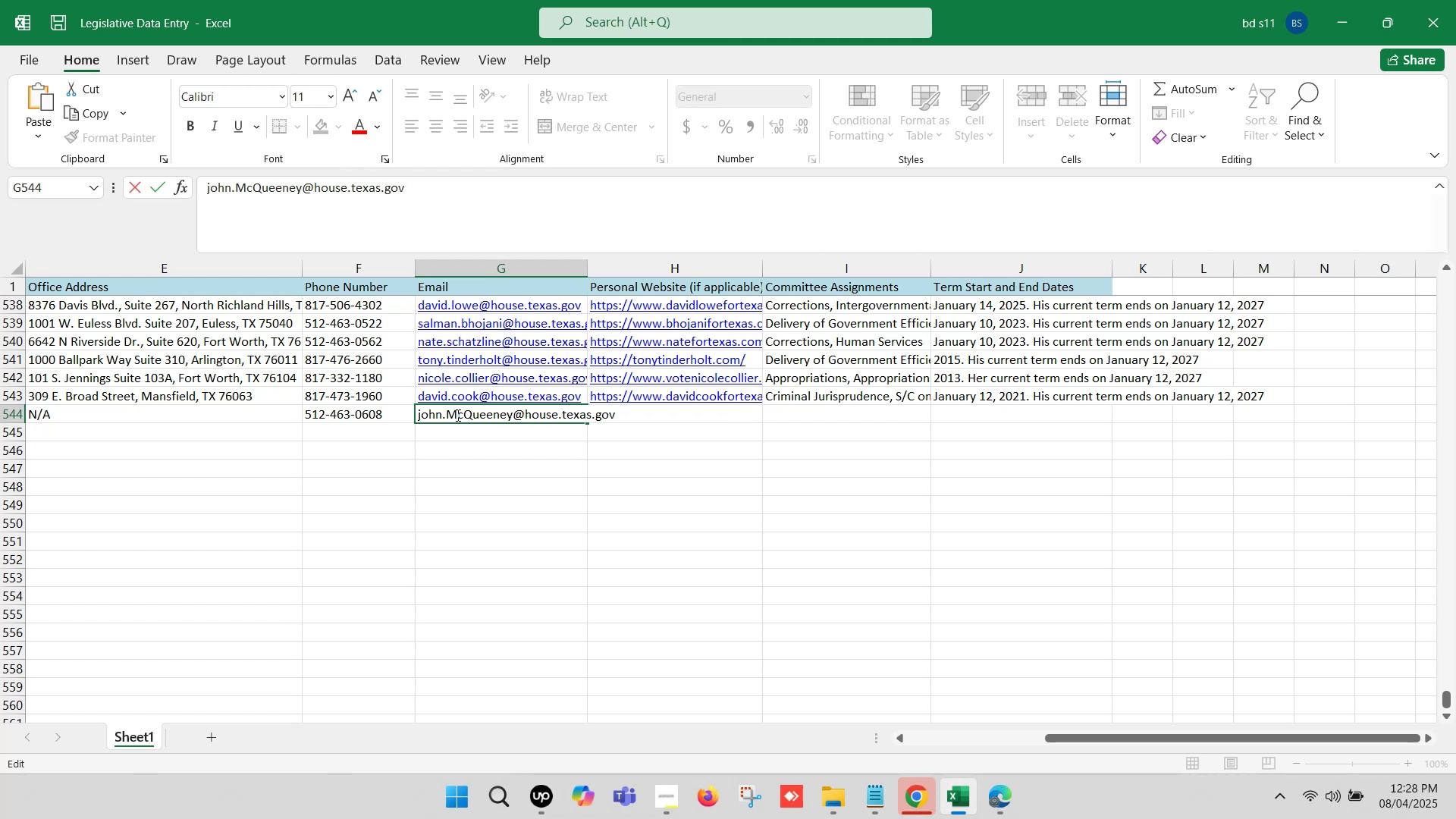 
left_click([453, 410])
 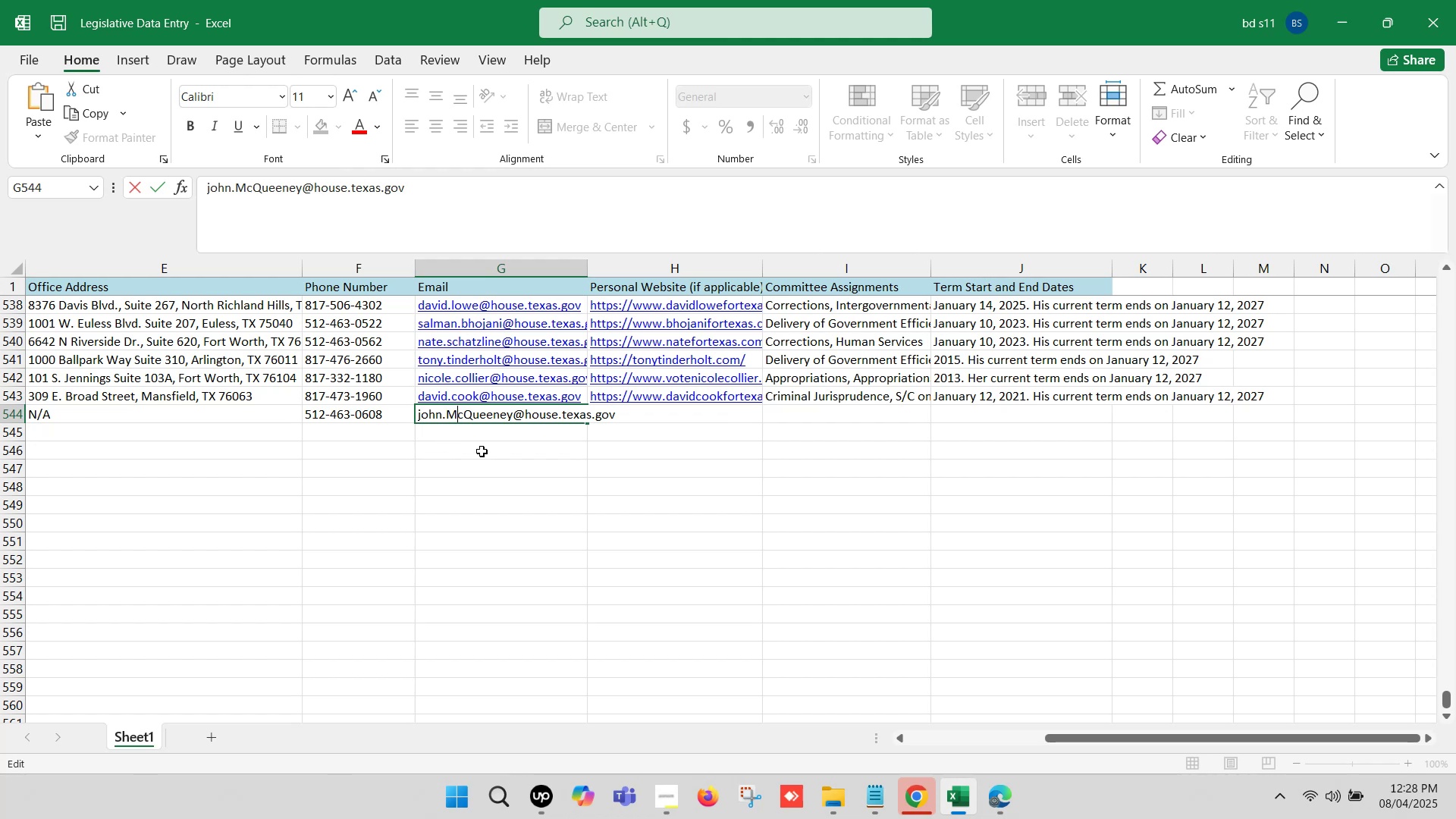 
key(Backspace)
 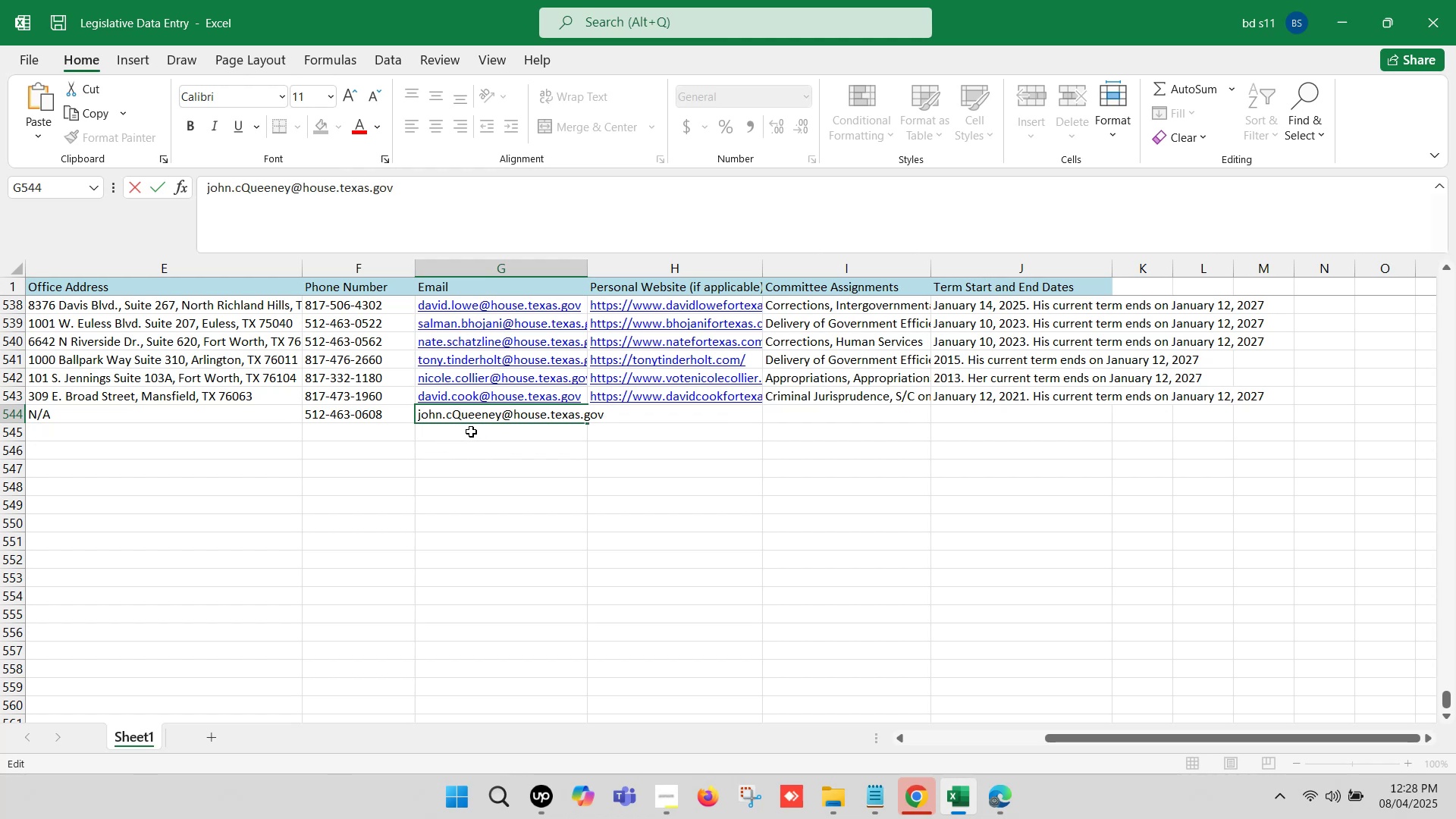 
key(M)
 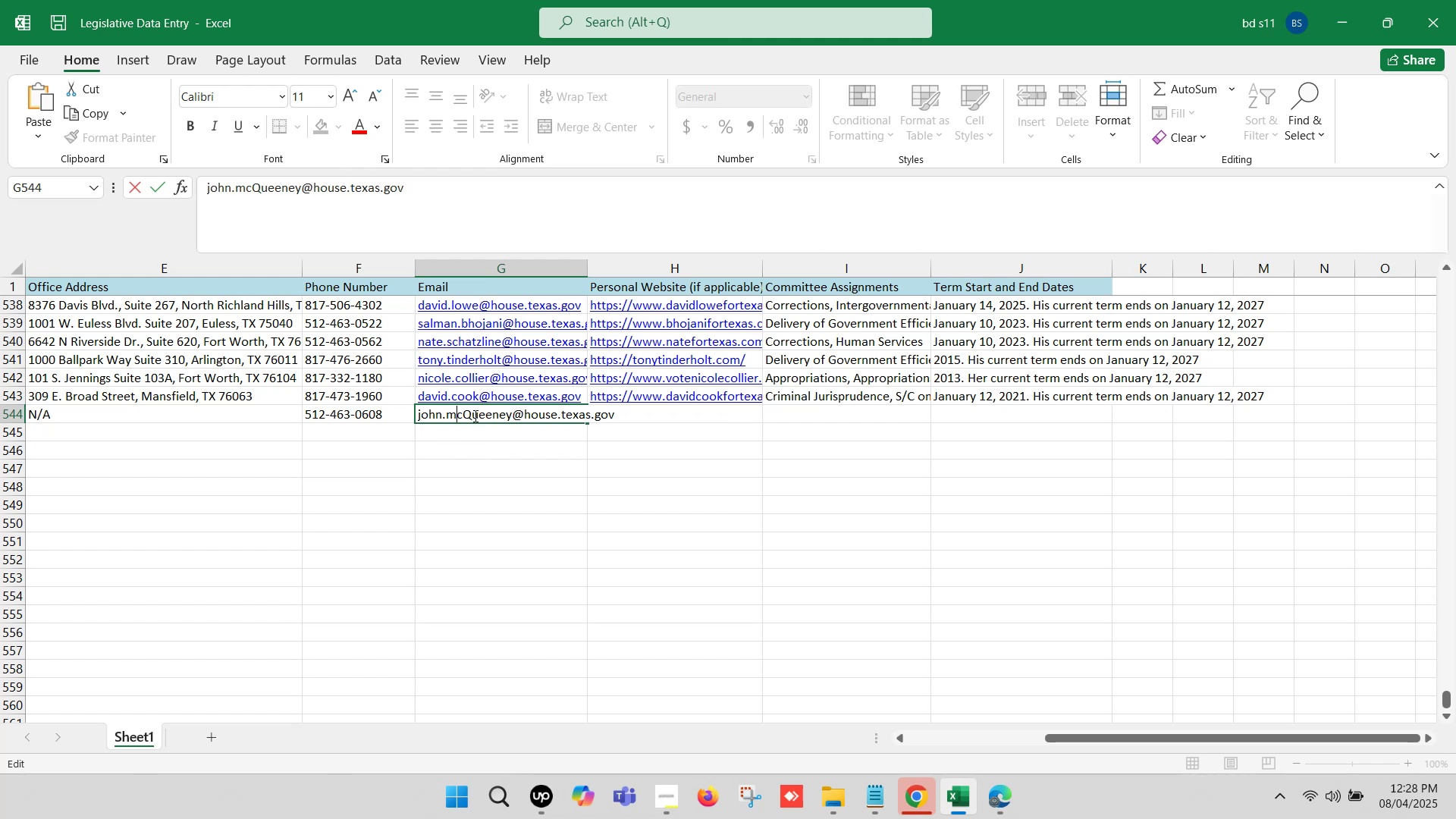 
left_click([473, 414])
 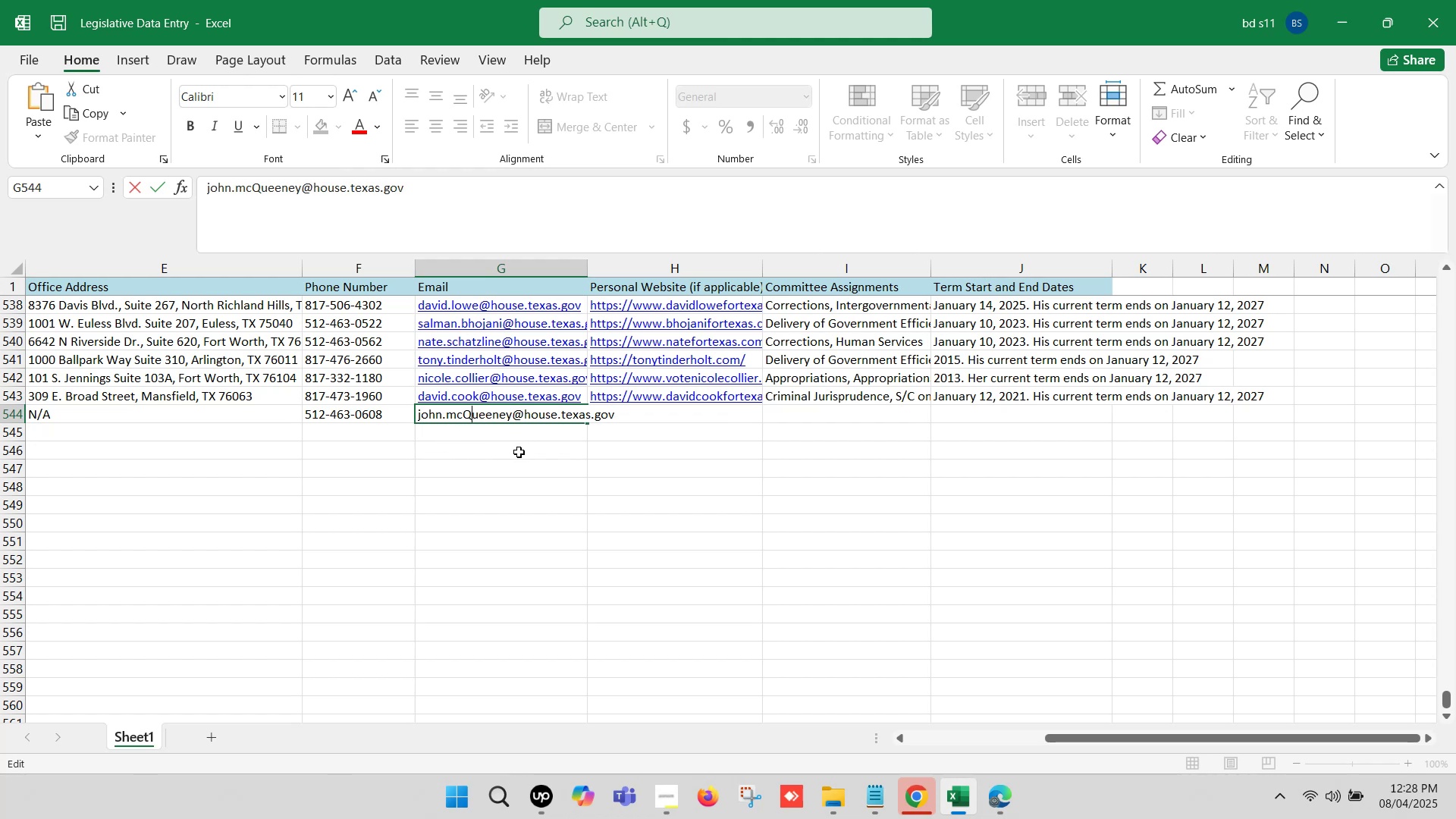 
key(Backspace)
 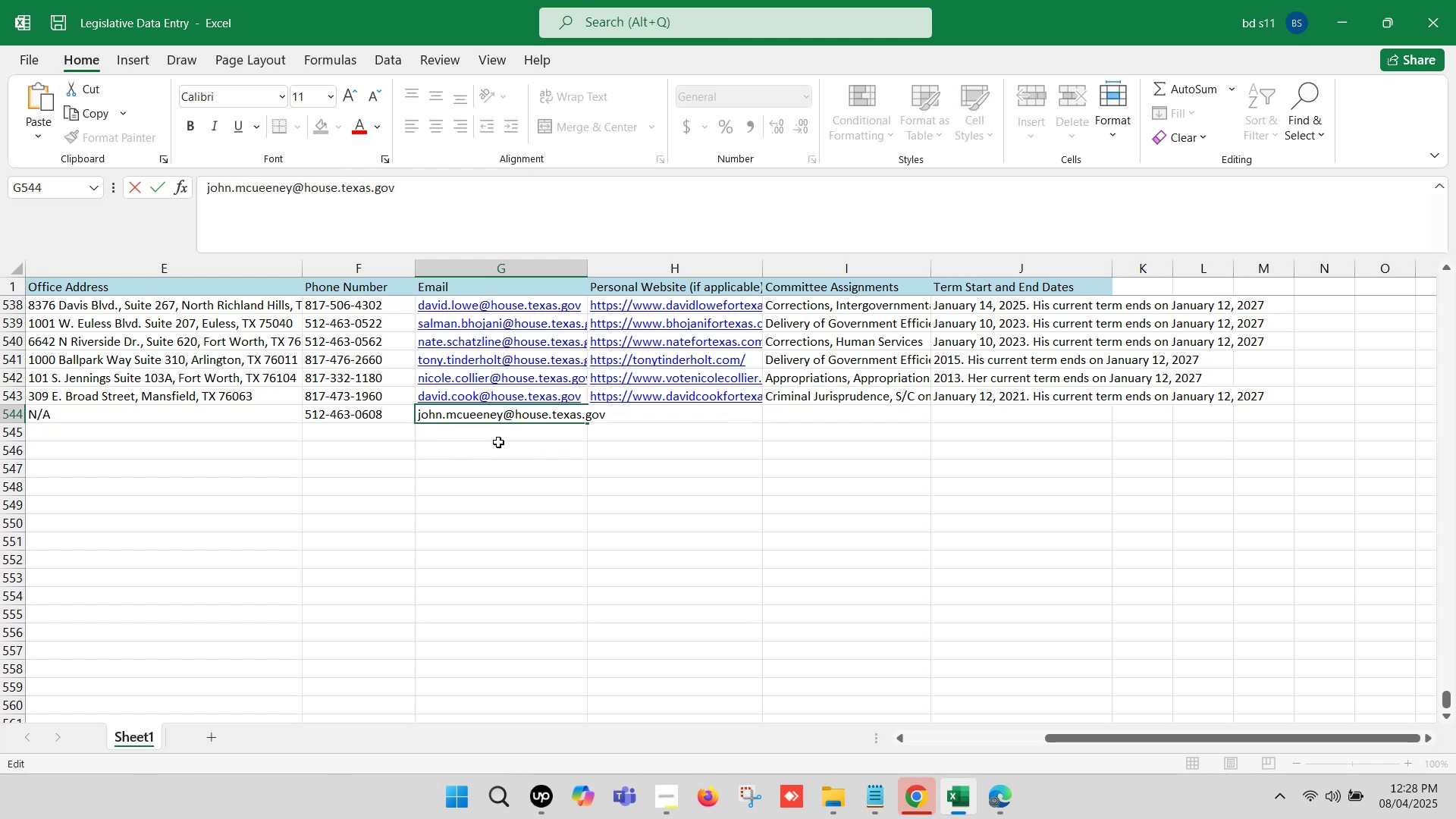 
key(Q)
 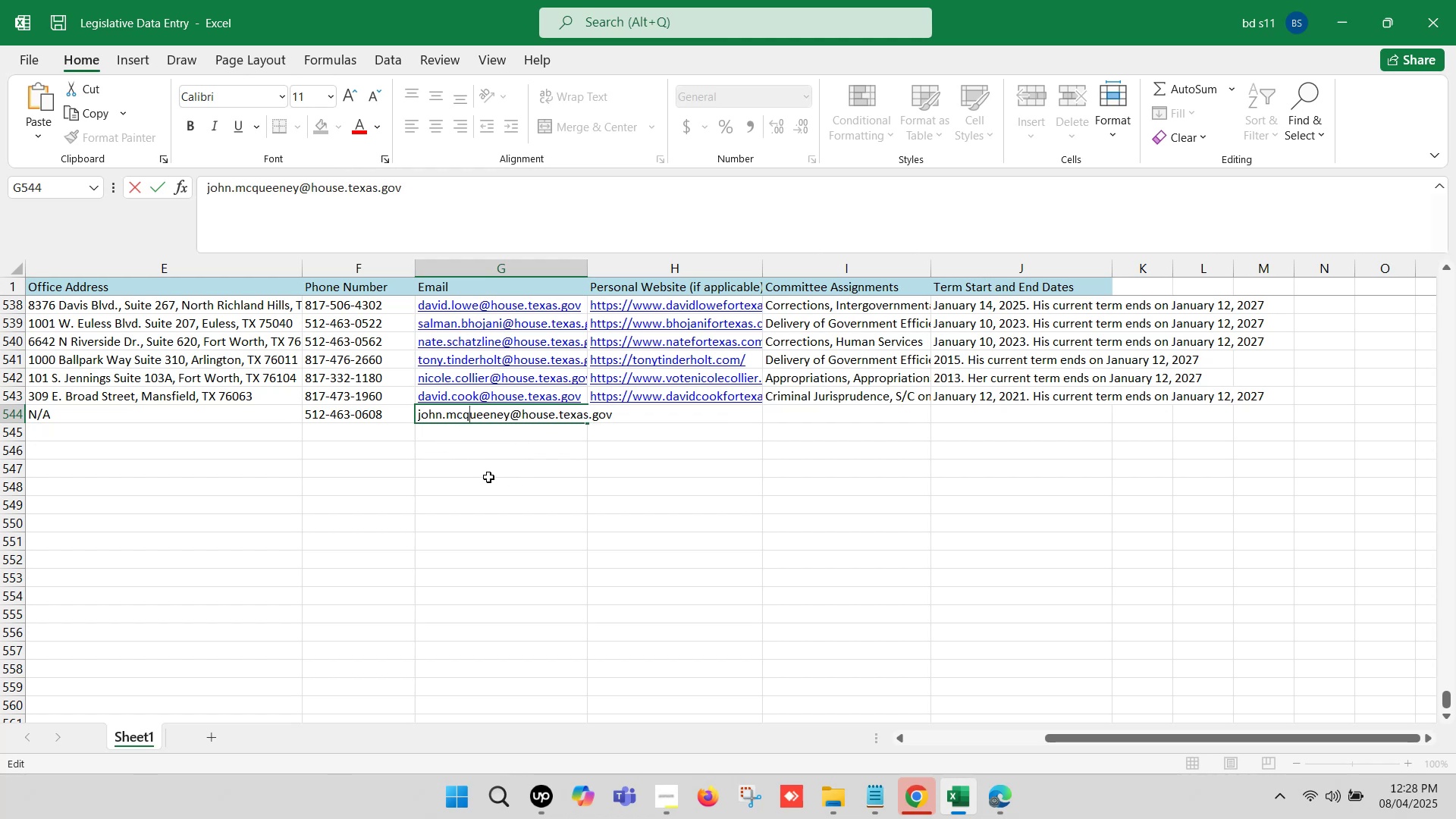 
left_click([479, 477])
 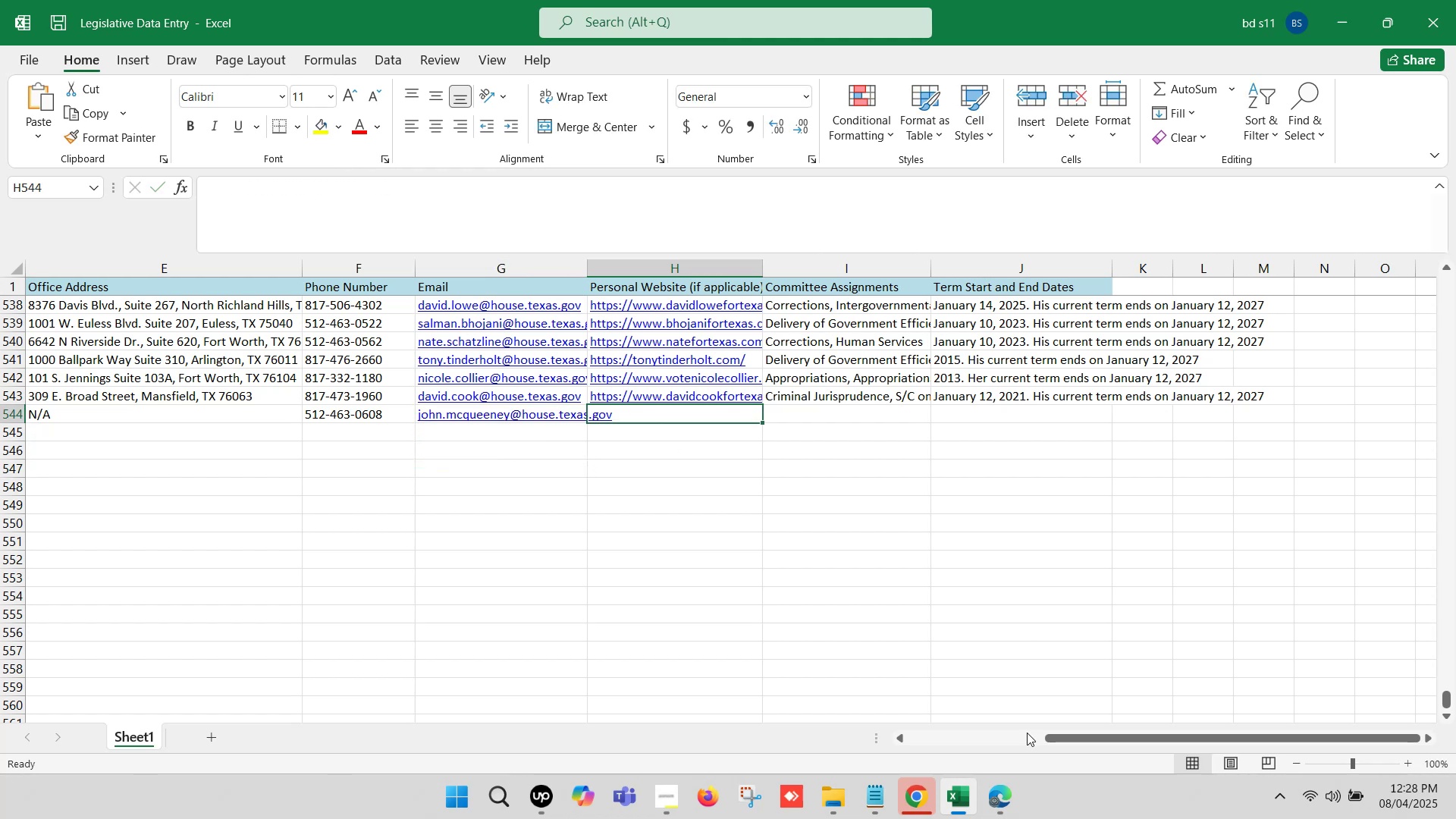 
left_click([1006, 790])
 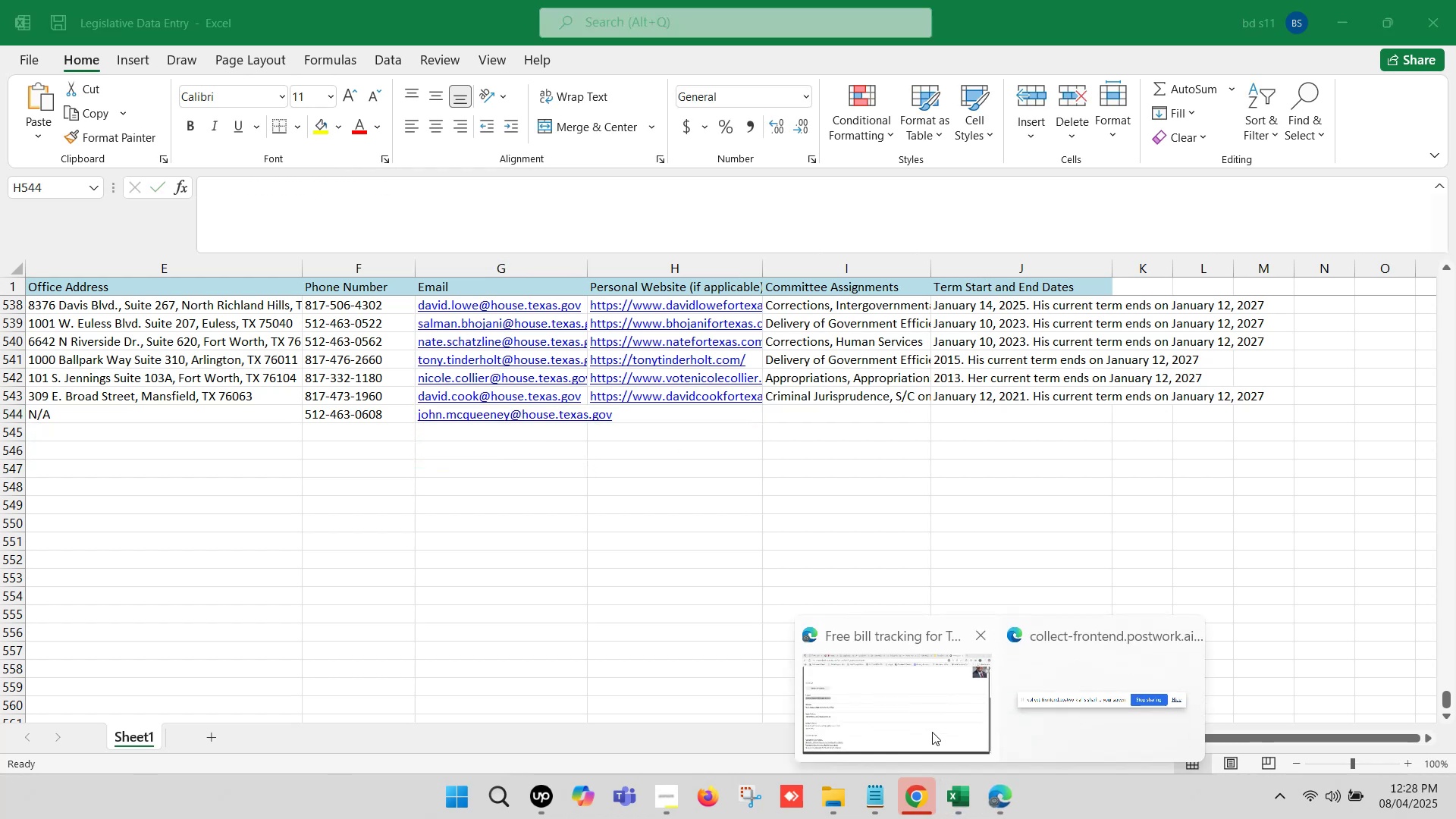 
left_click([920, 716])
 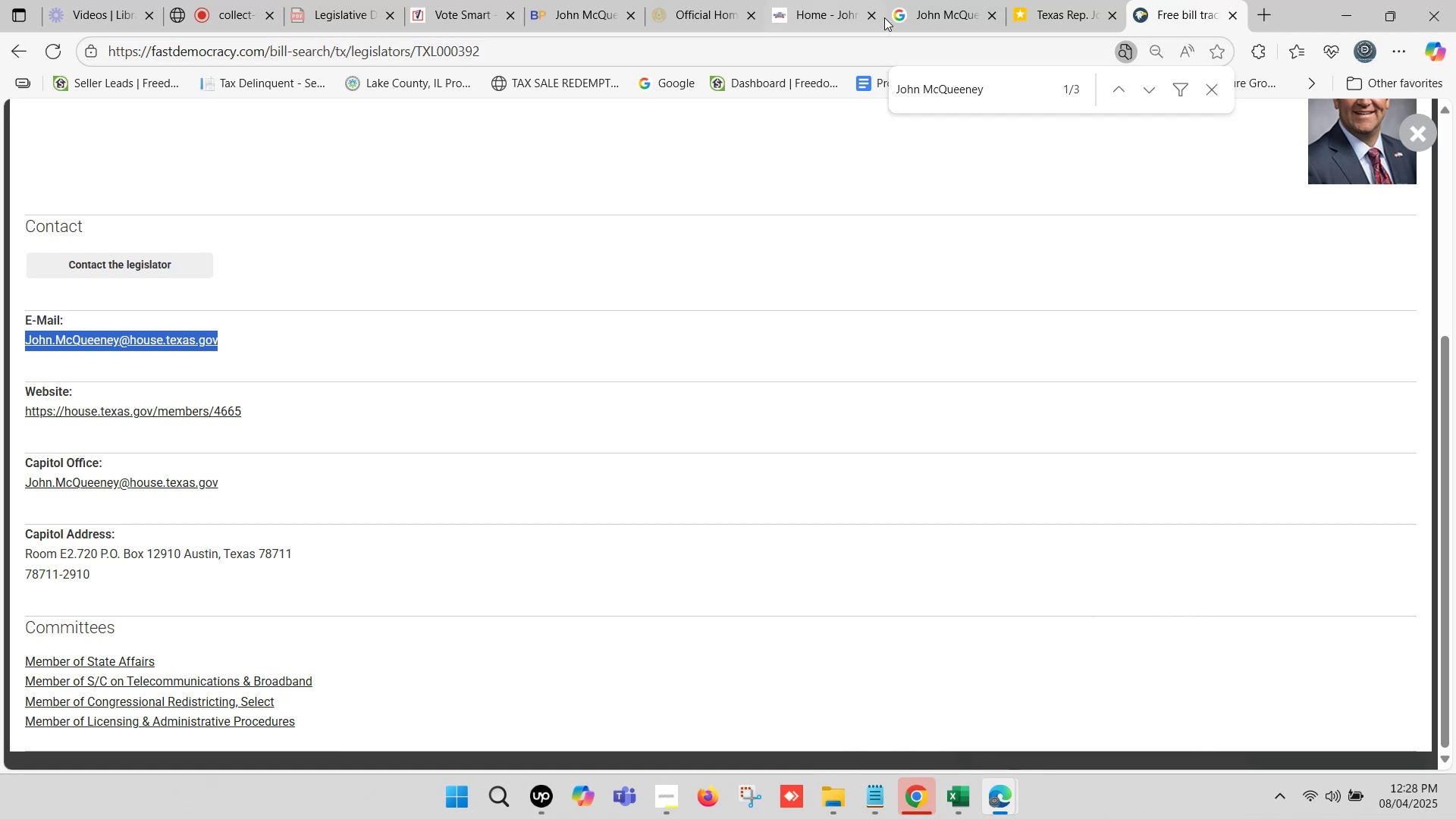 
left_click([1053, 0])
 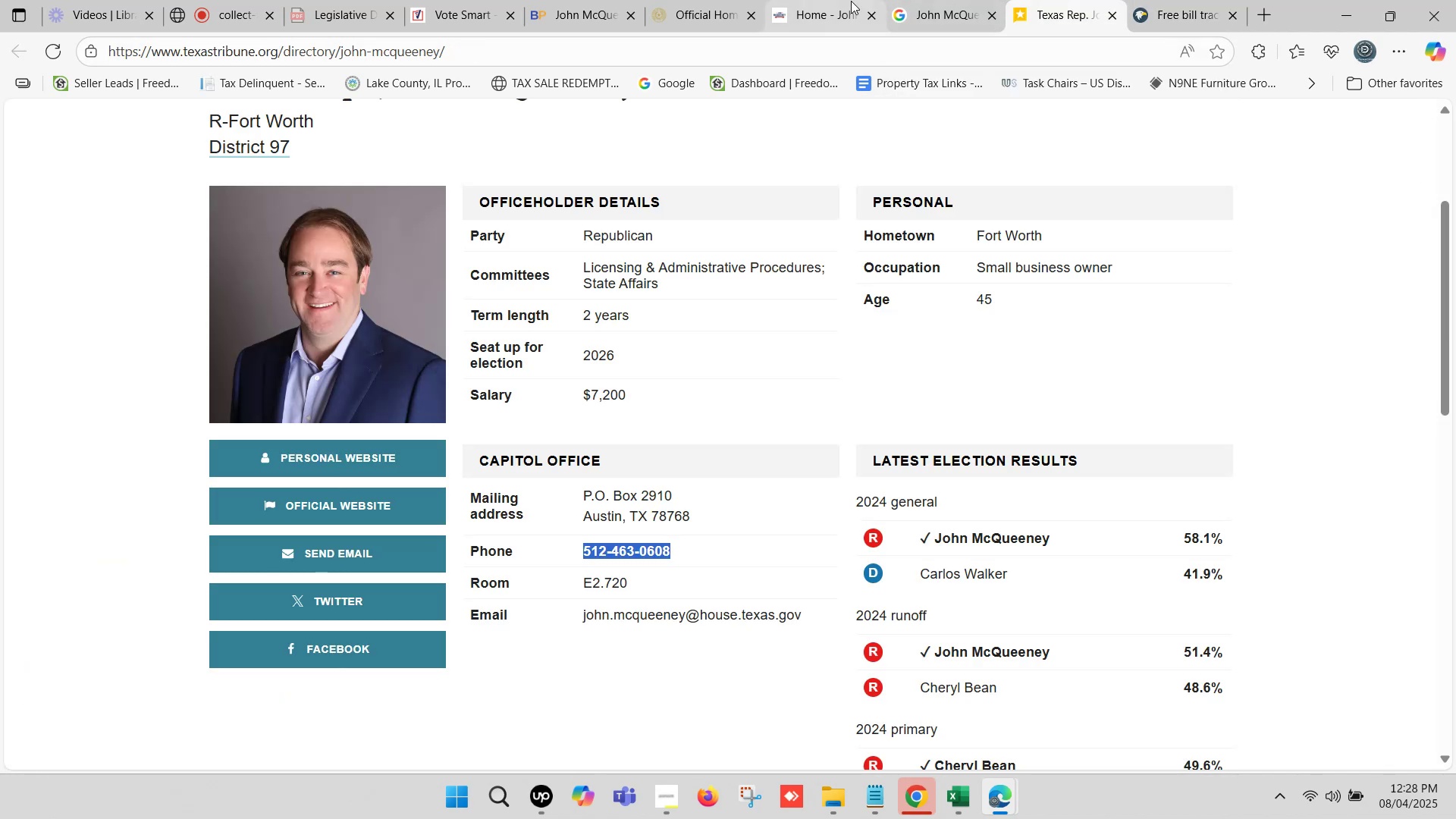 
left_click([838, 0])
 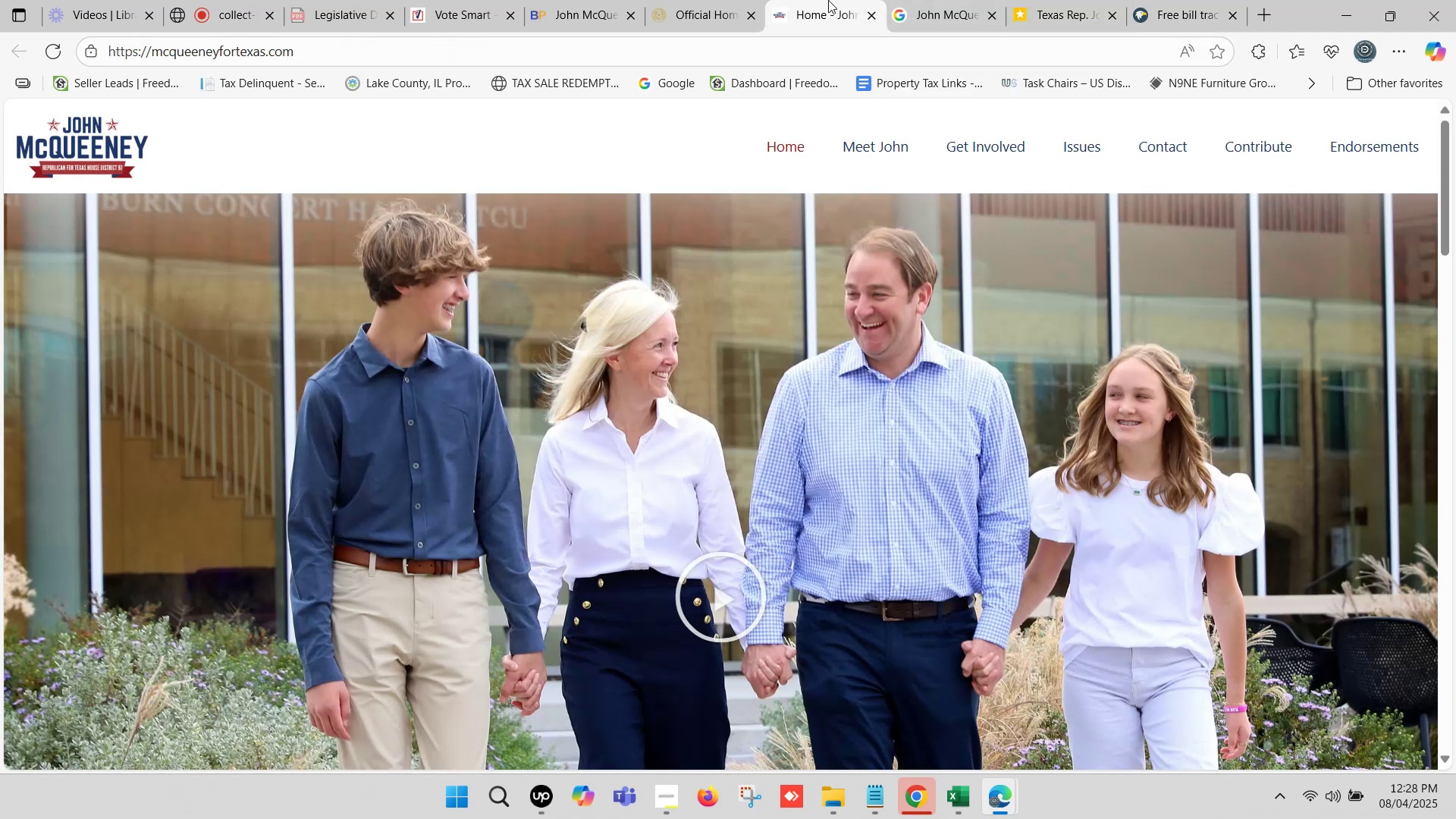 
left_click([186, 53])
 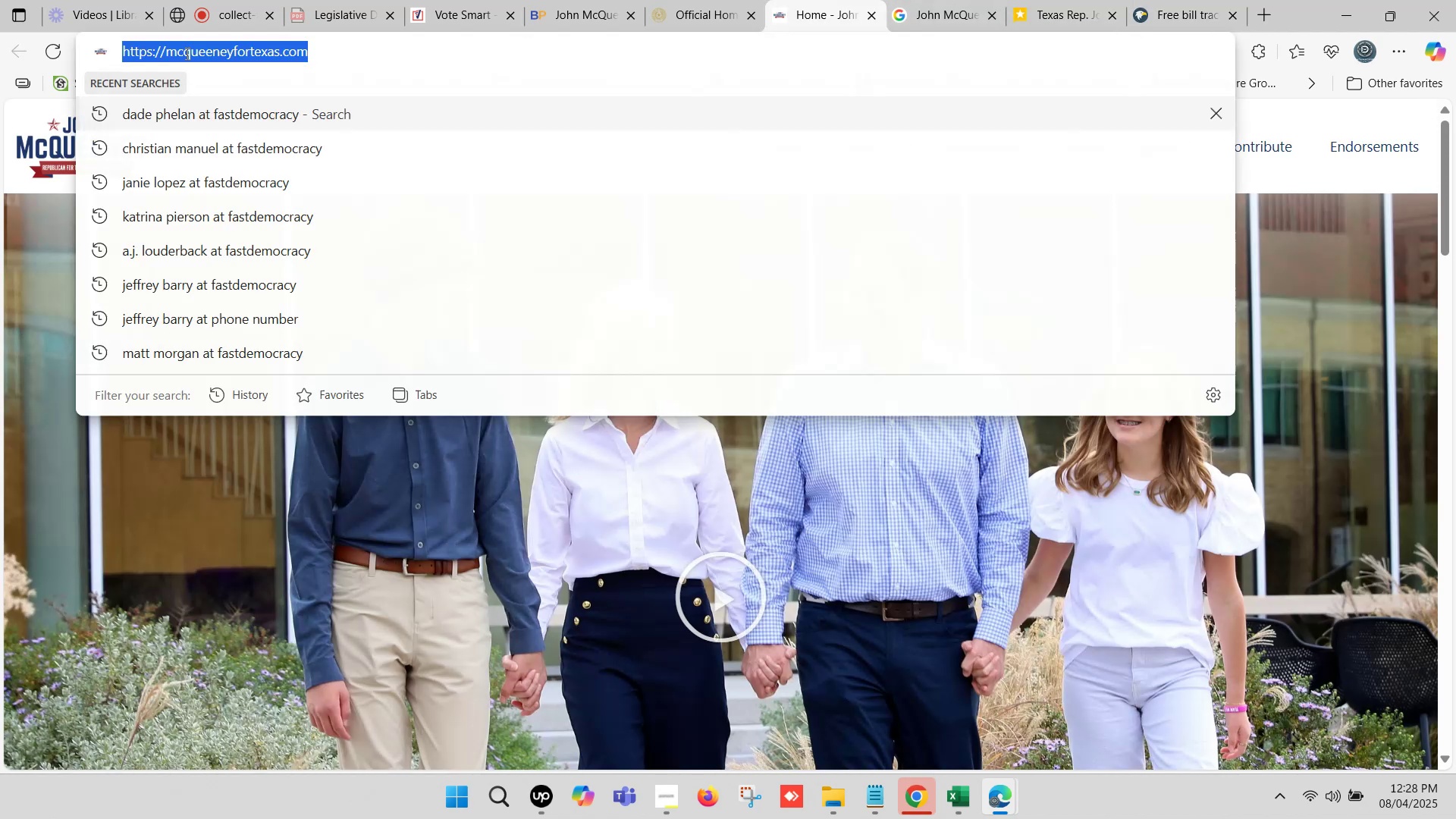 
key(Control+C)
 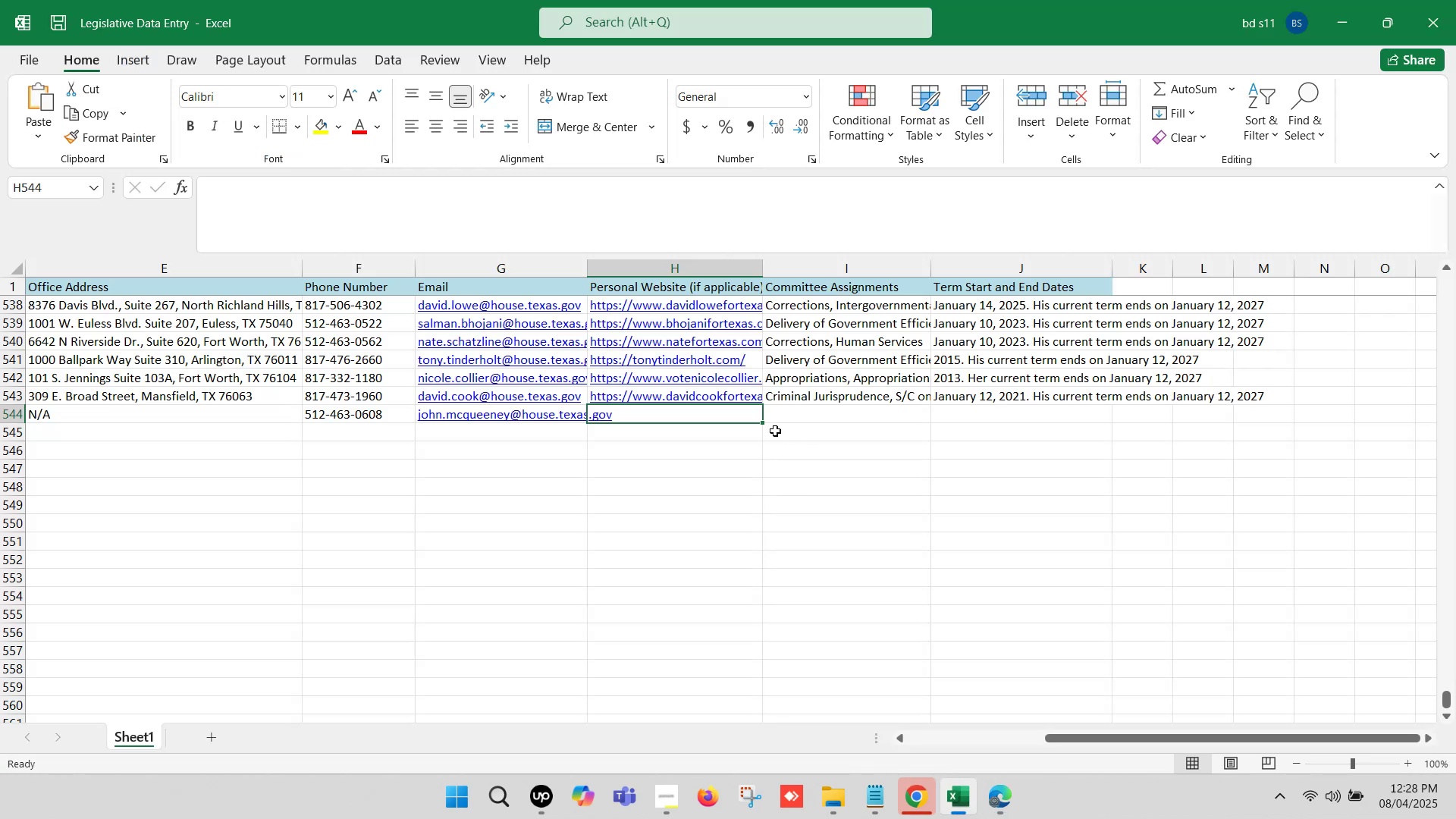 
double_click([688, 416])
 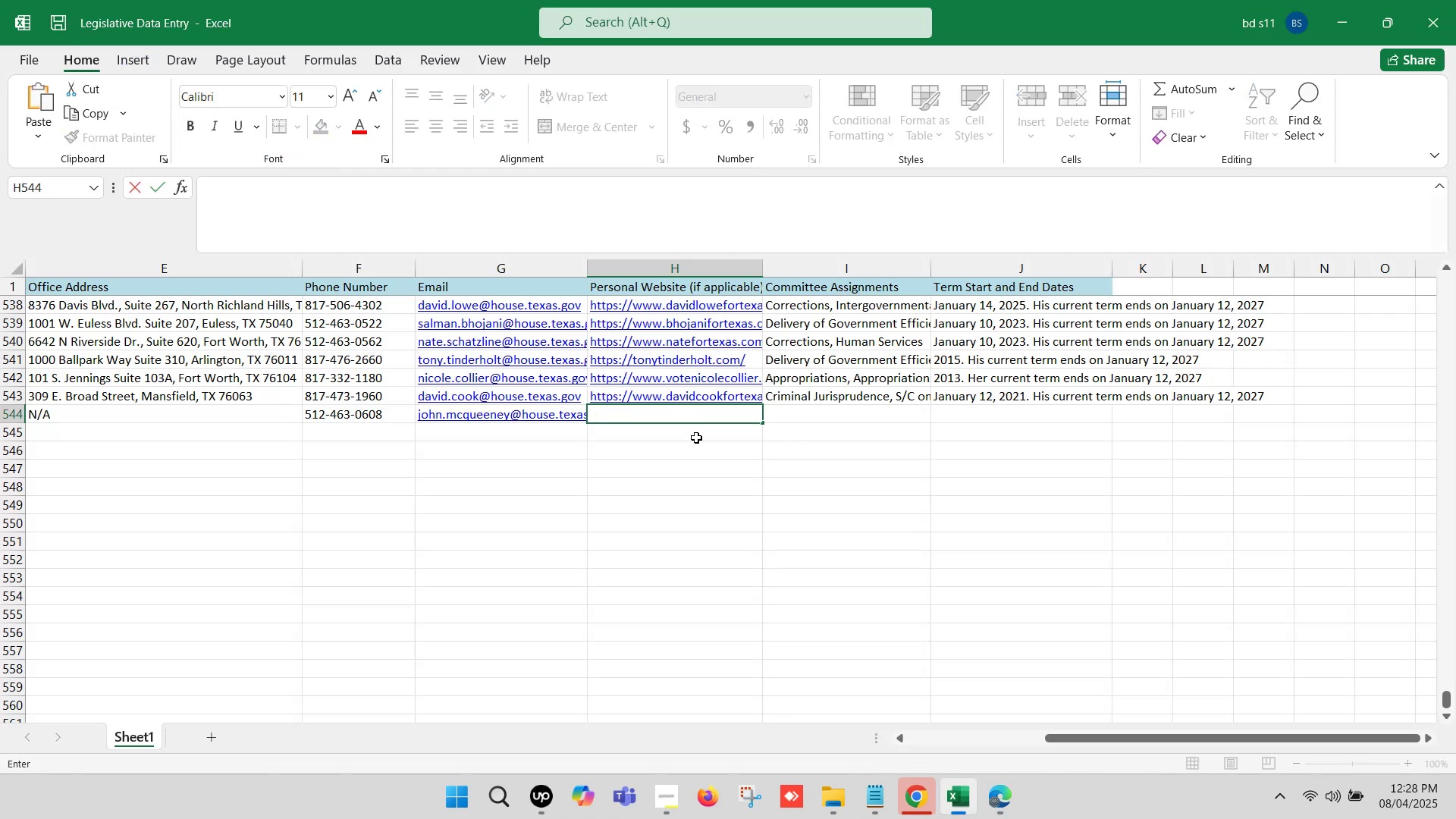 
key(Control+V)
 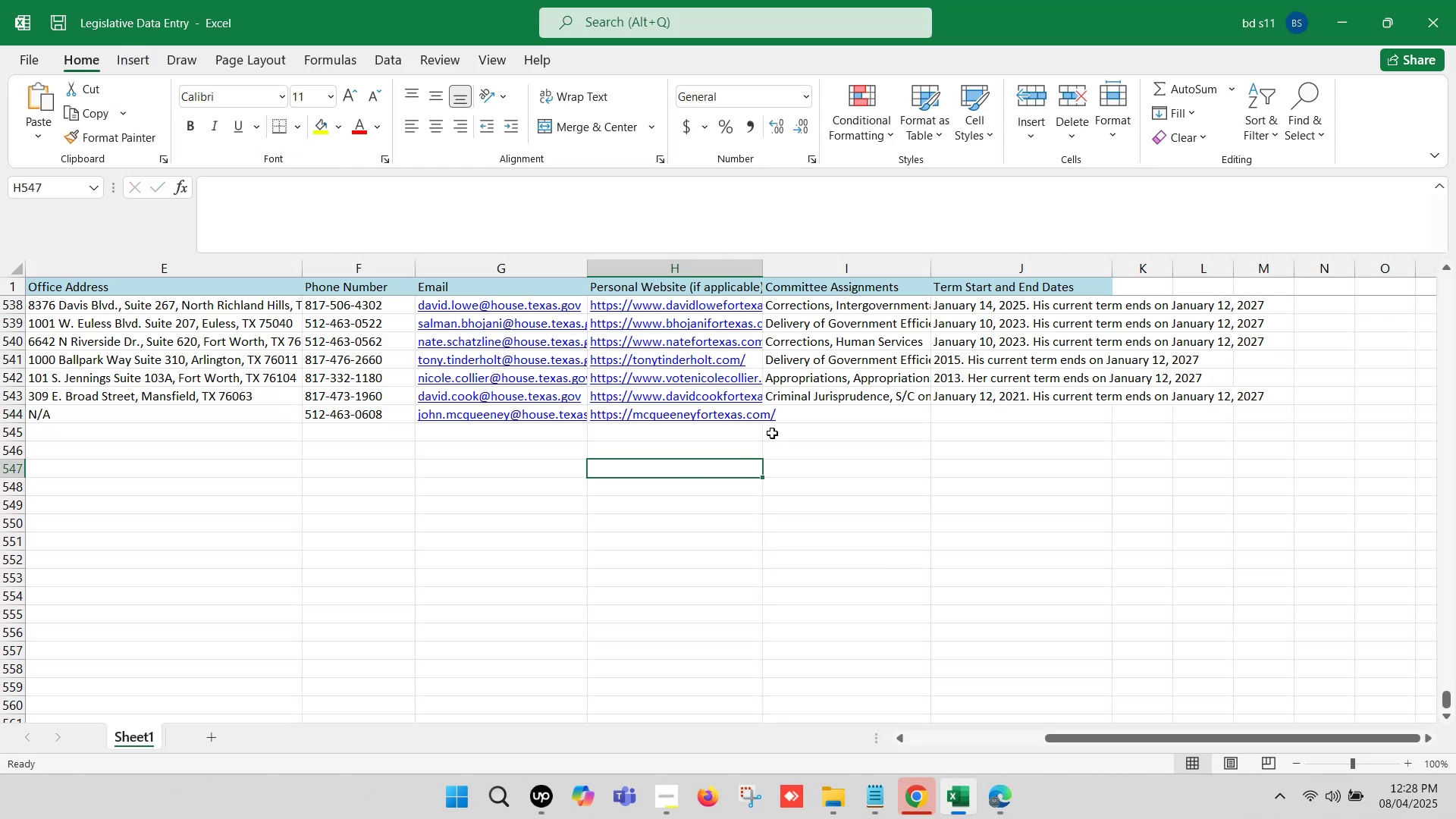 
left_click([795, 413])
 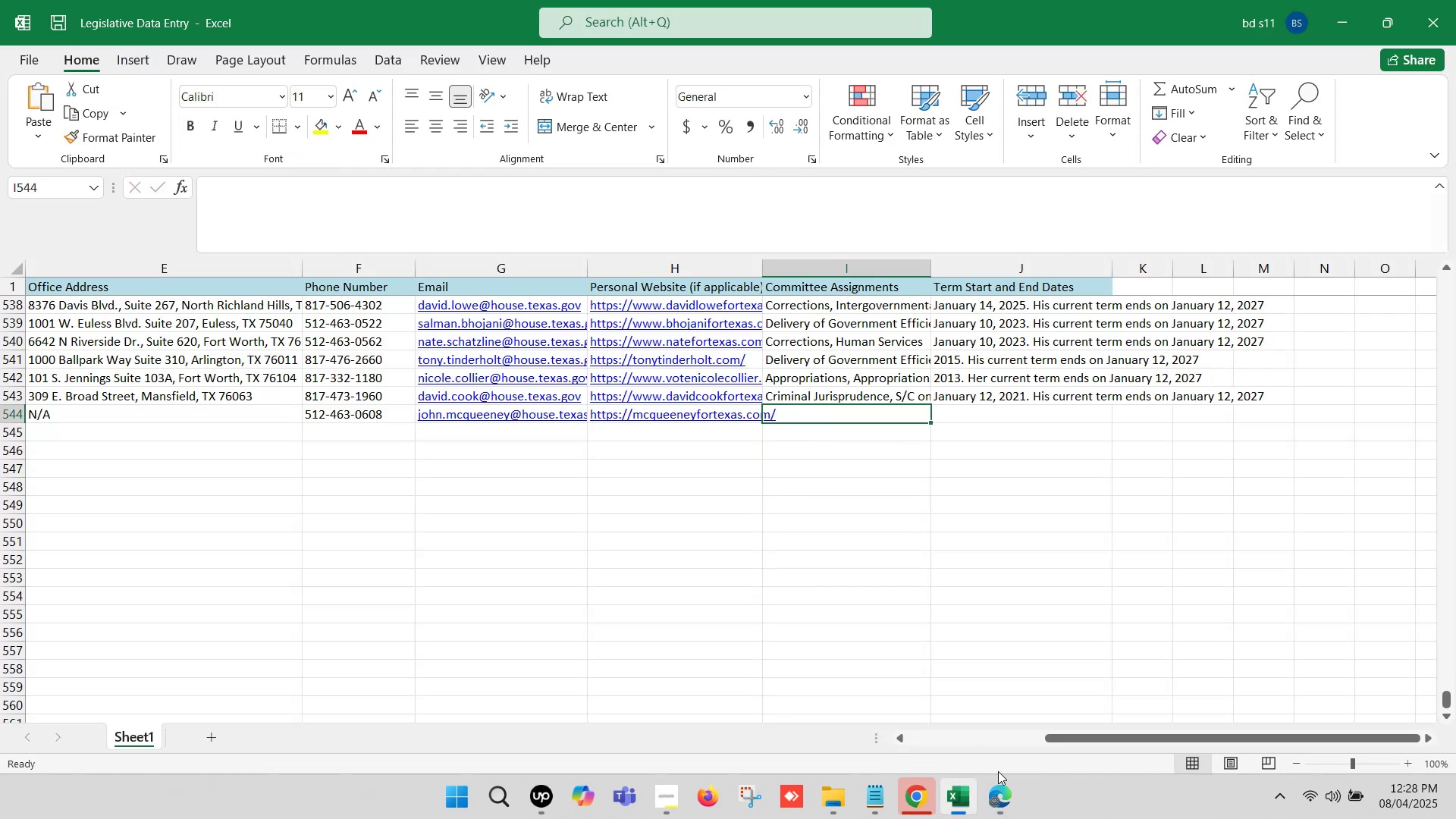 
left_click([1006, 807])
 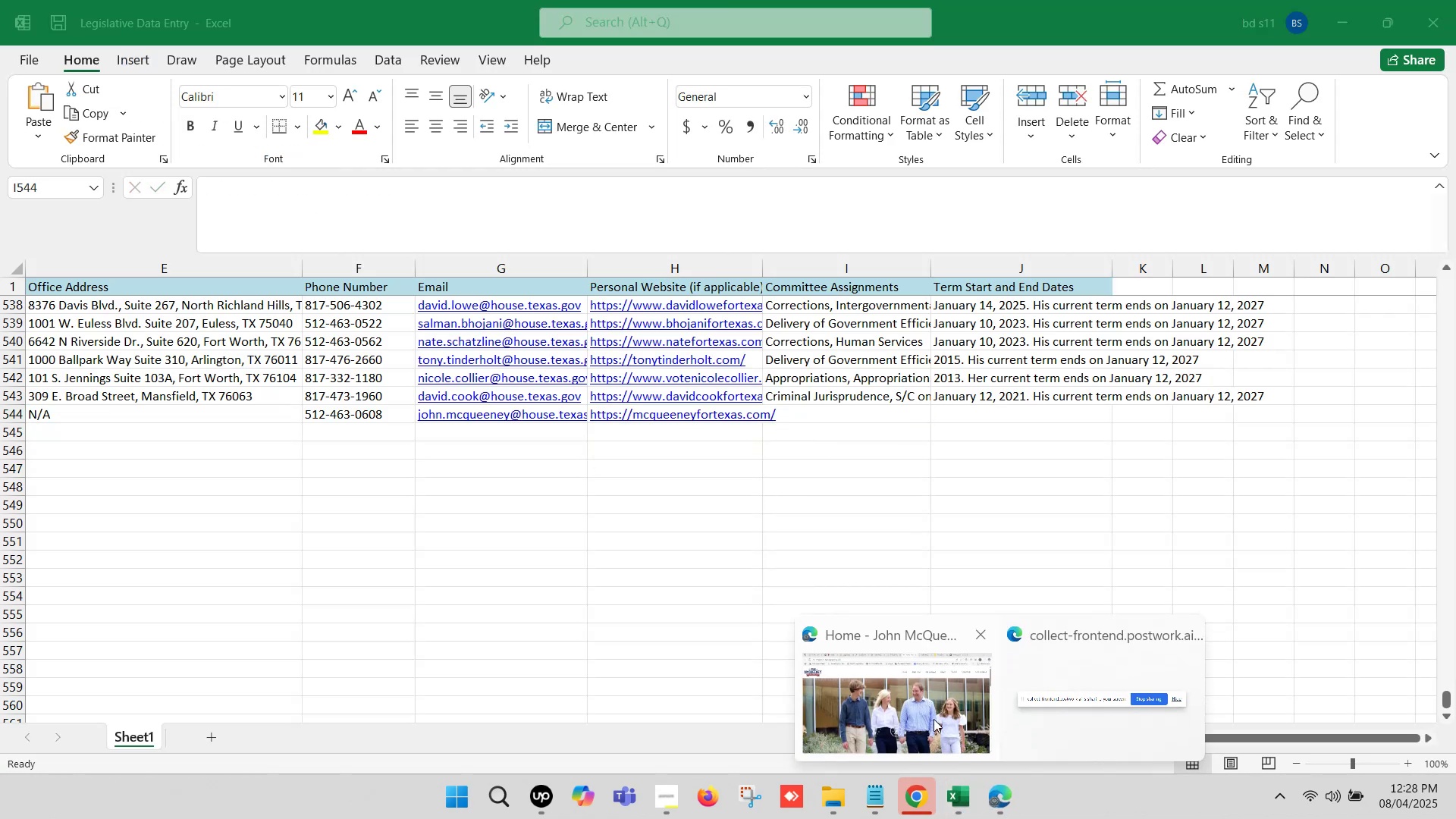 
left_click([909, 708])
 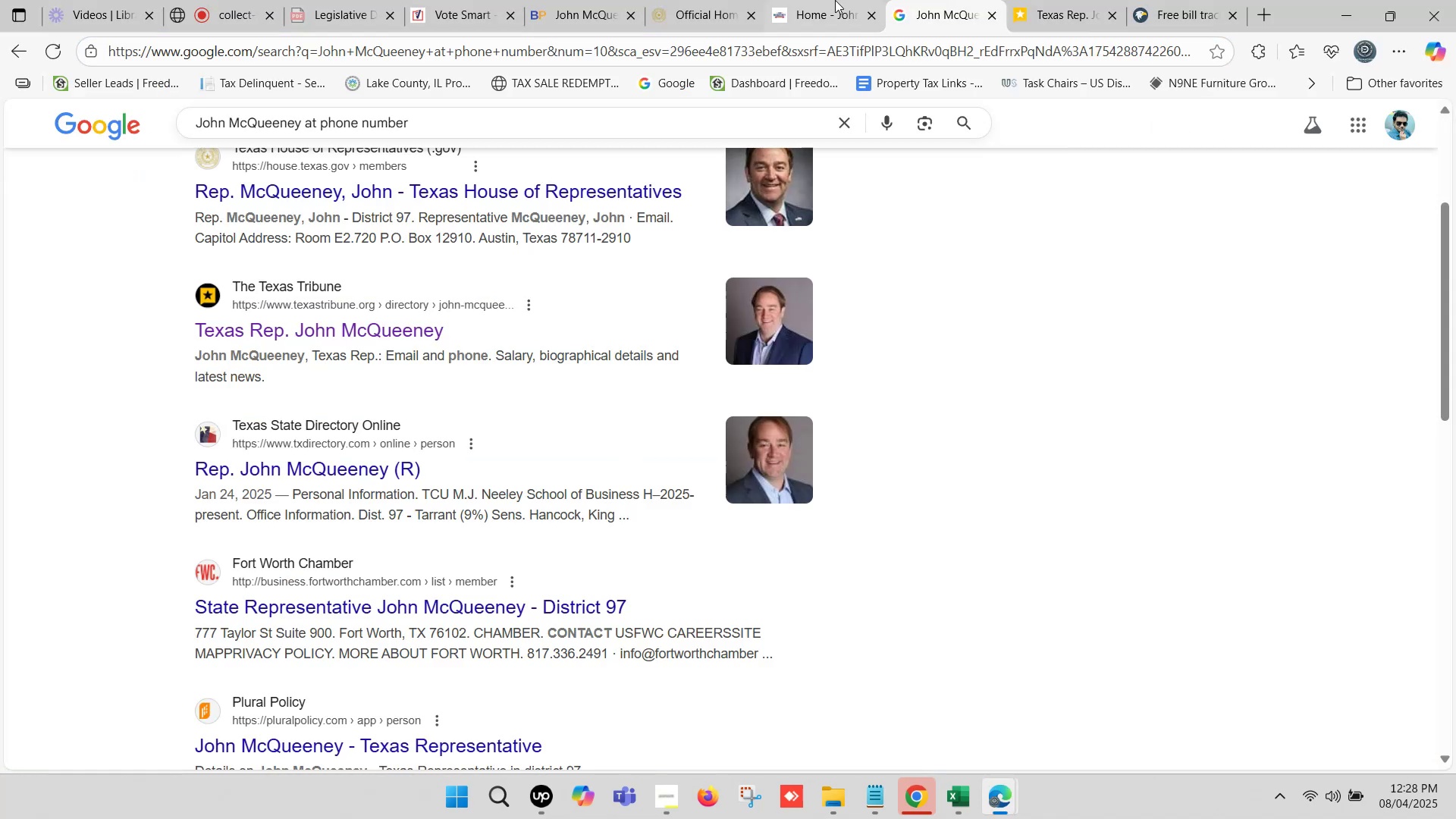 
left_click([714, 0])
 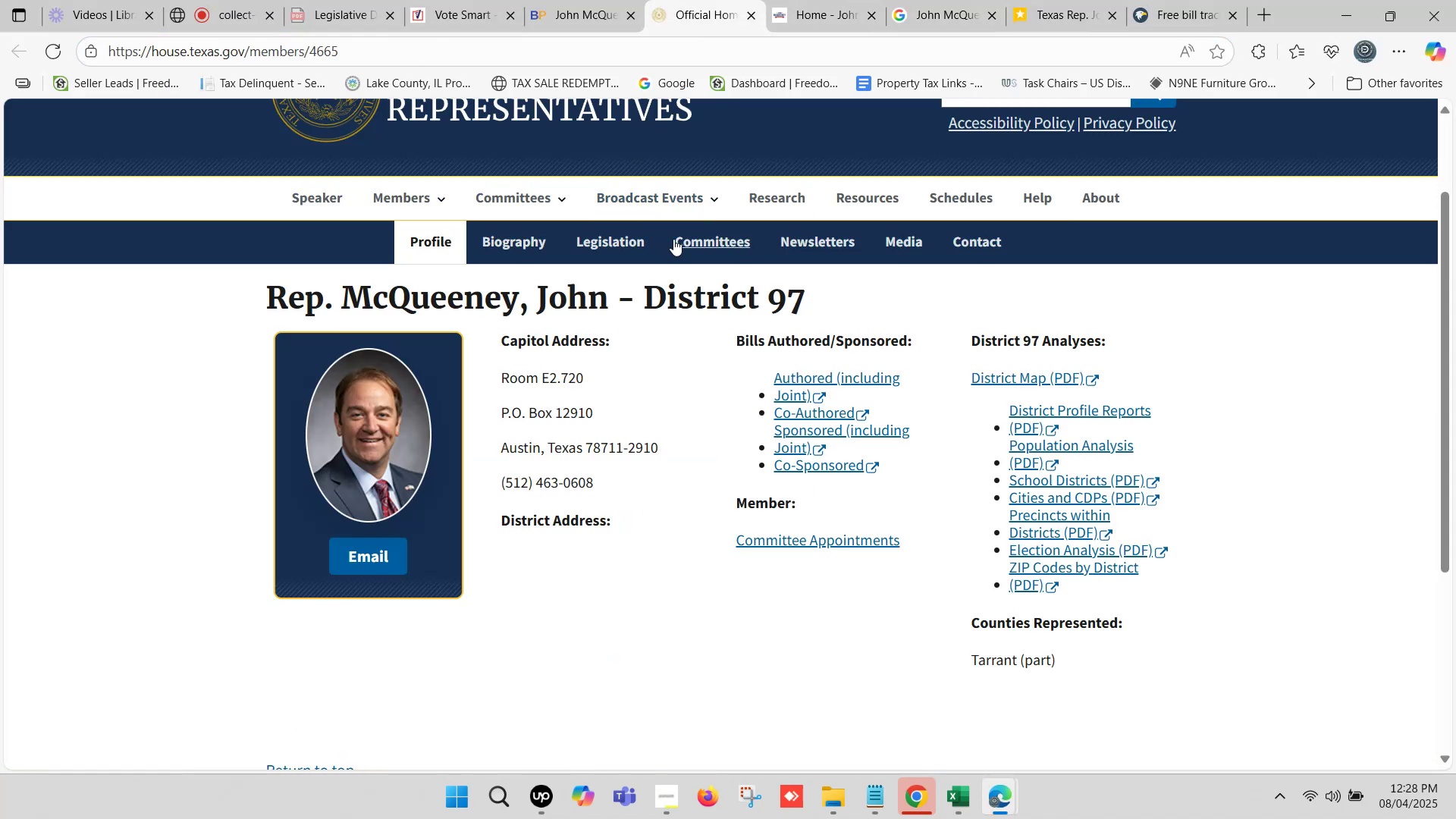 
left_click([686, 239])
 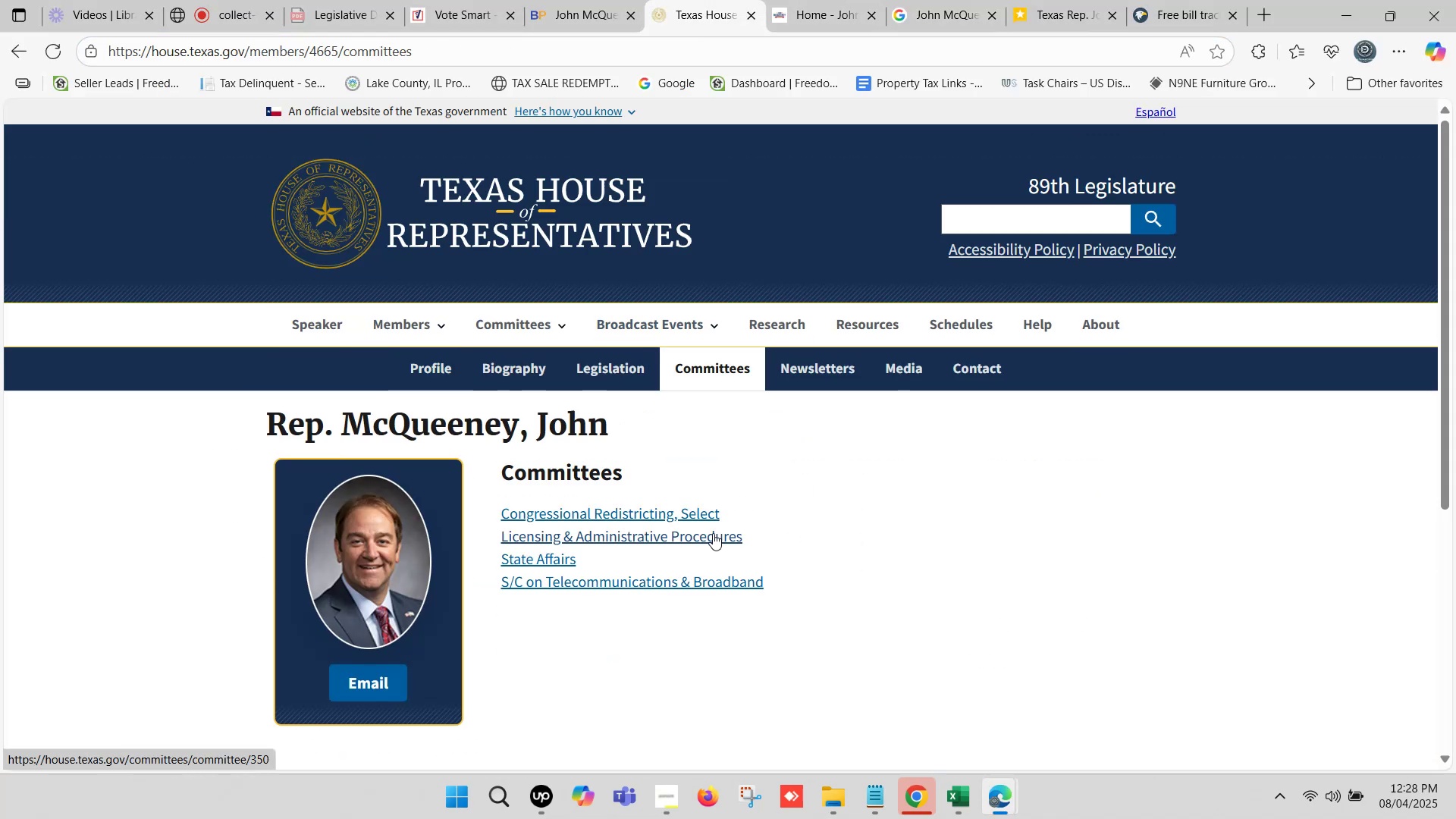 
left_click_drag(start_coordinate=[786, 579], to_coordinate=[500, 518])
 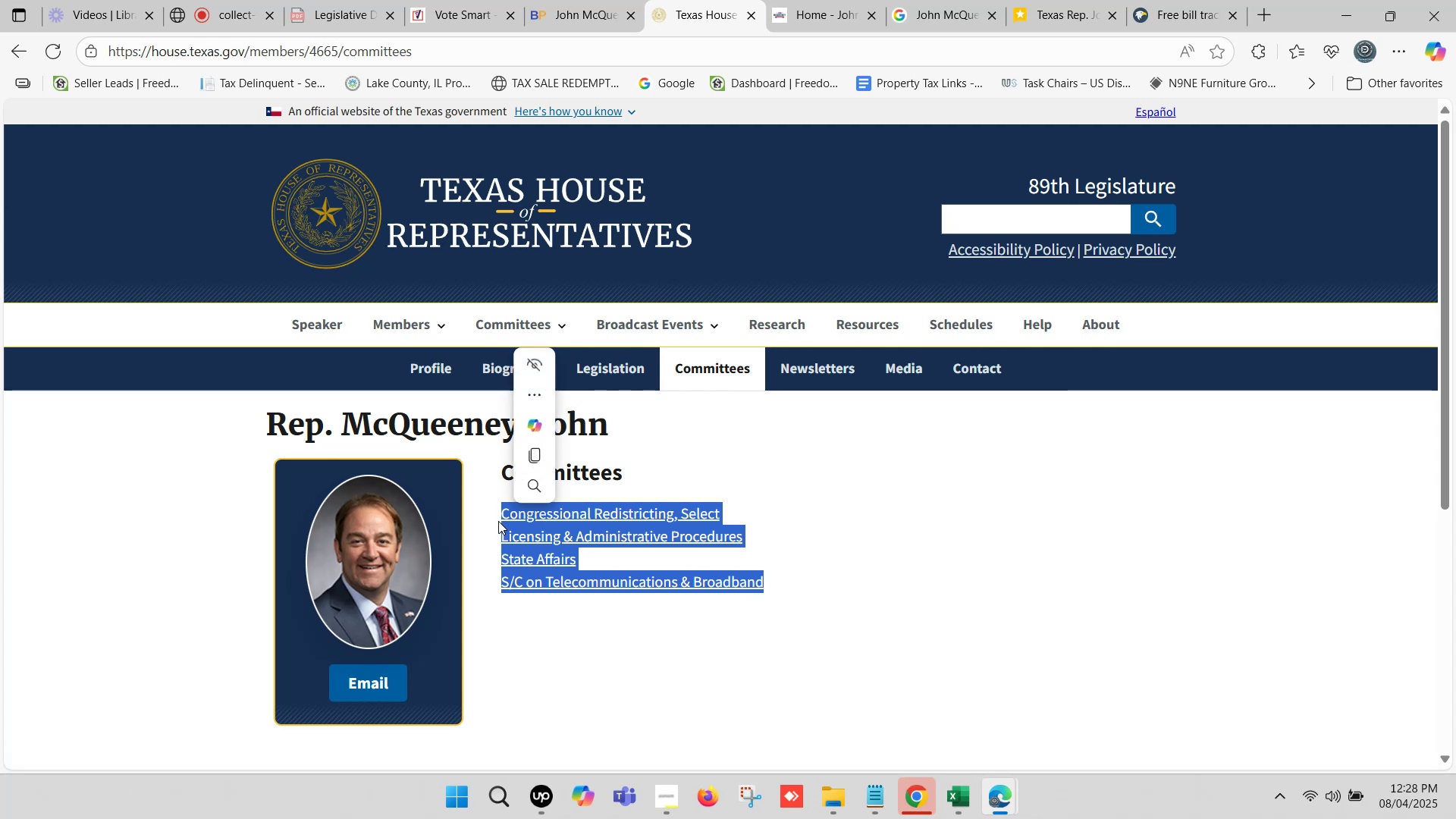 
hold_key(key=ControlLeft, duration=0.53)
 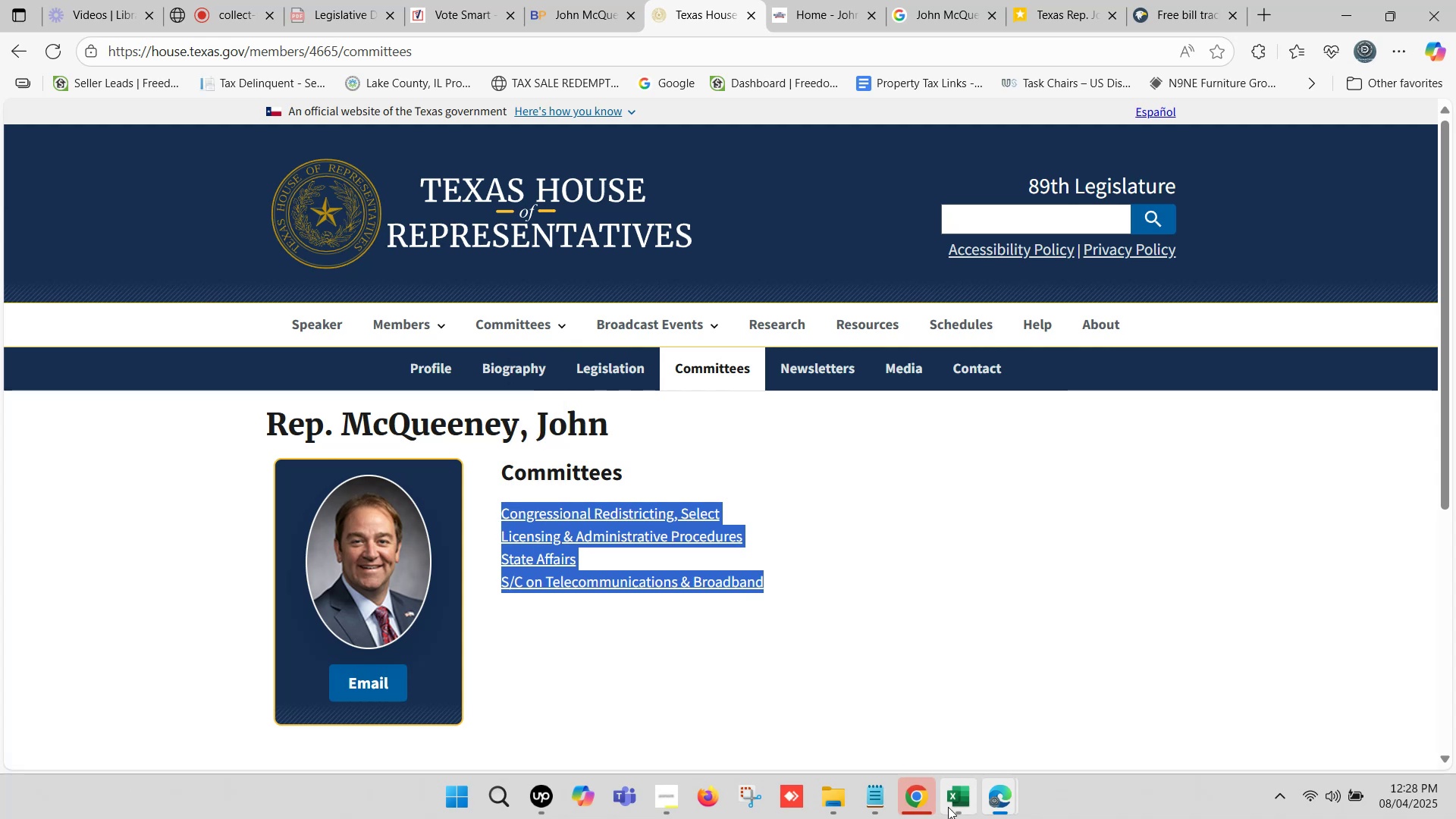 
hold_key(key=C, duration=0.31)
 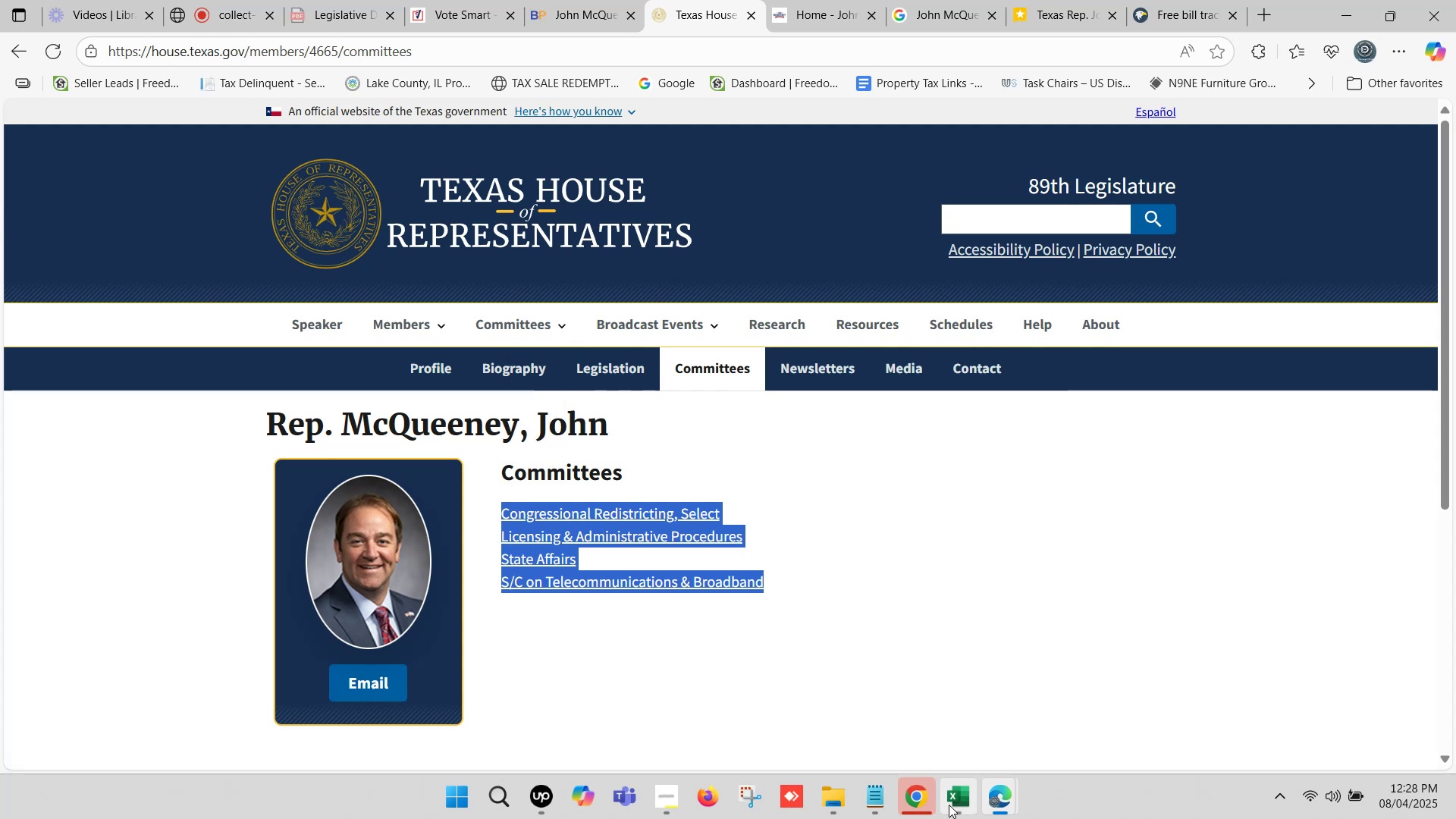 
left_click([950, 800])
 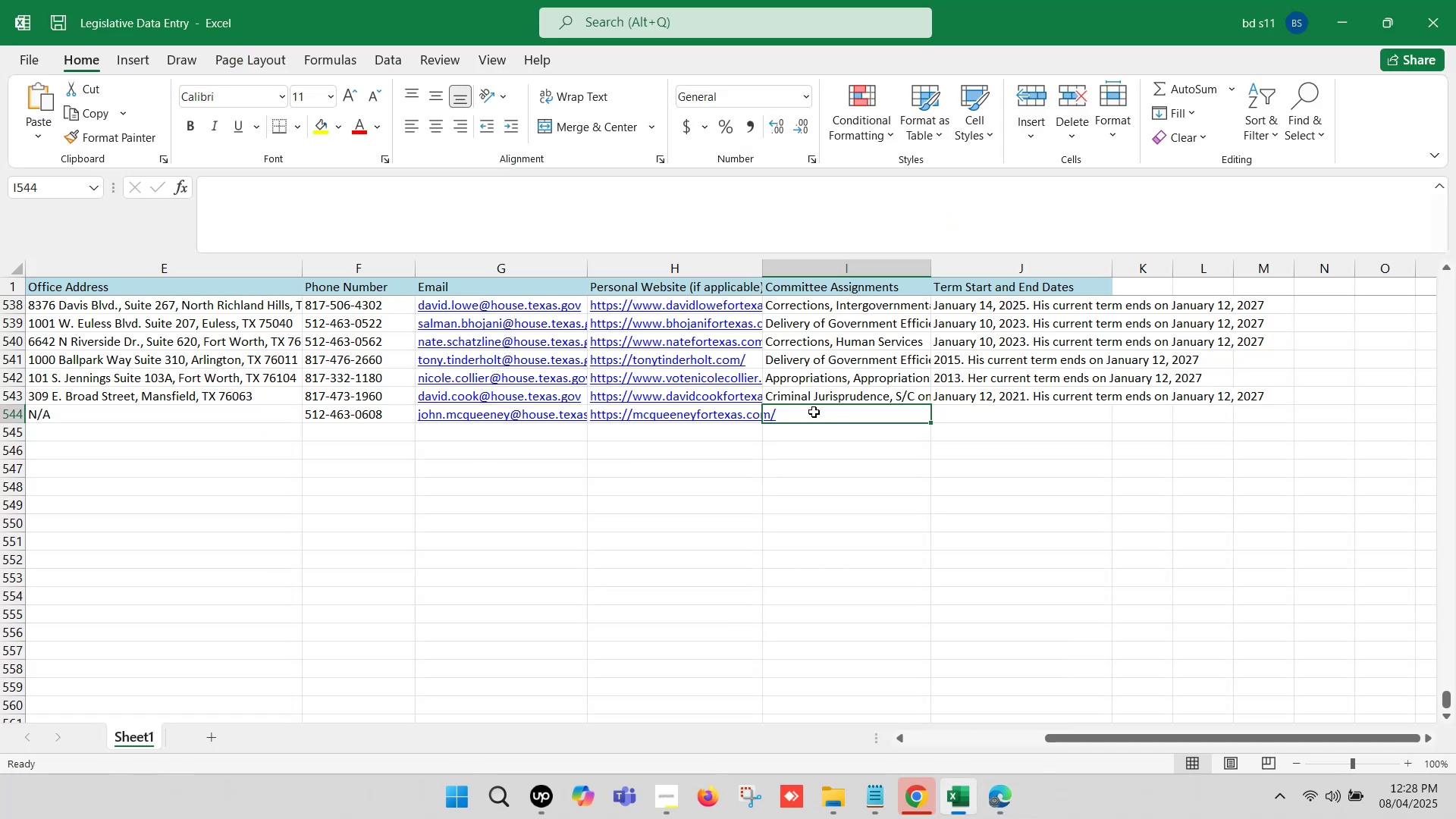 
double_click([813, 413])
 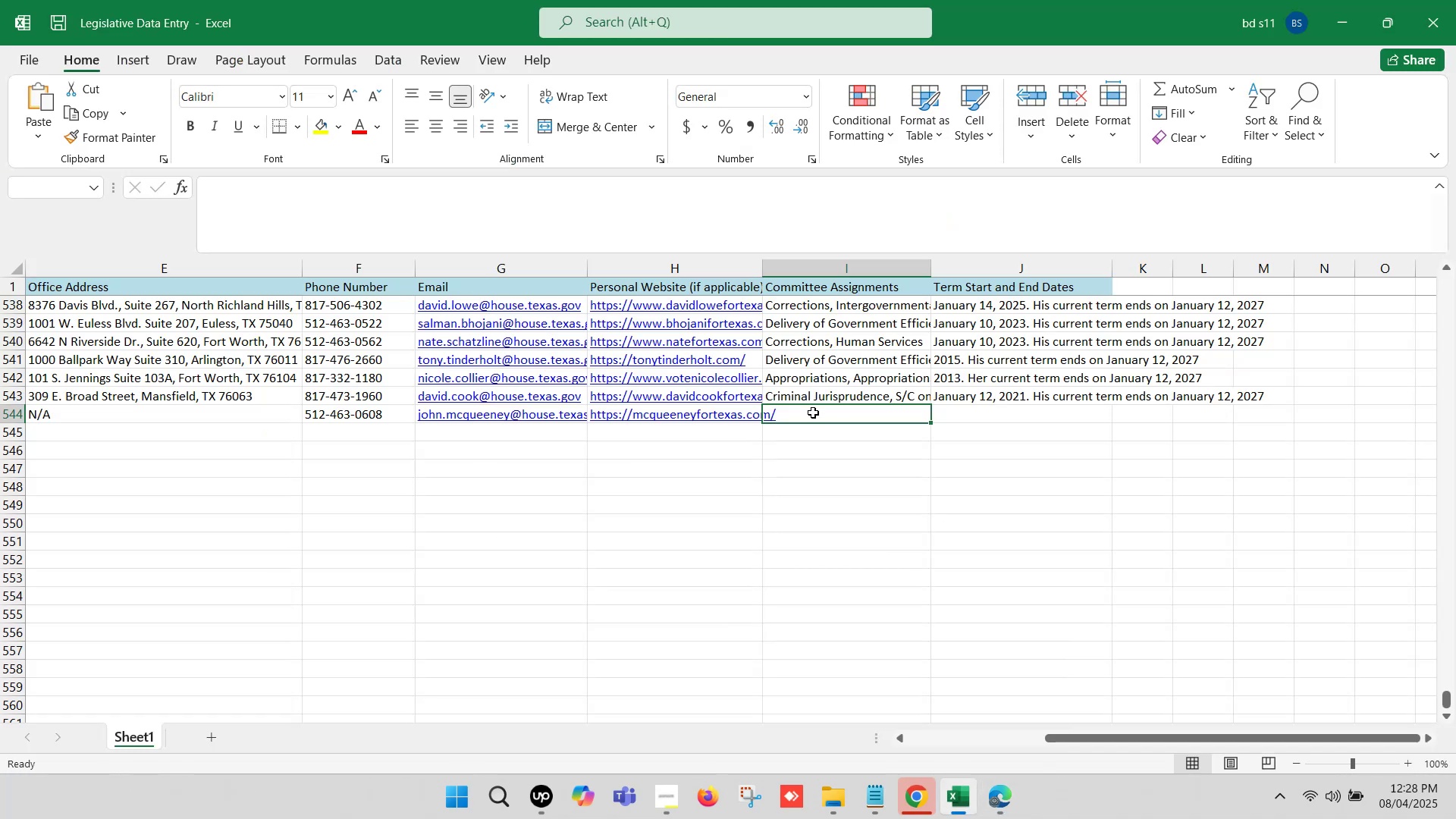 
key(Control+V)
 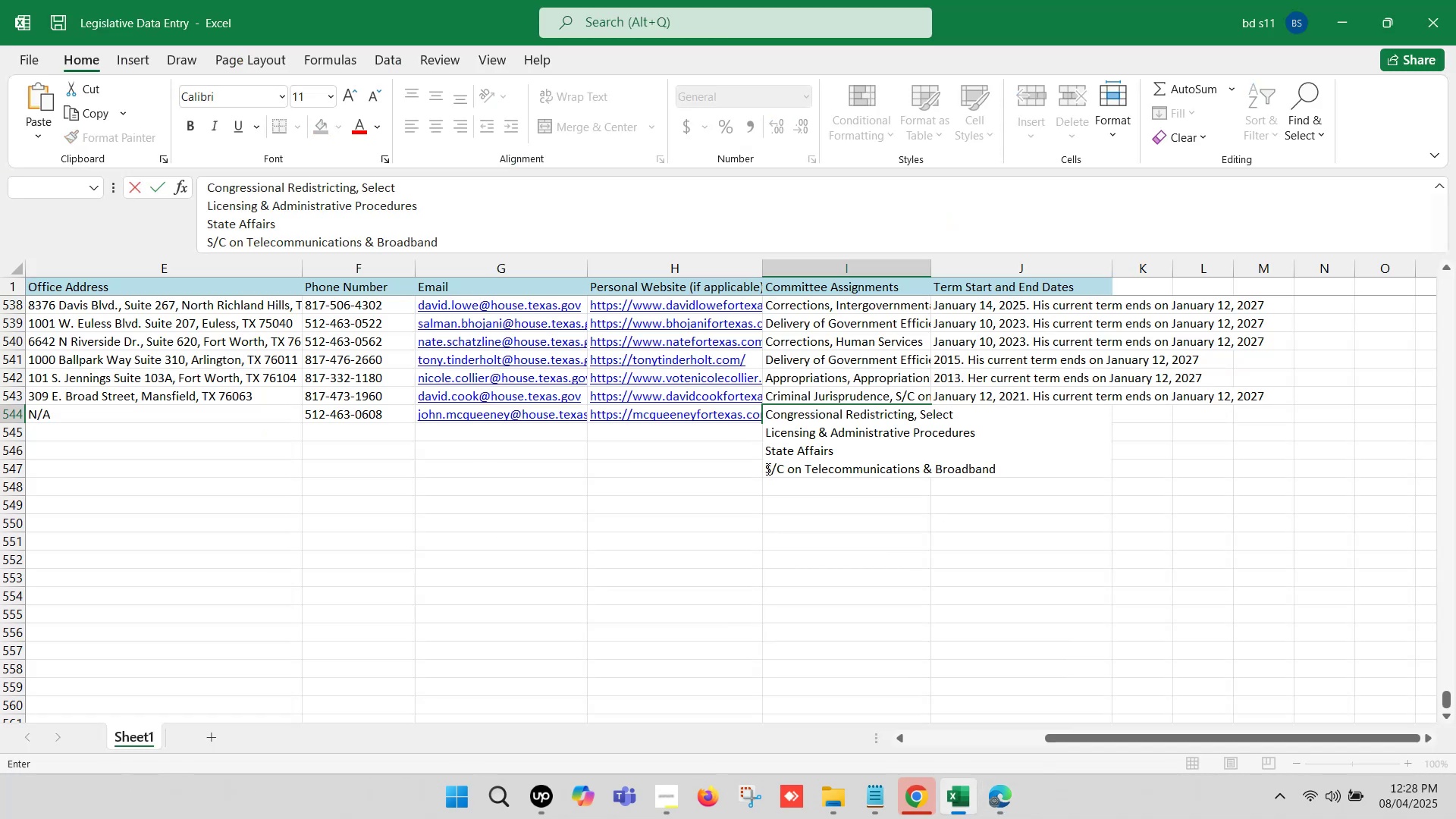 
left_click([767, 469])
 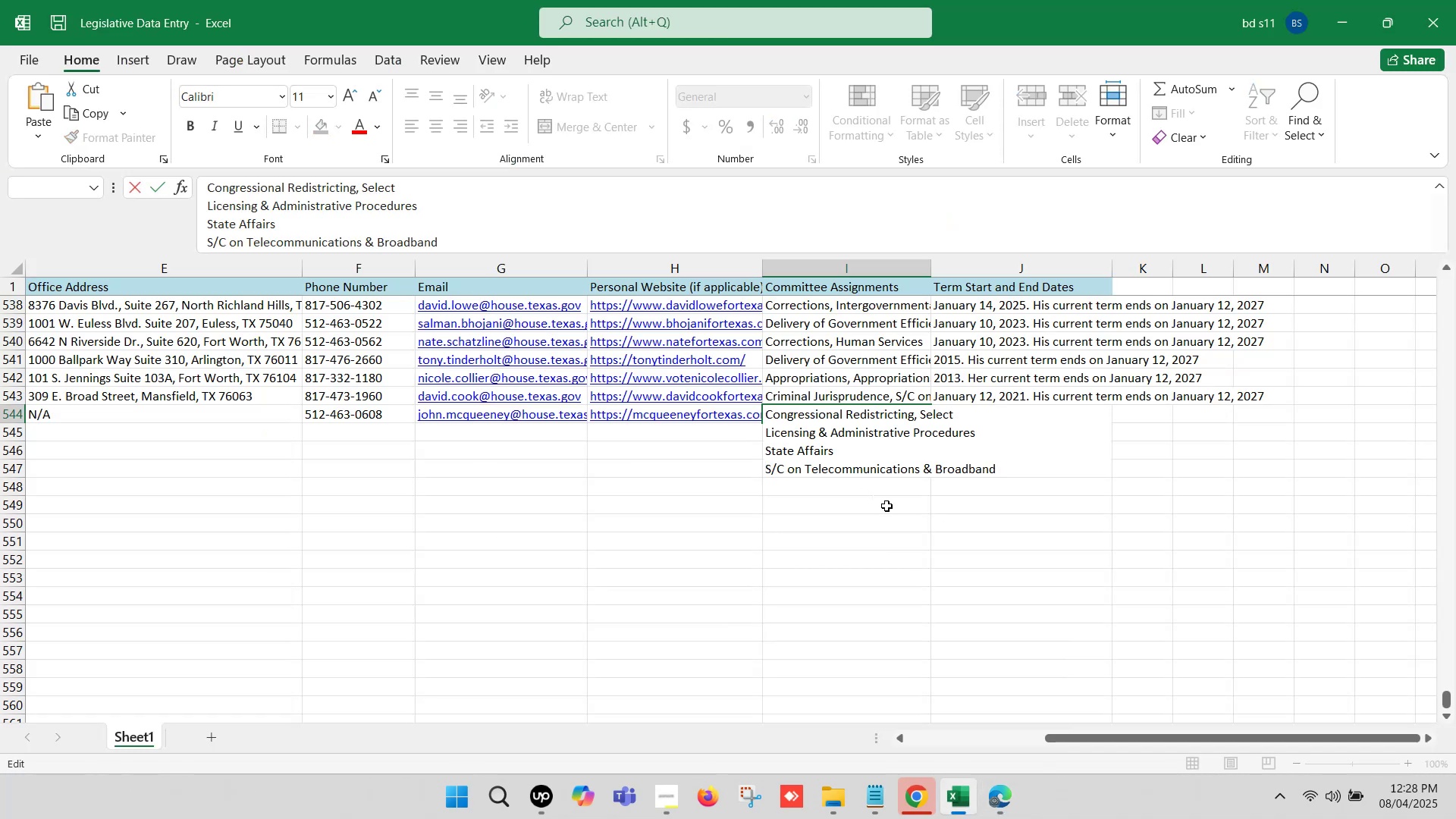 
key(Backspace)
 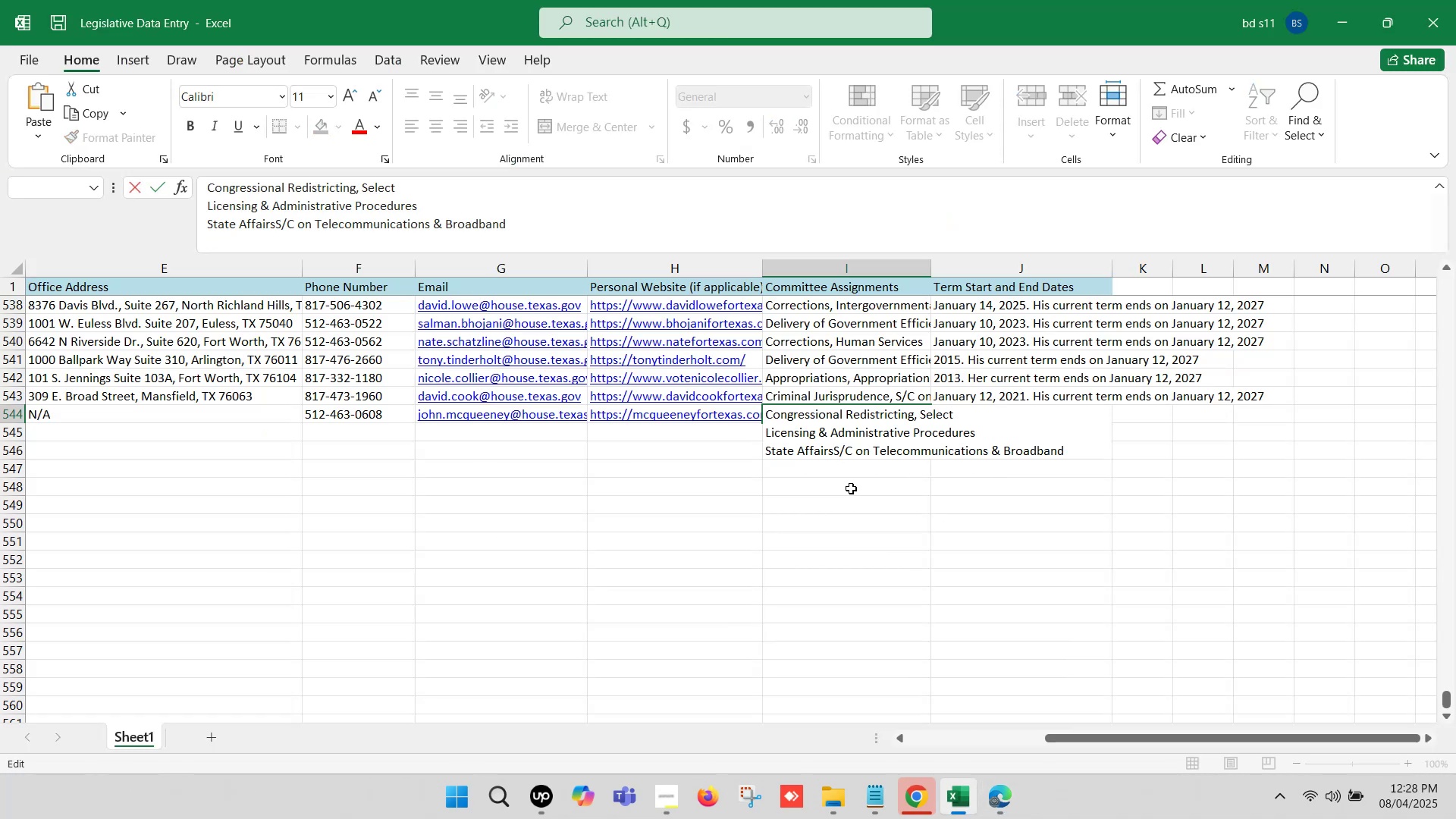 
key(Comma)
 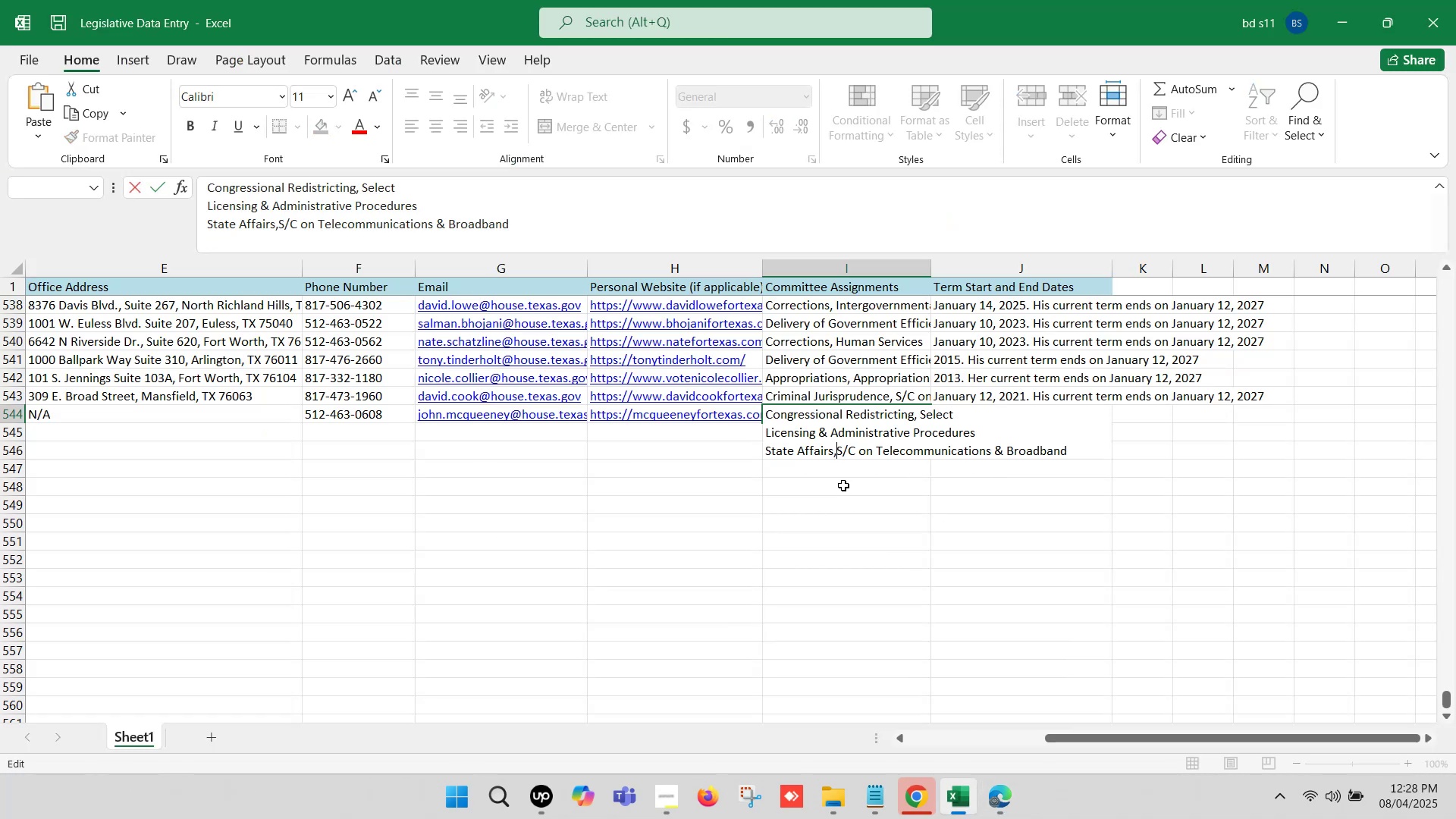 
key(Space)
 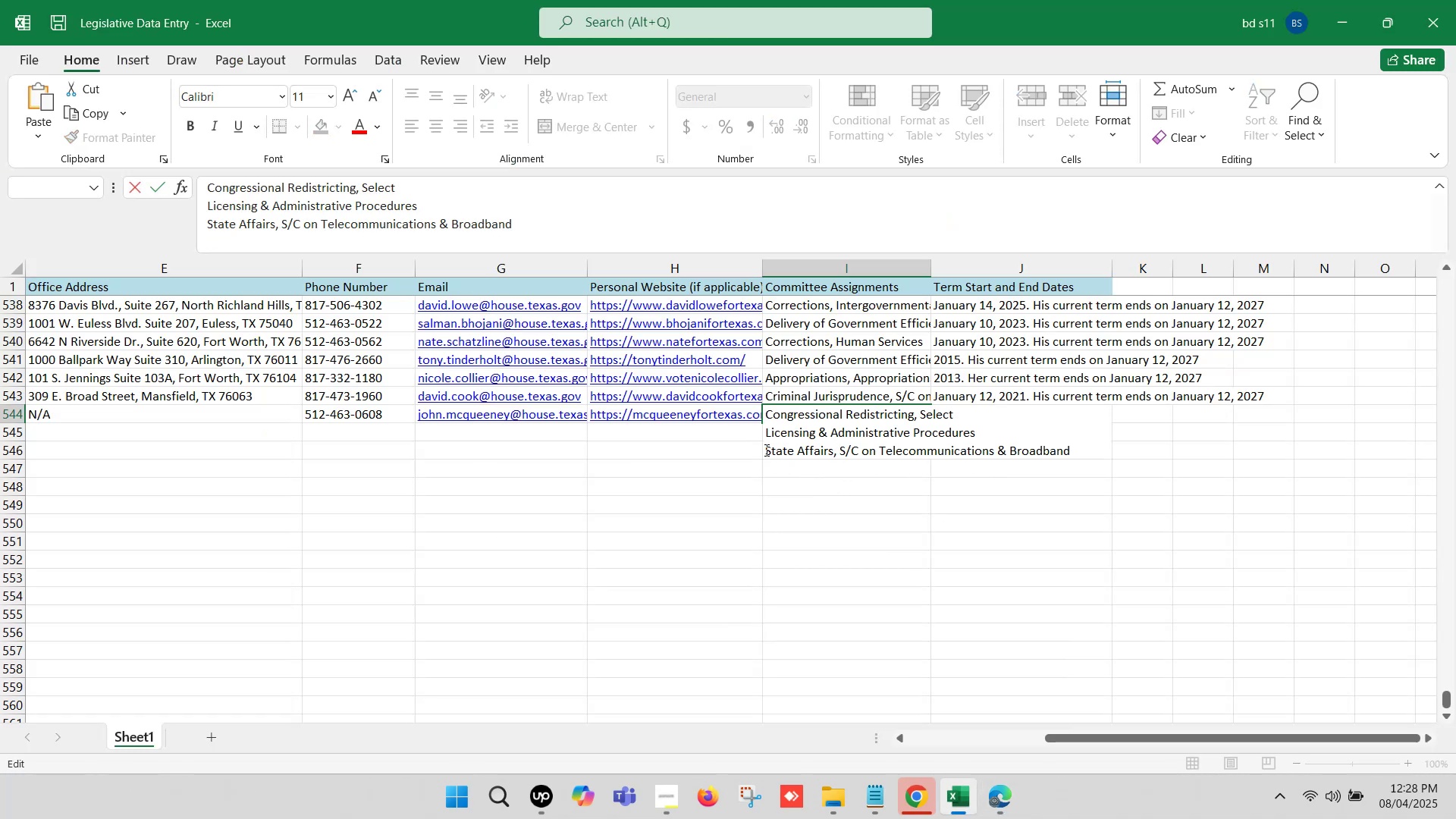 
left_click([764, 447])
 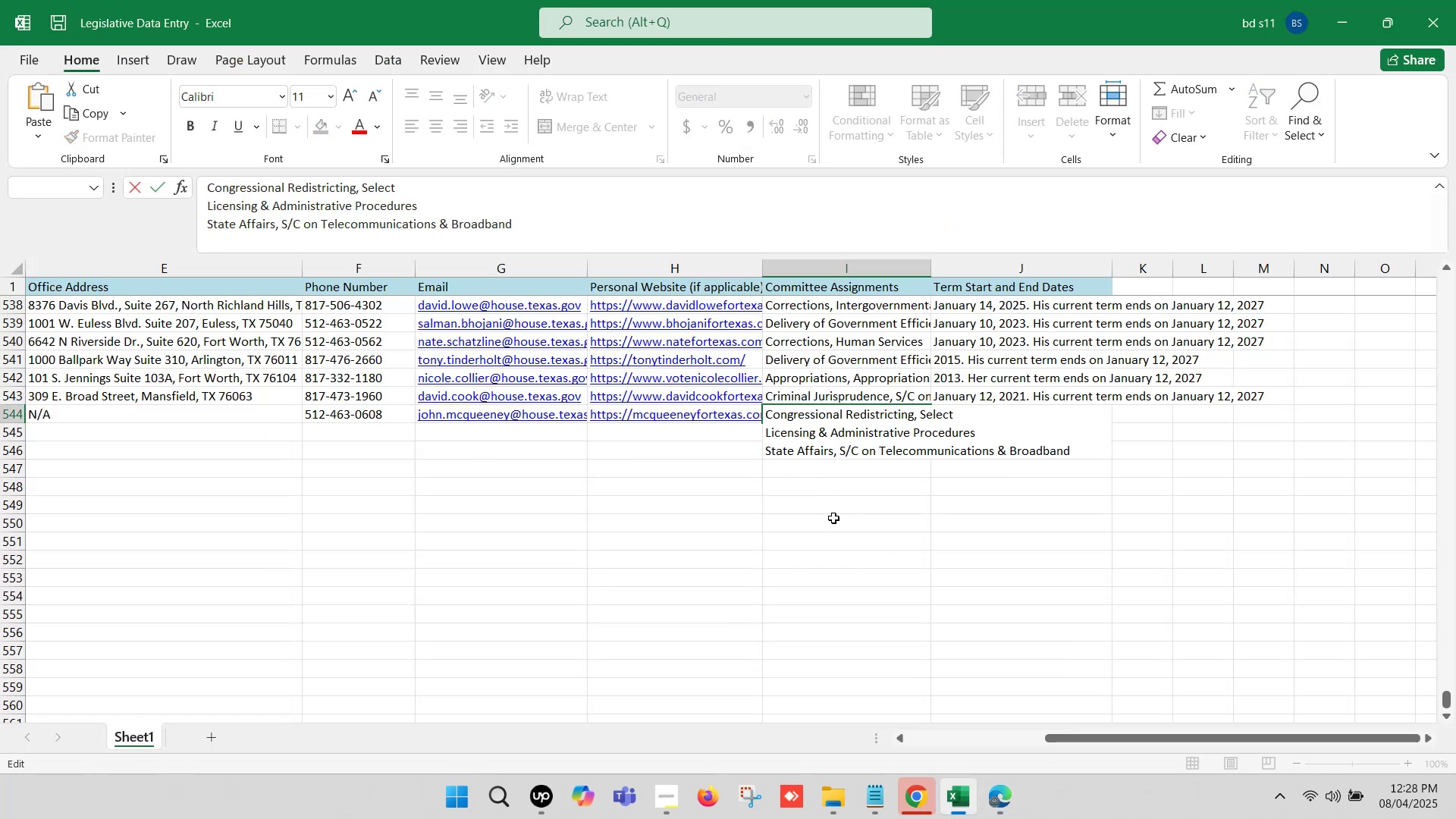 
key(Backspace)
 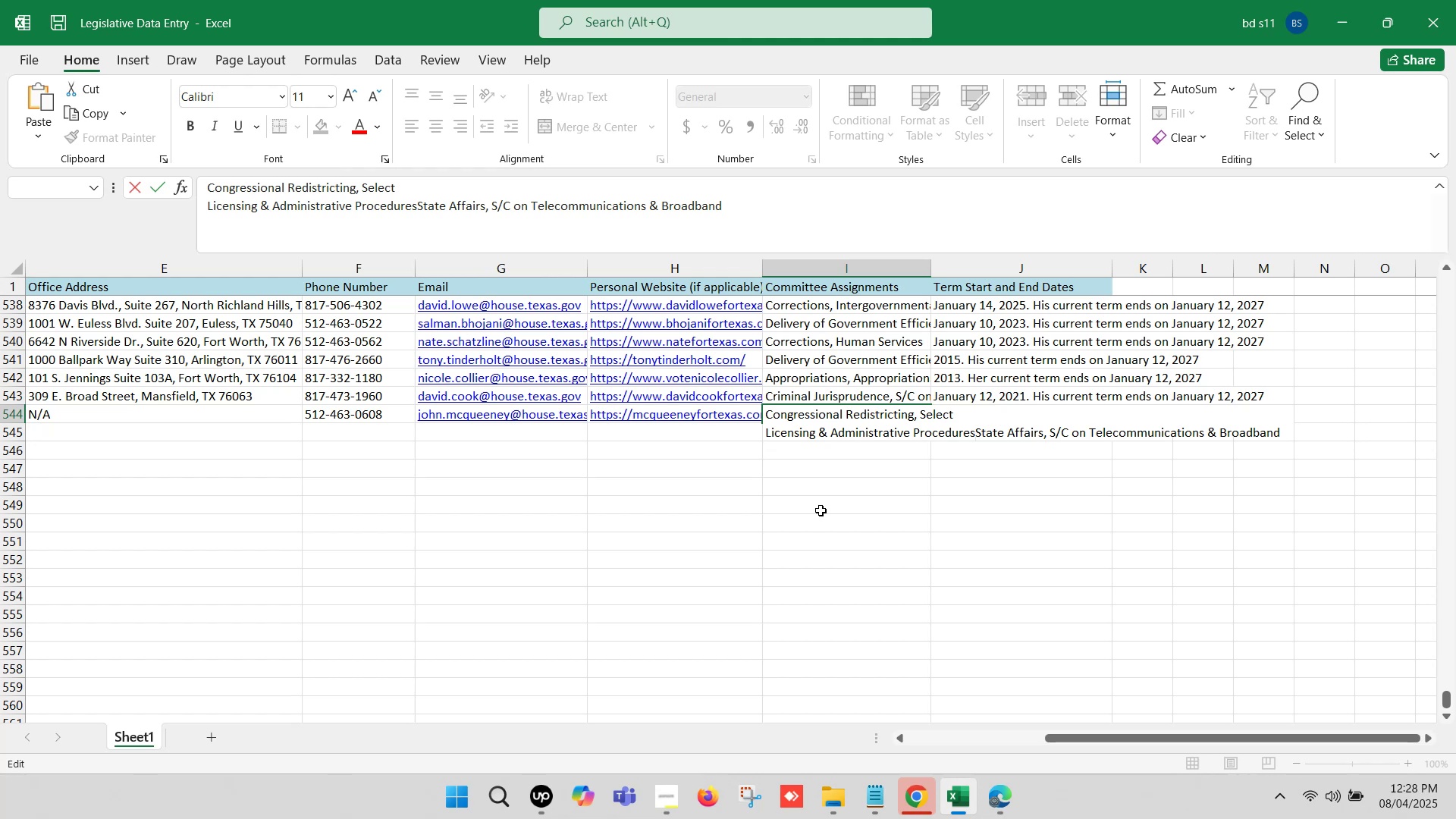 
key(Comma)
 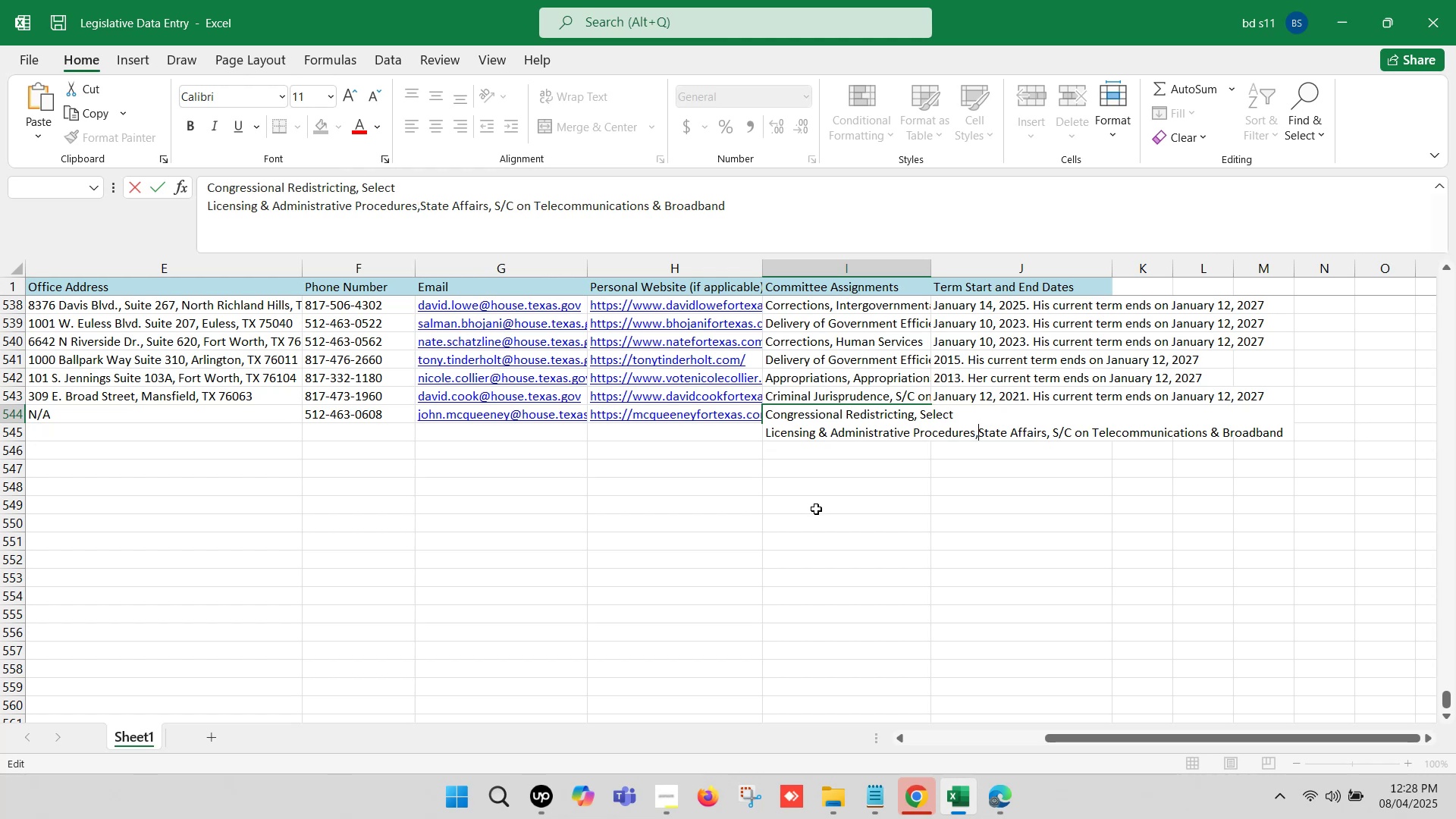 
key(Space)
 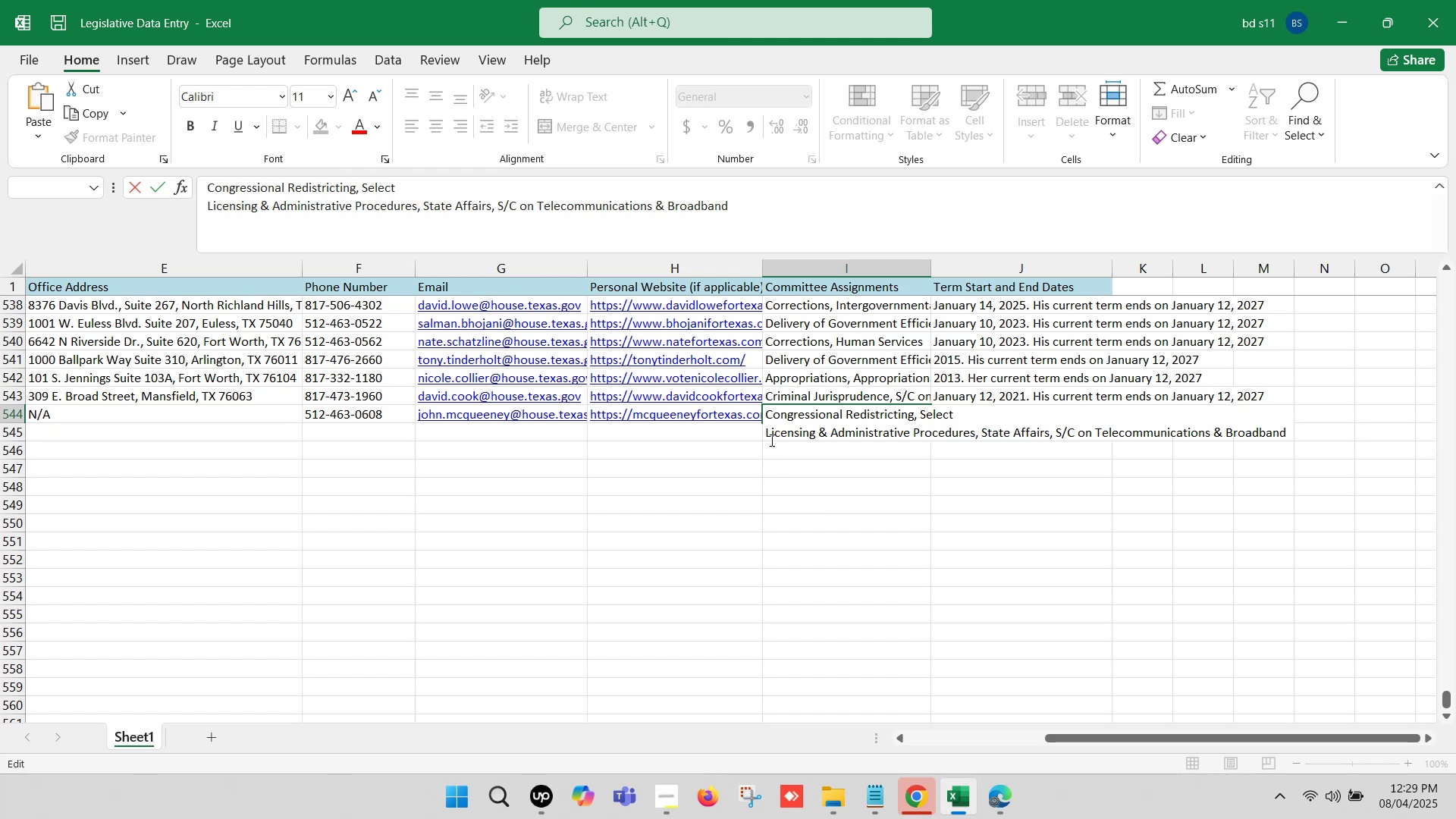 
left_click([767, 433])
 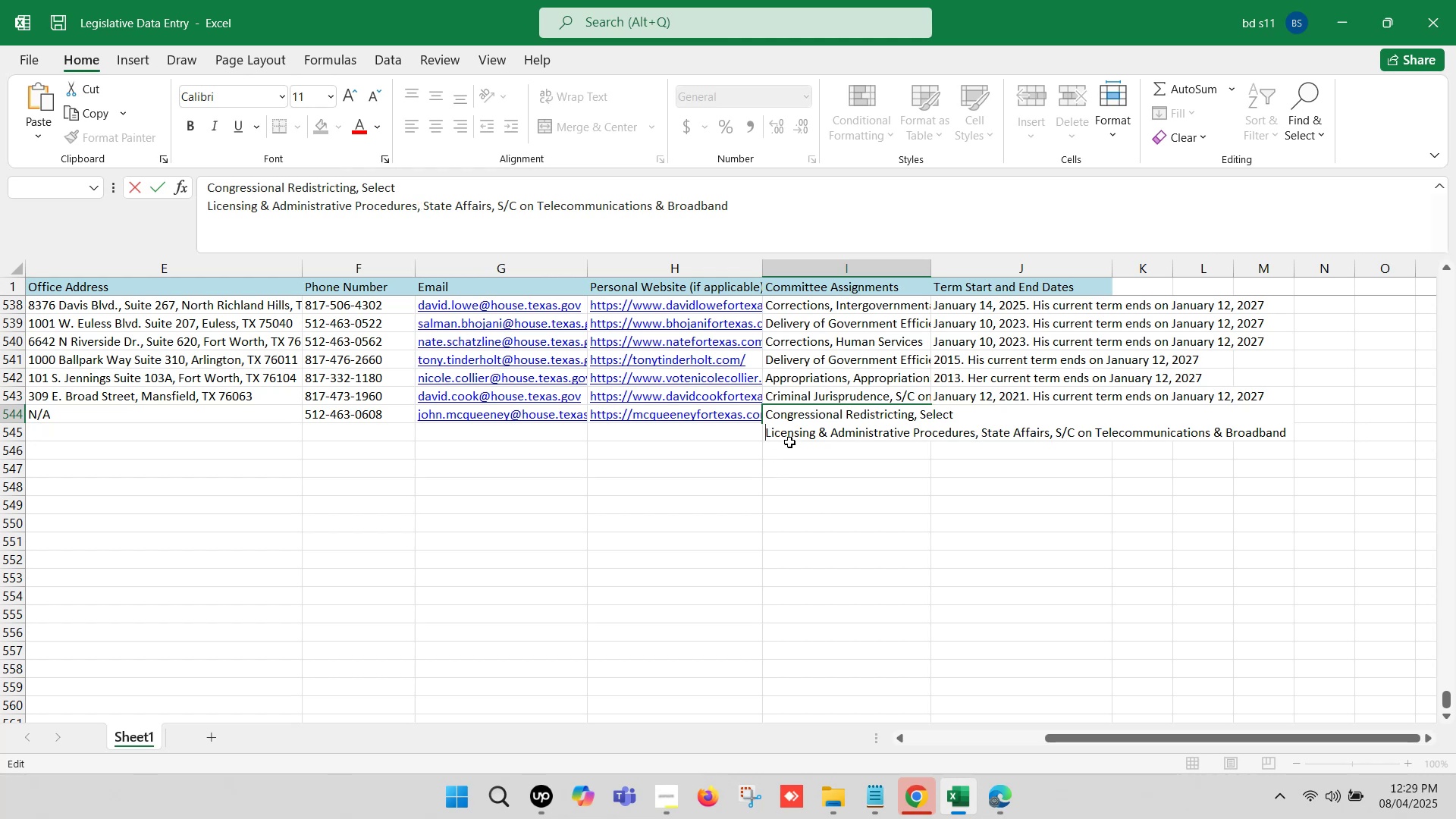 
key(Backspace)
 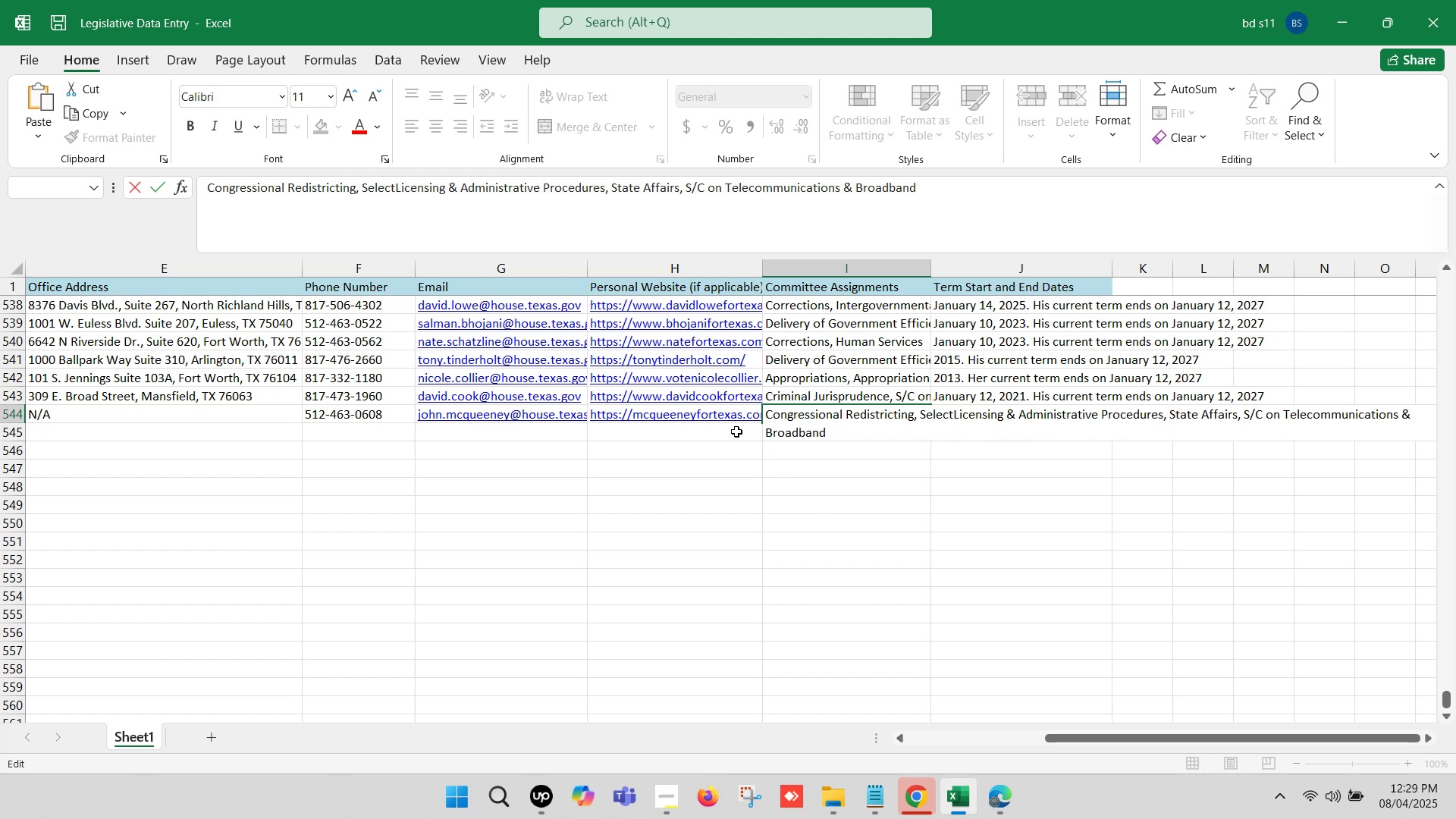 
key(Comma)
 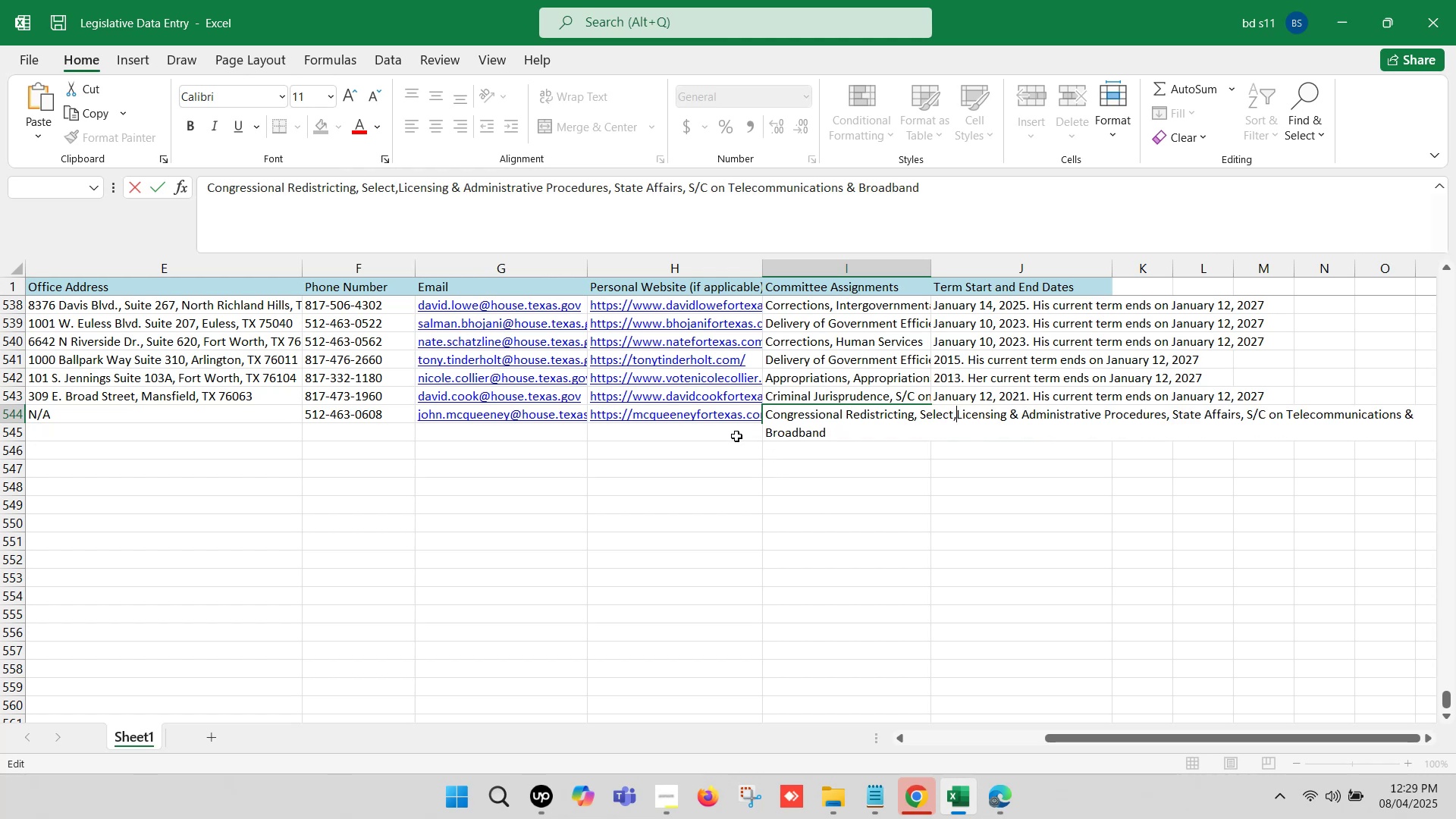 
key(Space)
 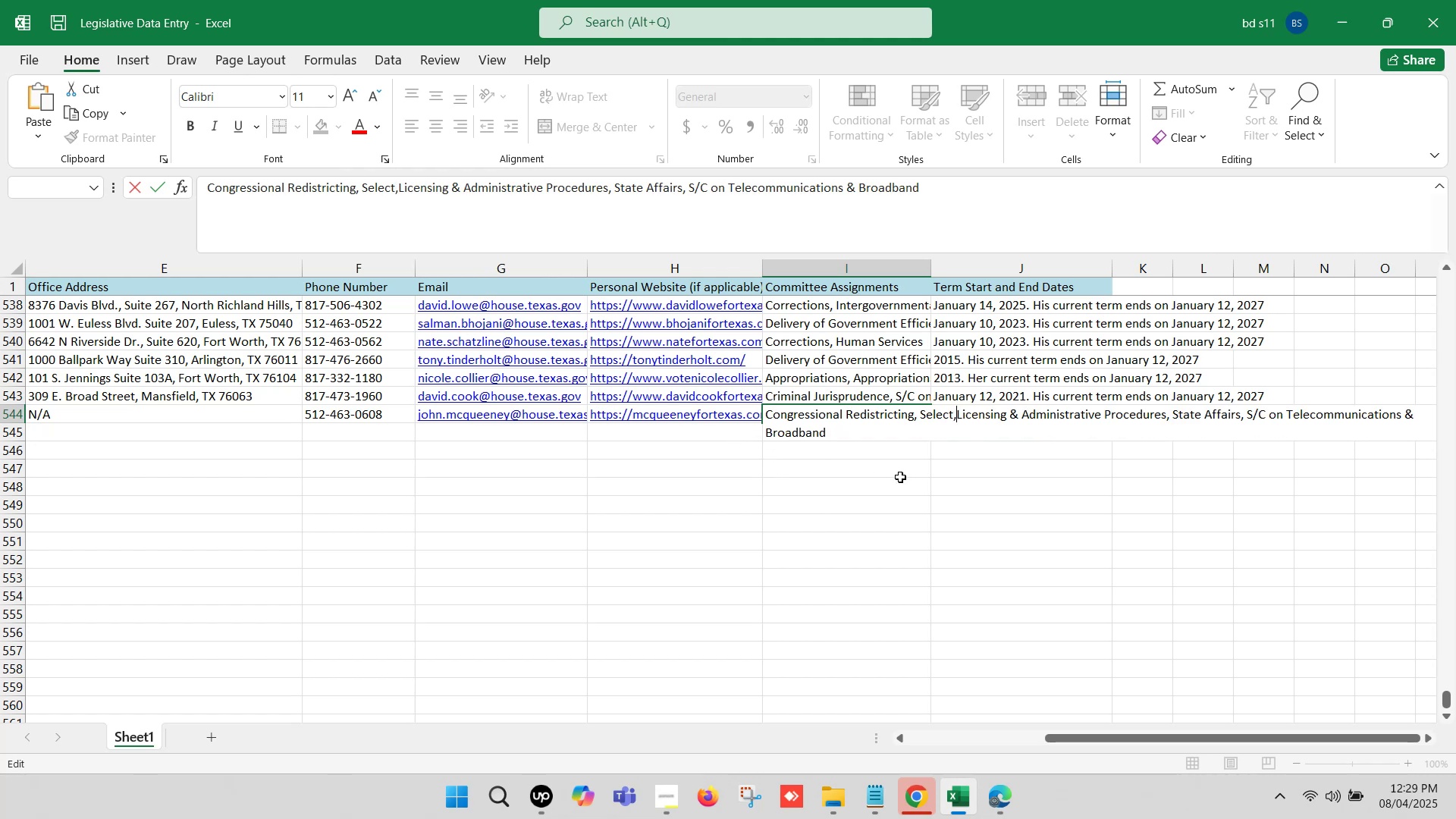 
left_click([858, 507])
 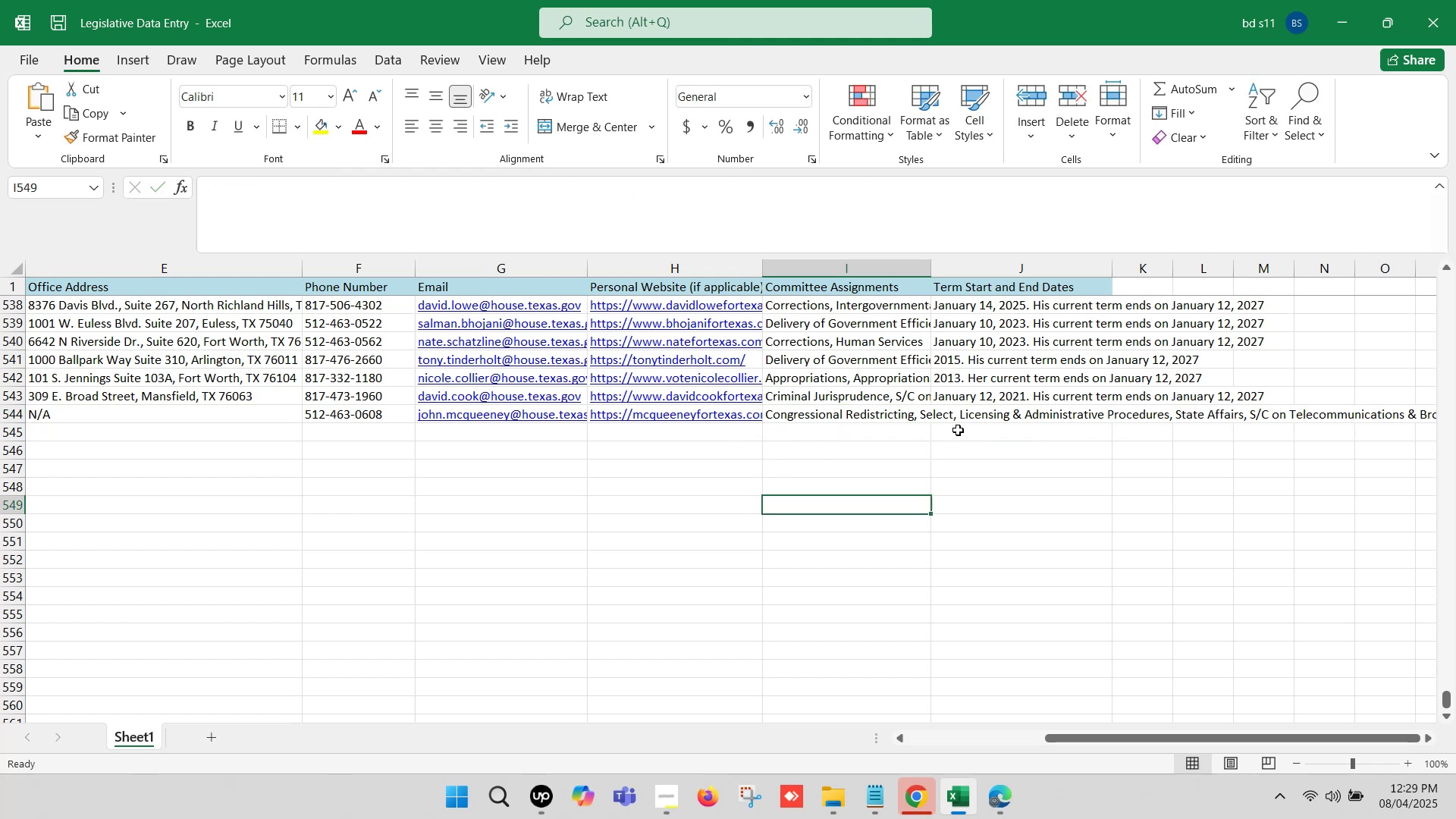 
left_click([965, 419])
 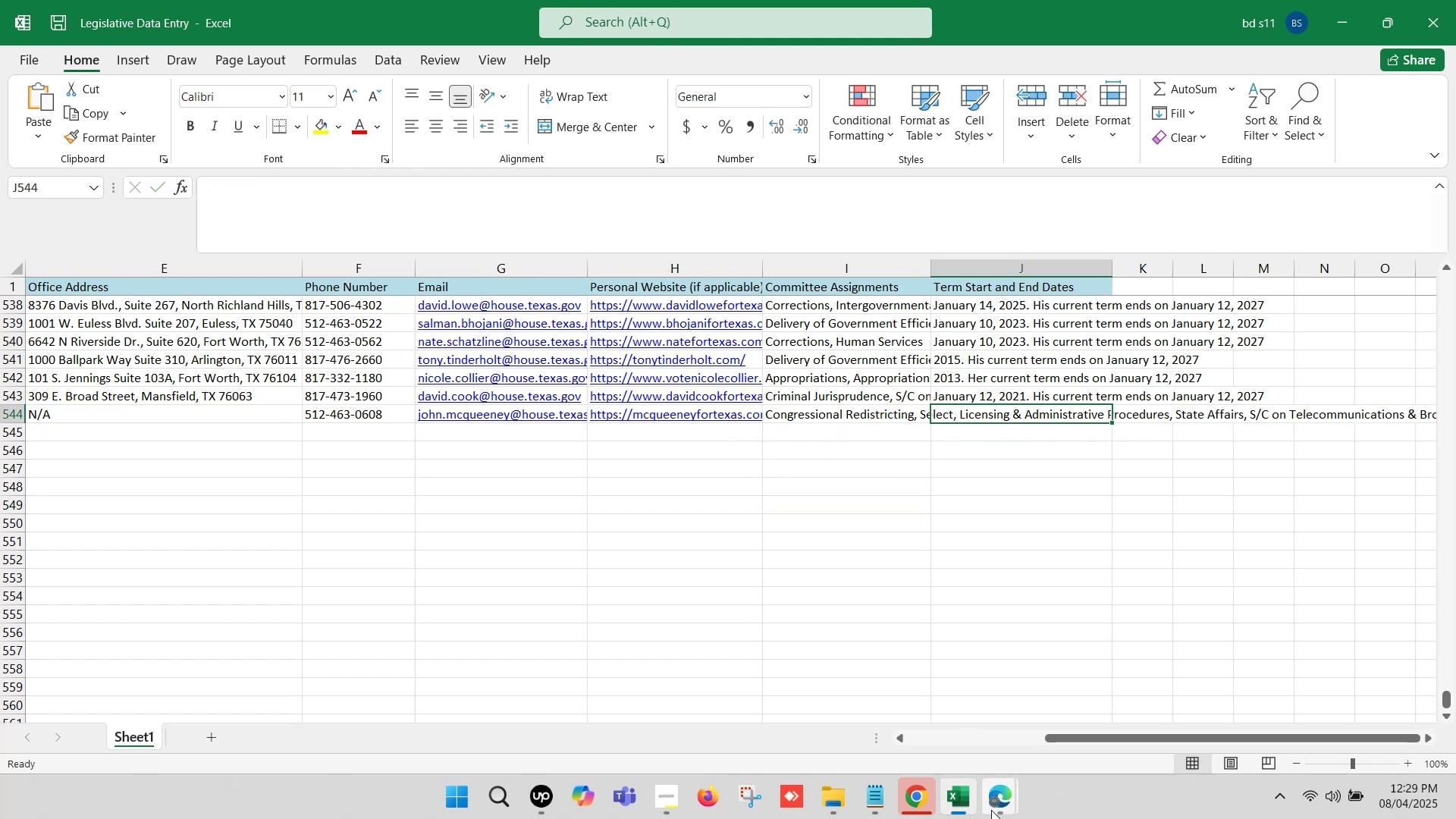 
left_click([1003, 801])
 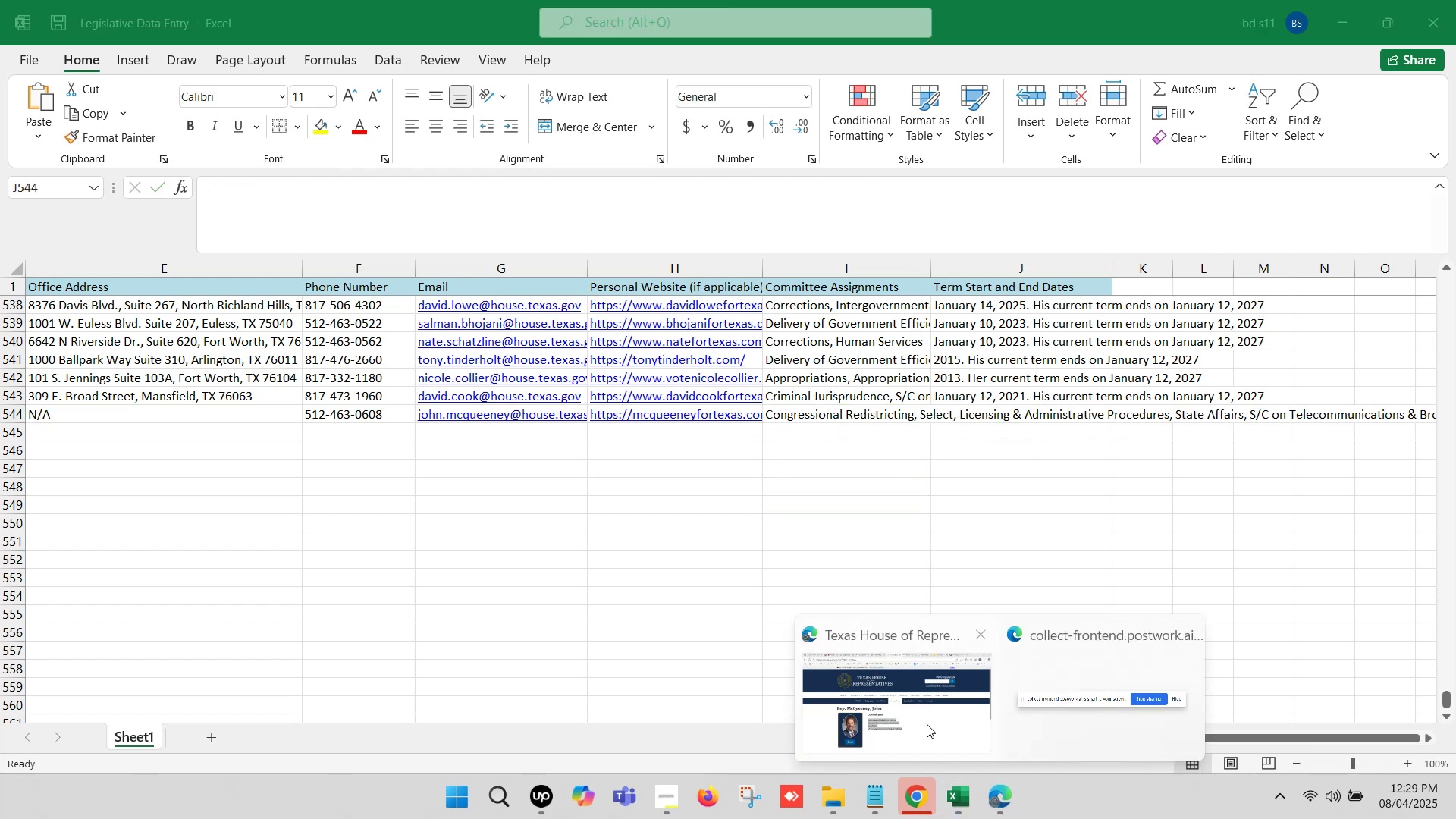 
left_click([912, 712])
 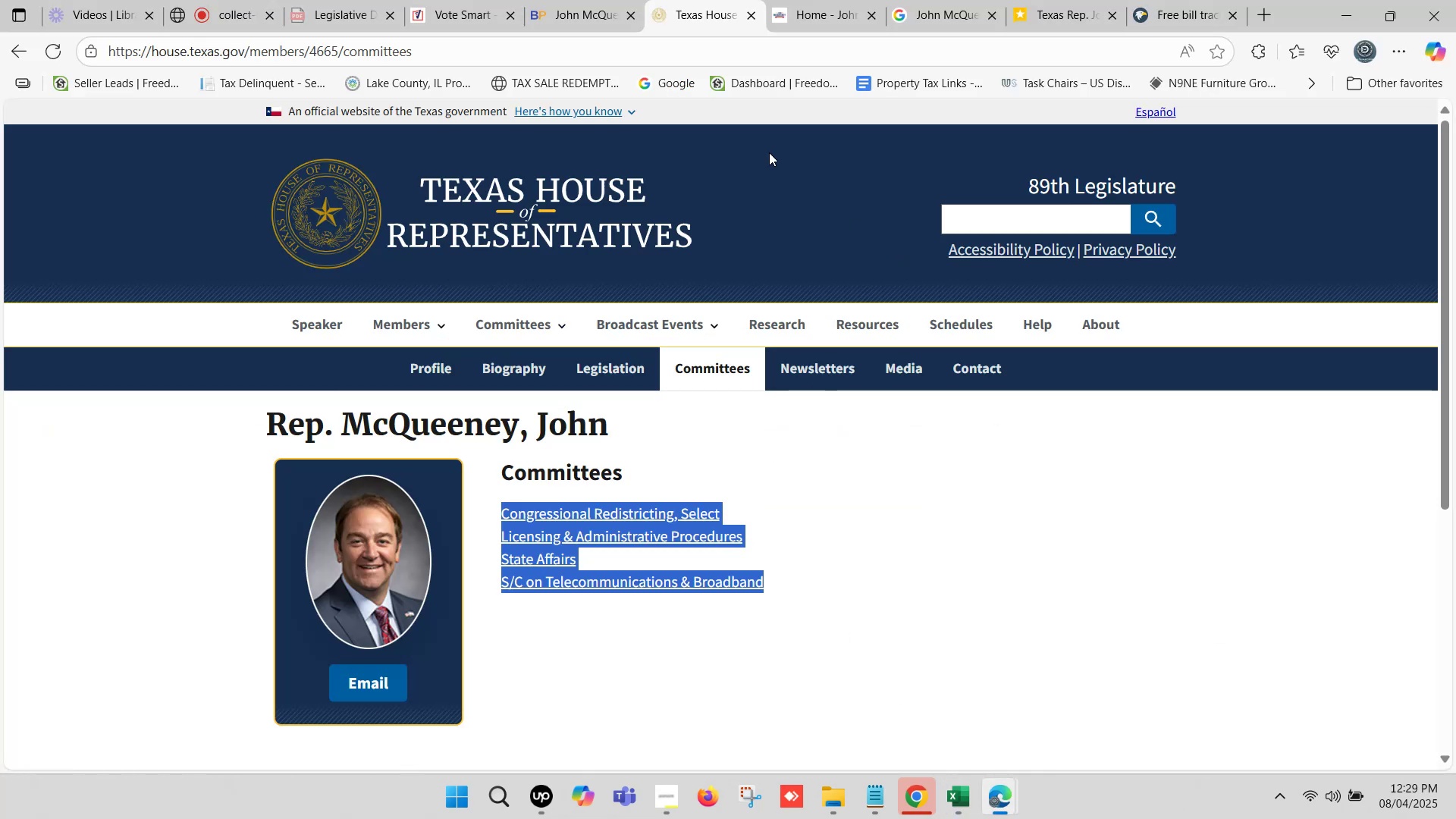 
left_click([551, 0])
 